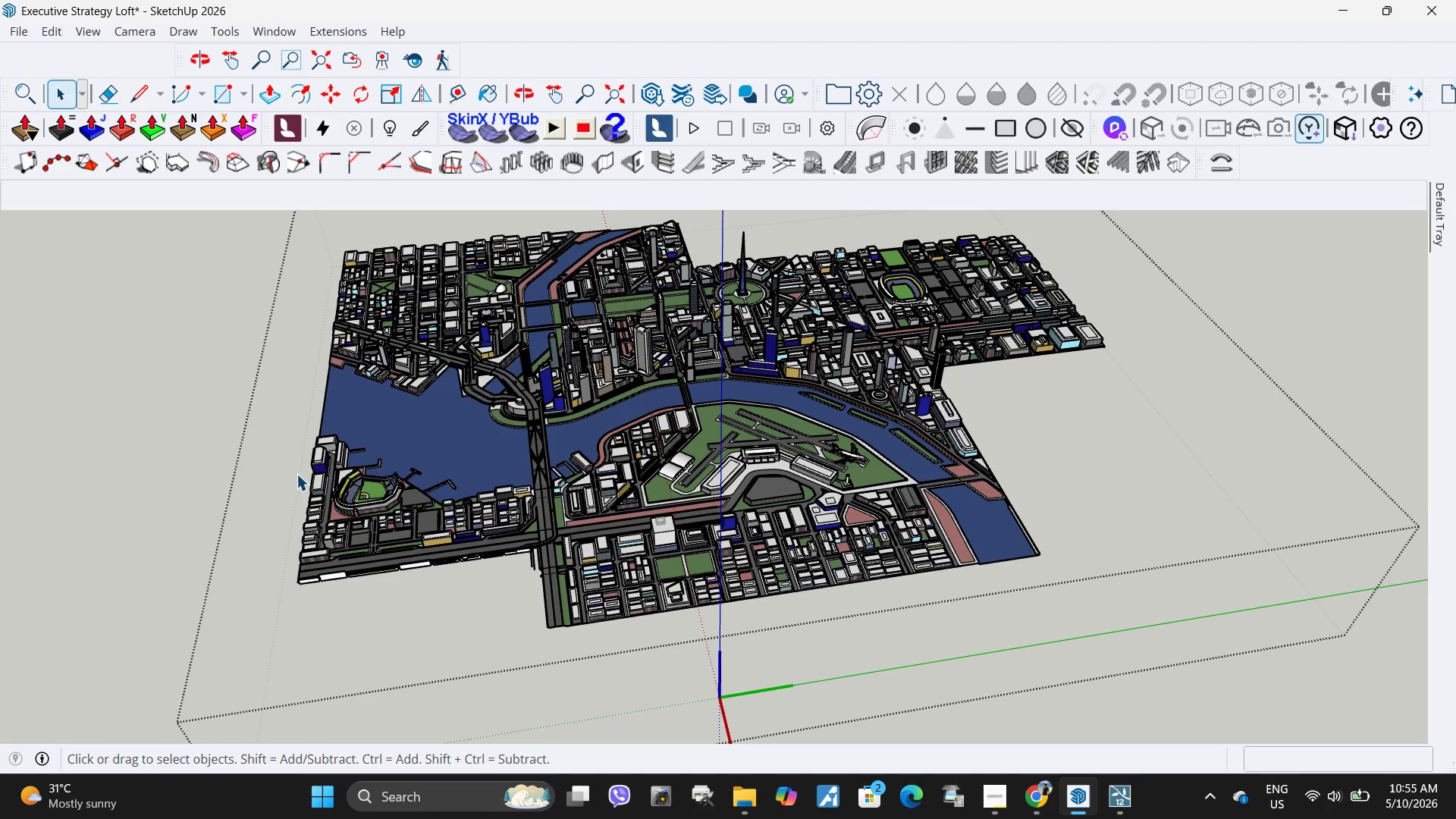 
left_click_drag(start_coordinate=[259, 434], to_coordinate=[419, 622])
 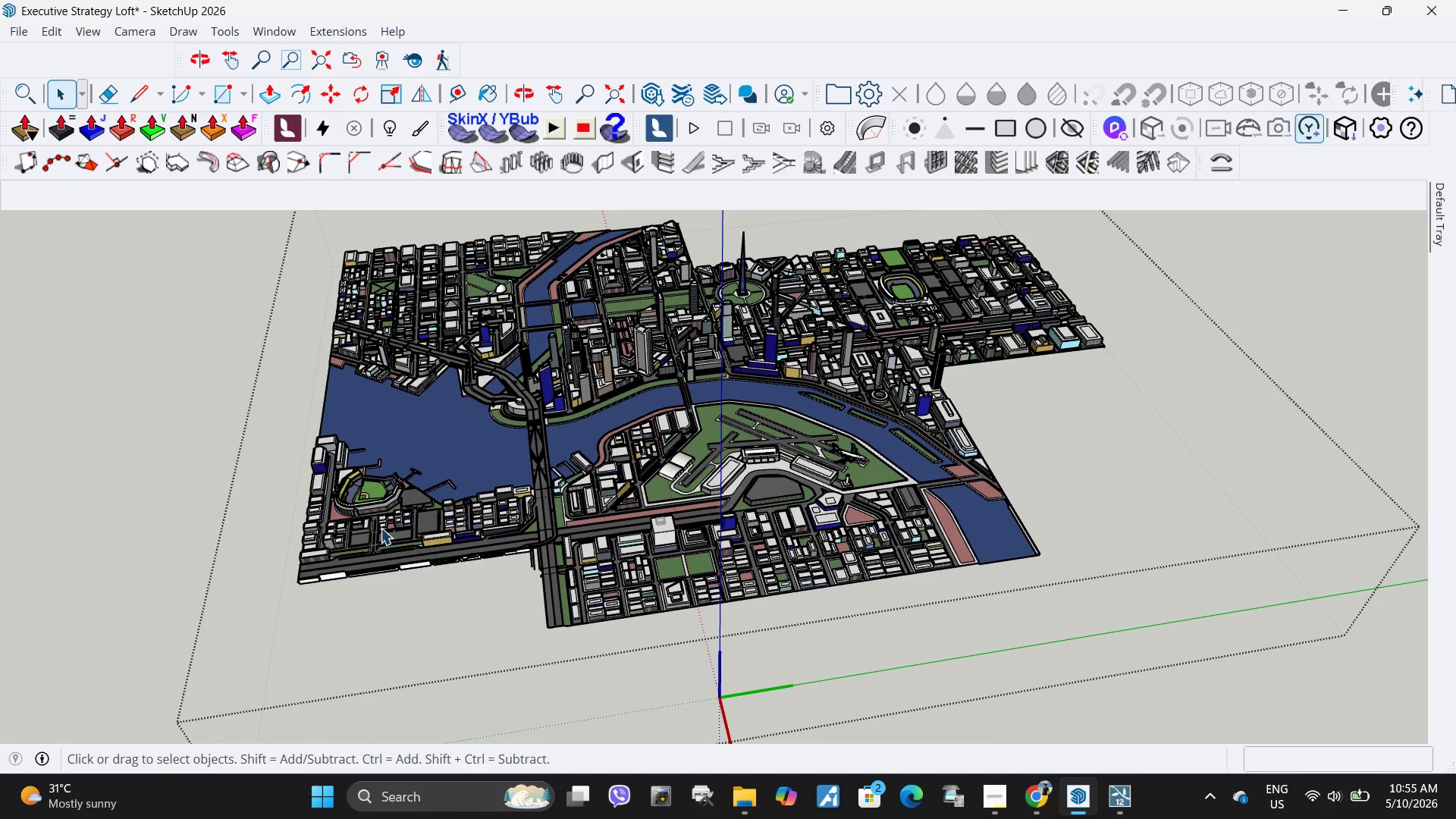 
double_click([381, 528])
 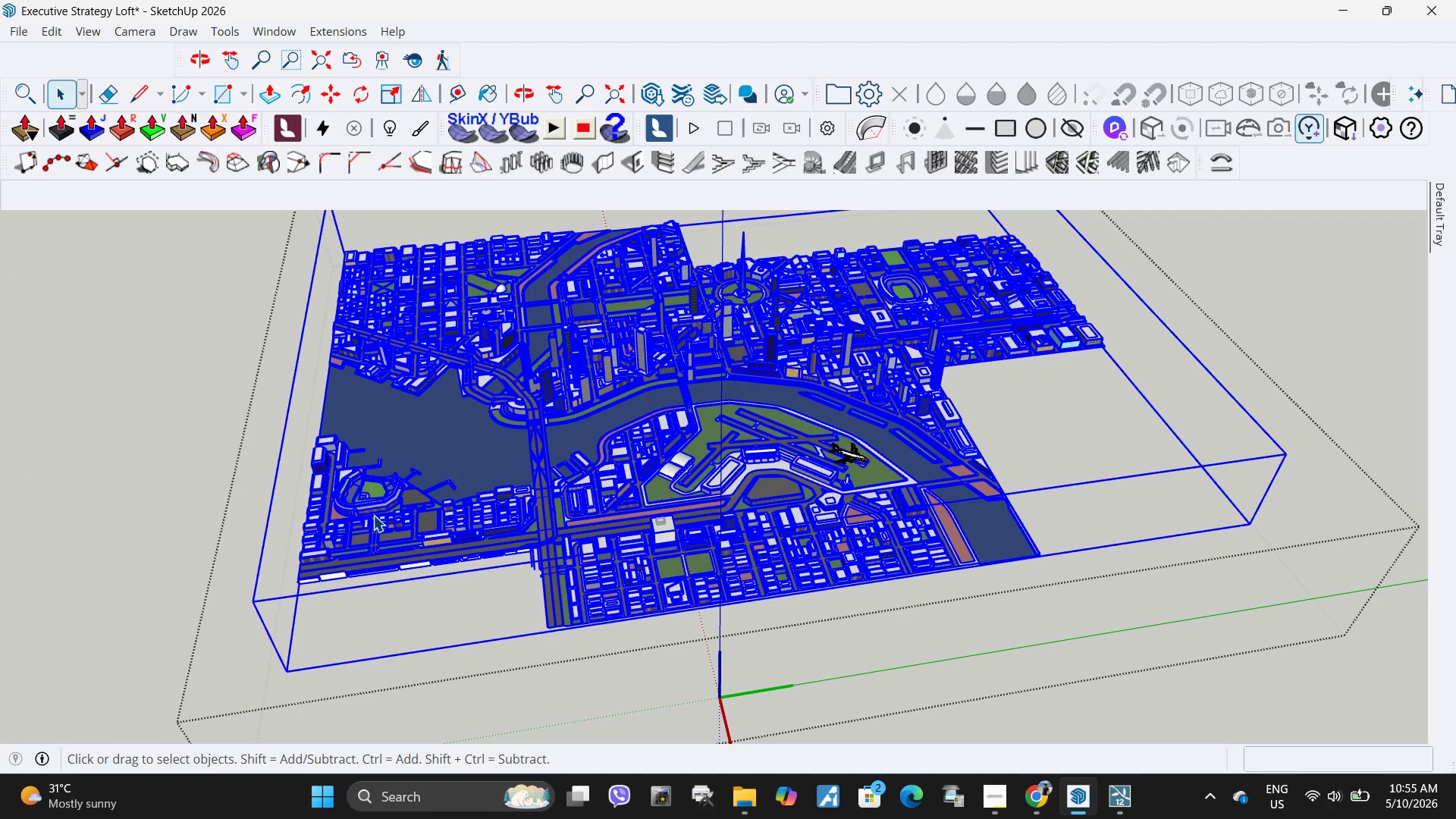 
triple_click([376, 518])
 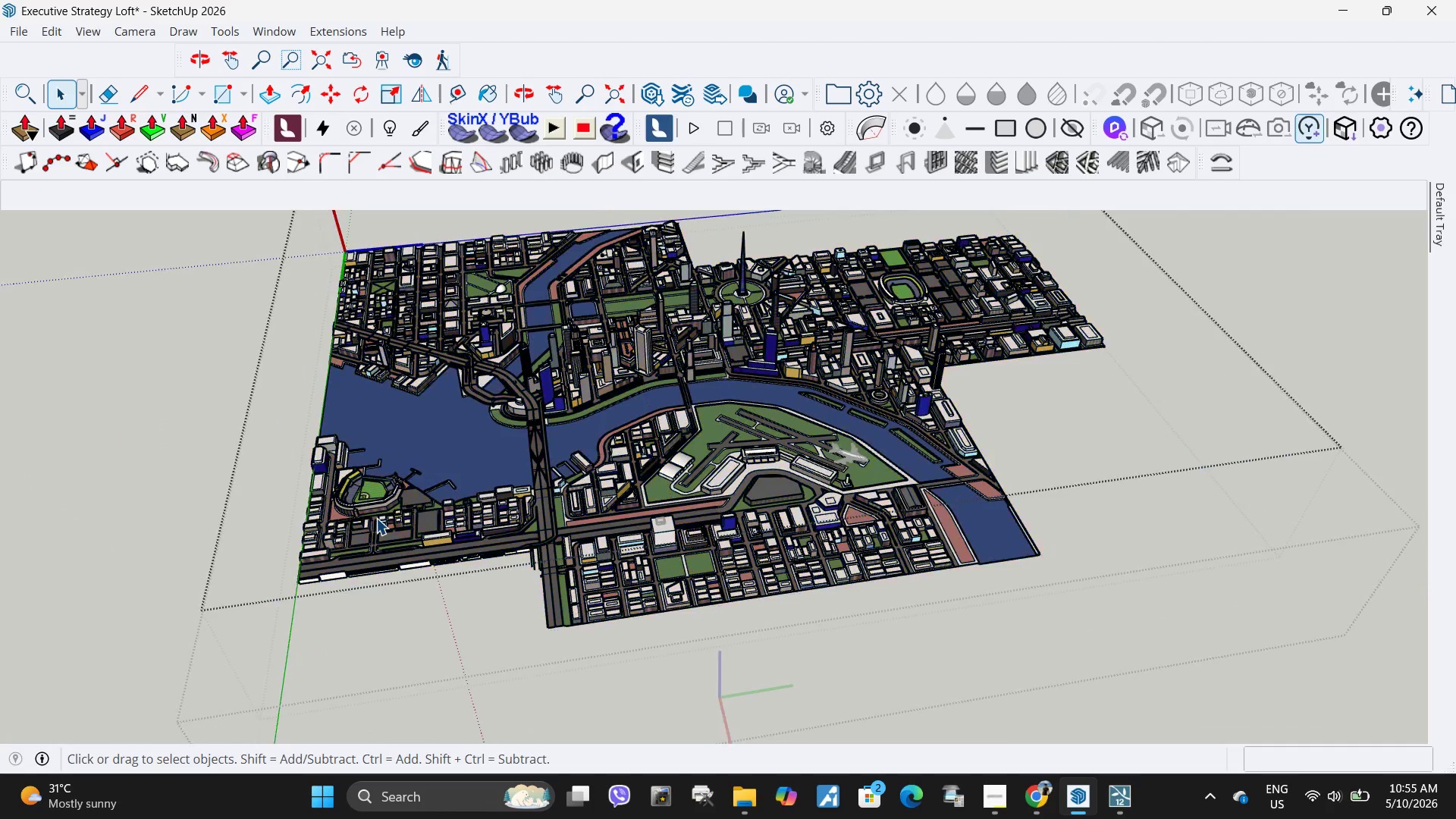 
triple_click([376, 518])
 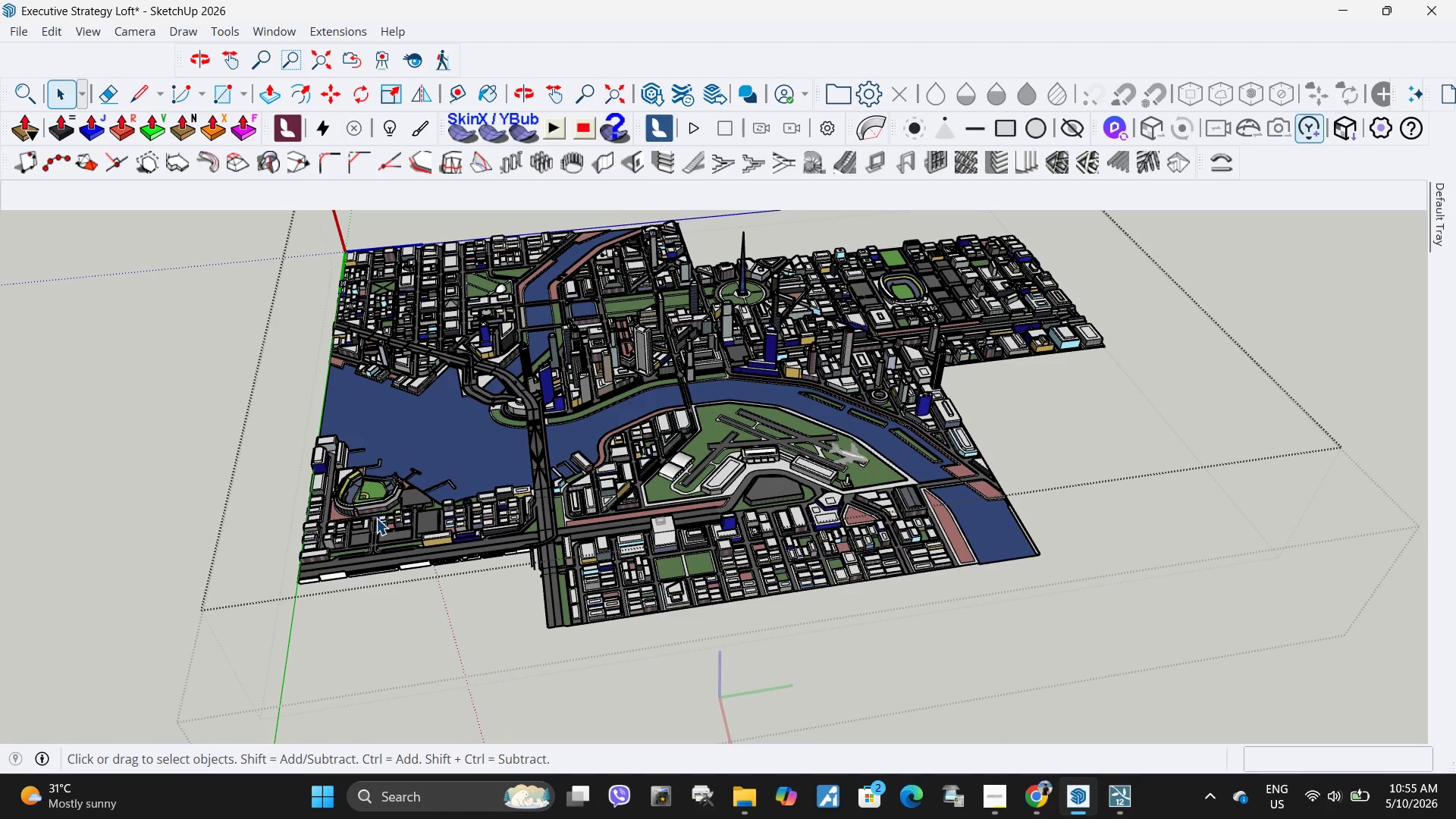 
left_click([376, 518])
 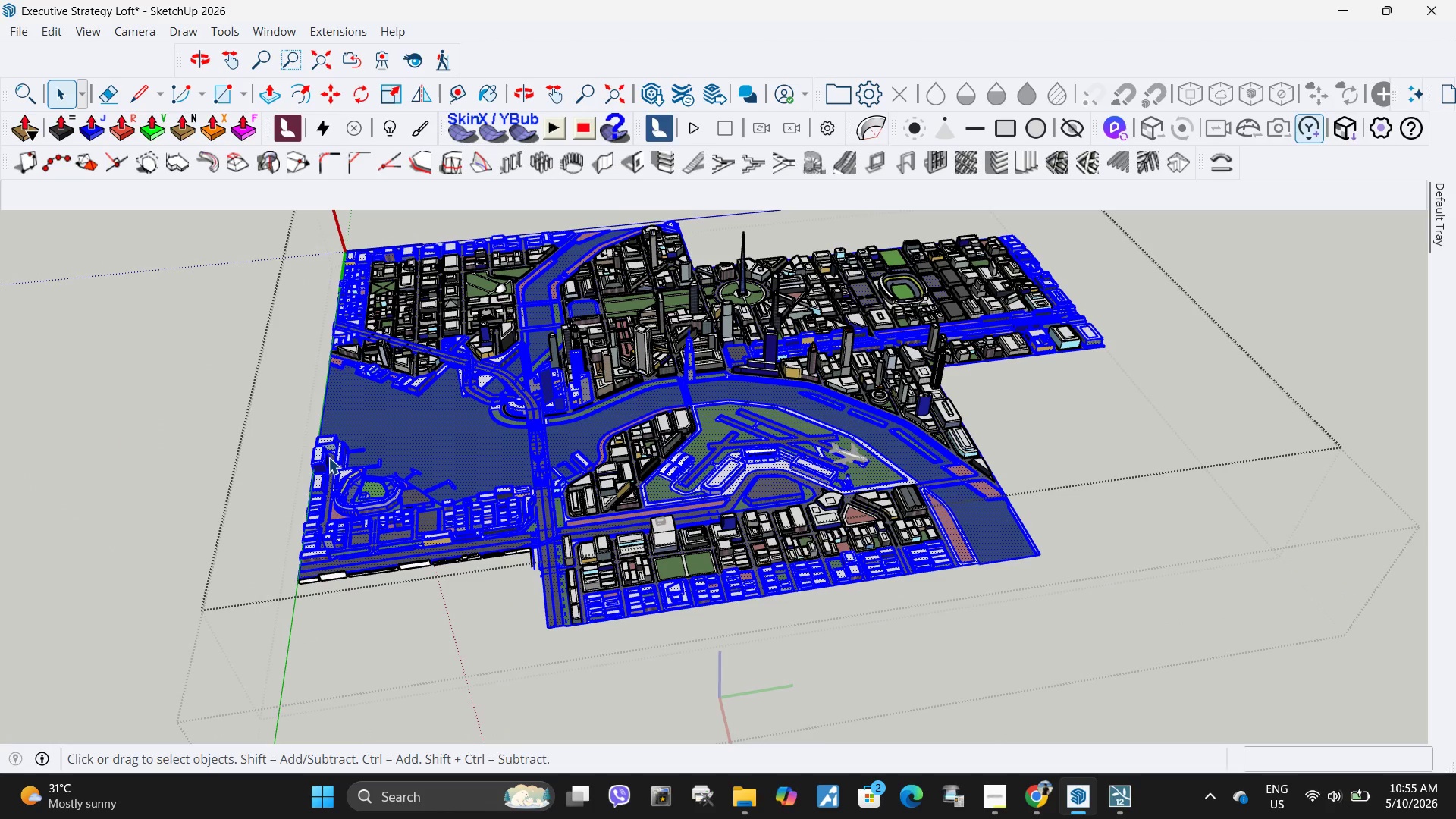 
left_click_drag(start_coordinate=[234, 400], to_coordinate=[215, 486])
 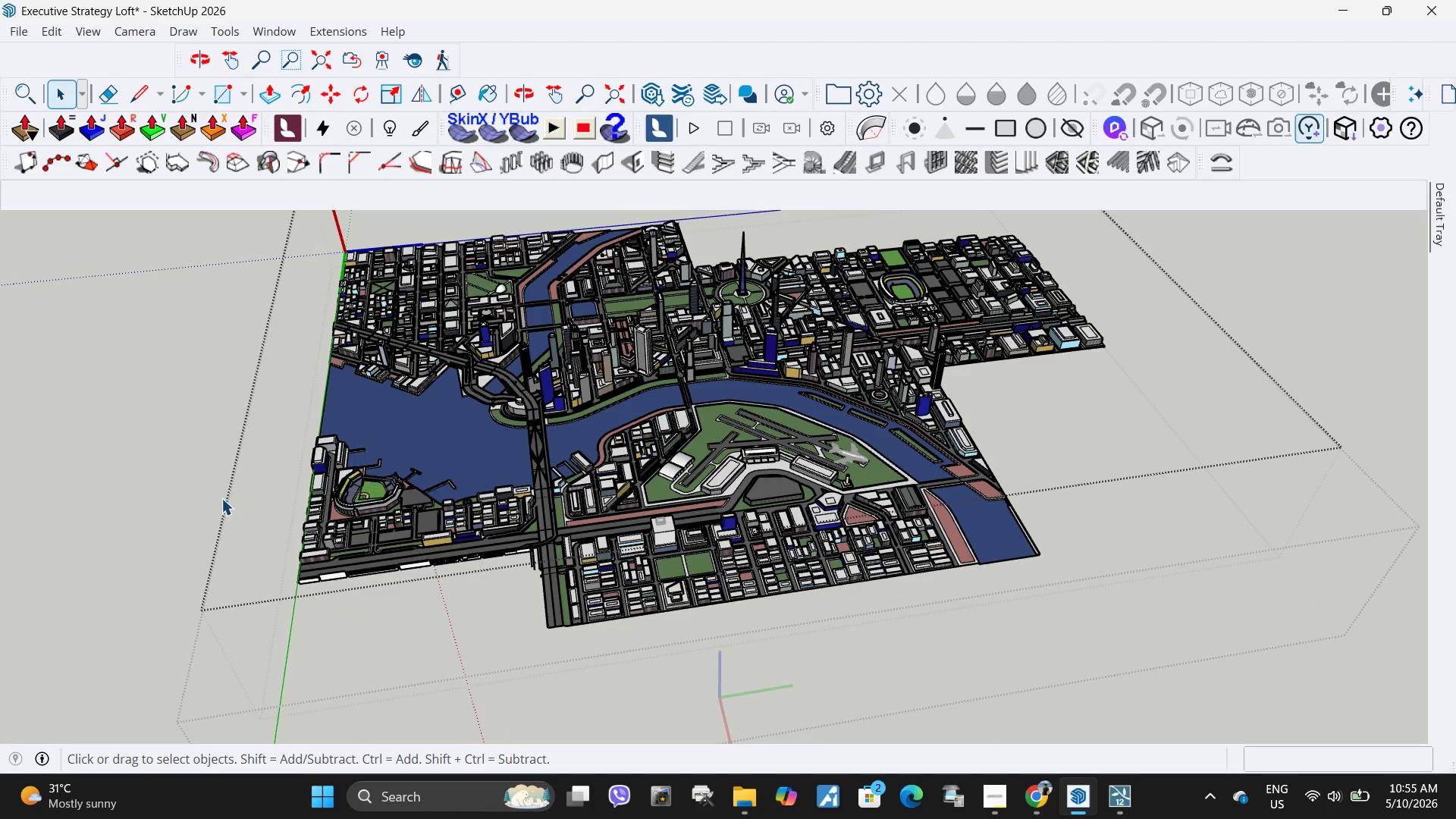 
left_click_drag(start_coordinate=[218, 496], to_coordinate=[392, 620])
 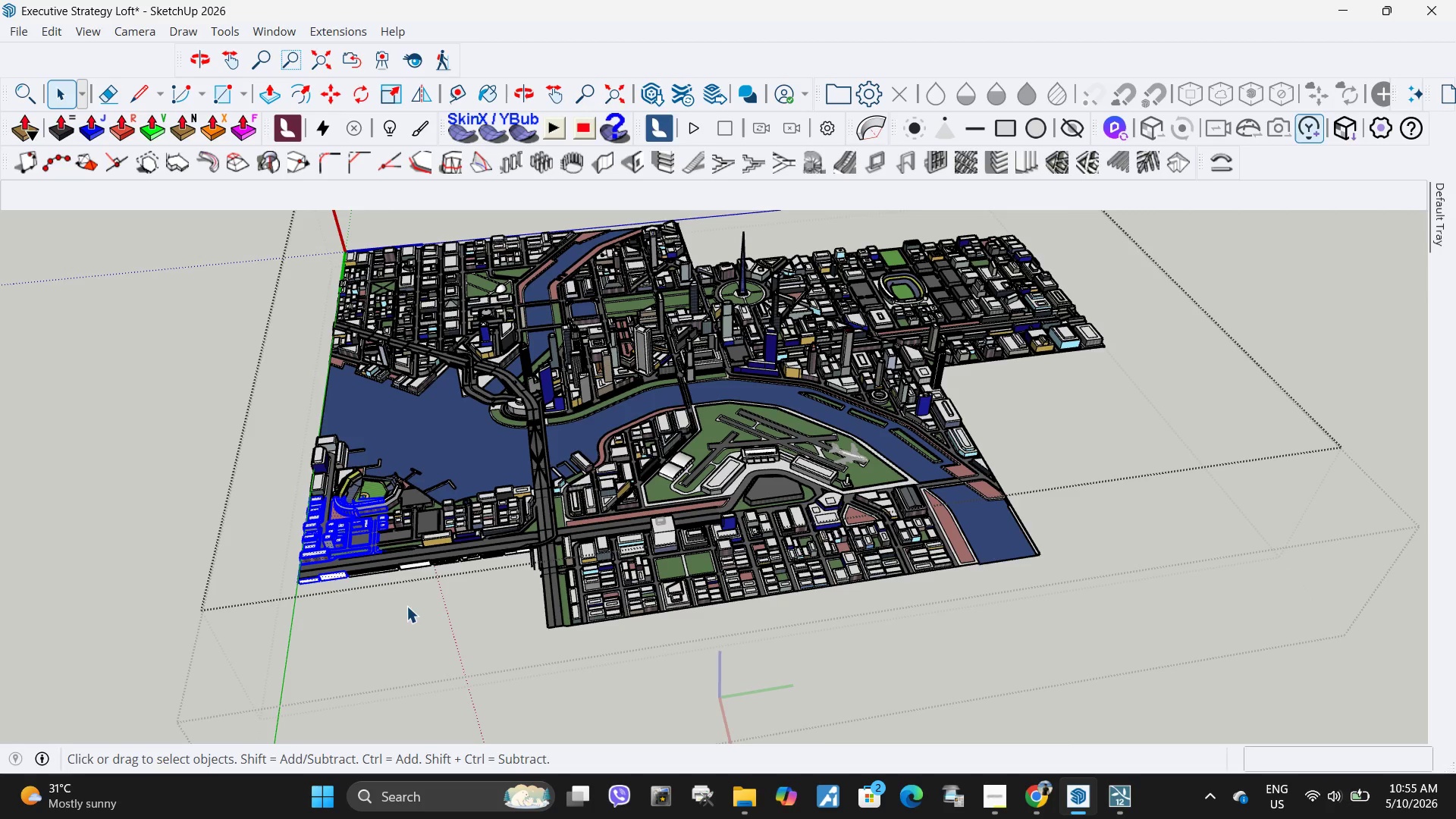 
key(Delete)
 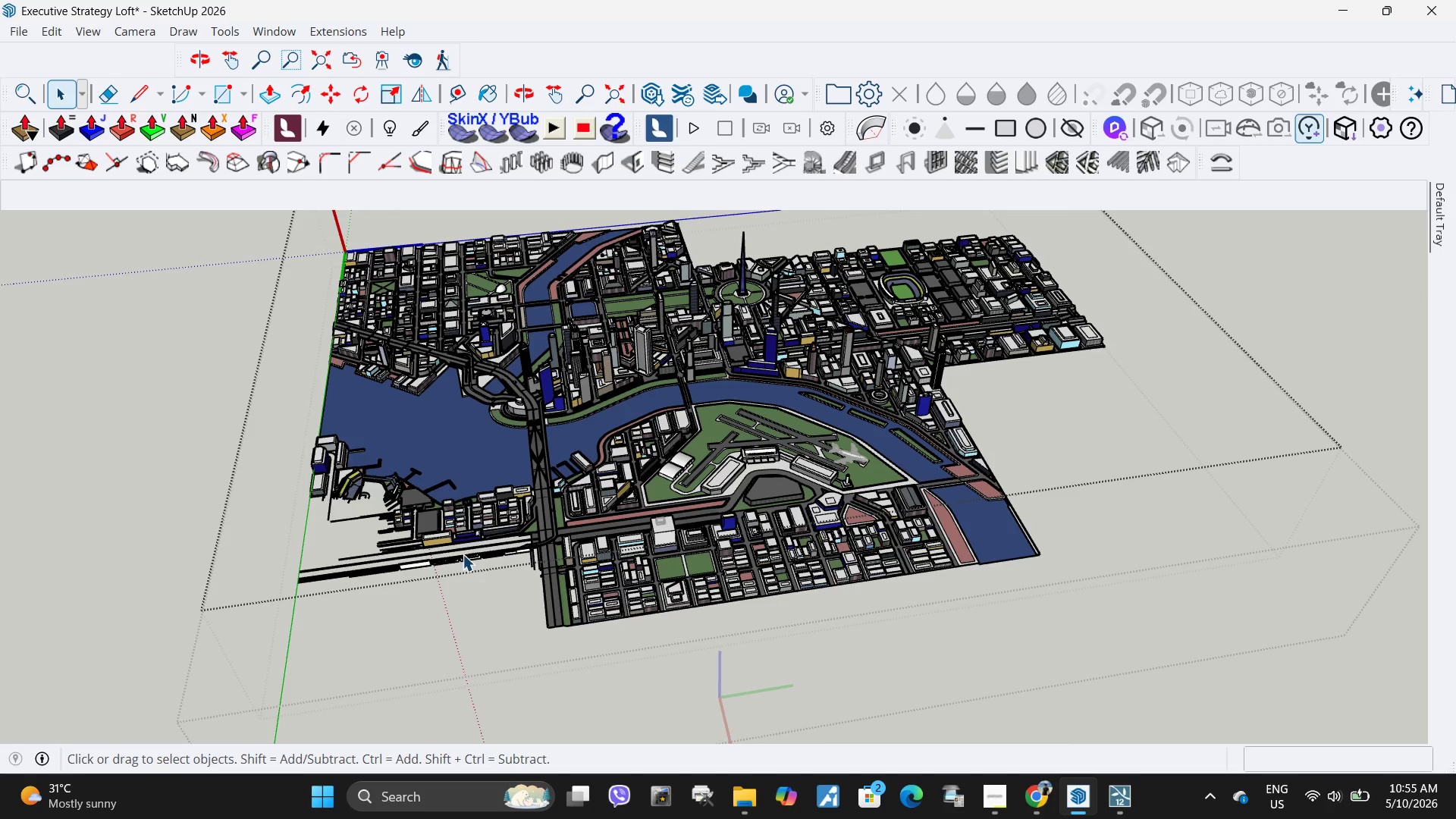 
left_click_drag(start_coordinate=[444, 636], to_coordinate=[236, 530])
 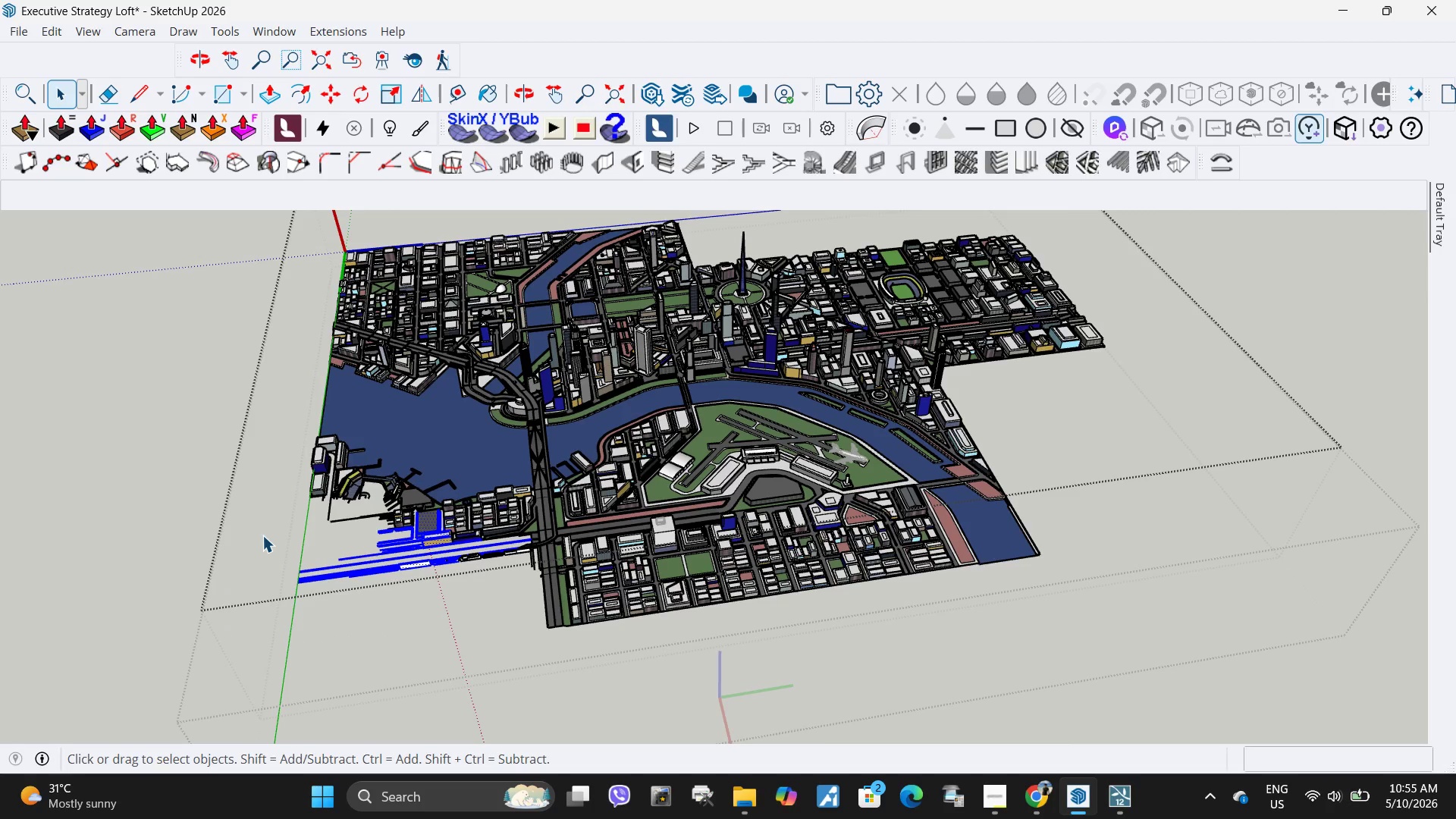 
key(Delete)
 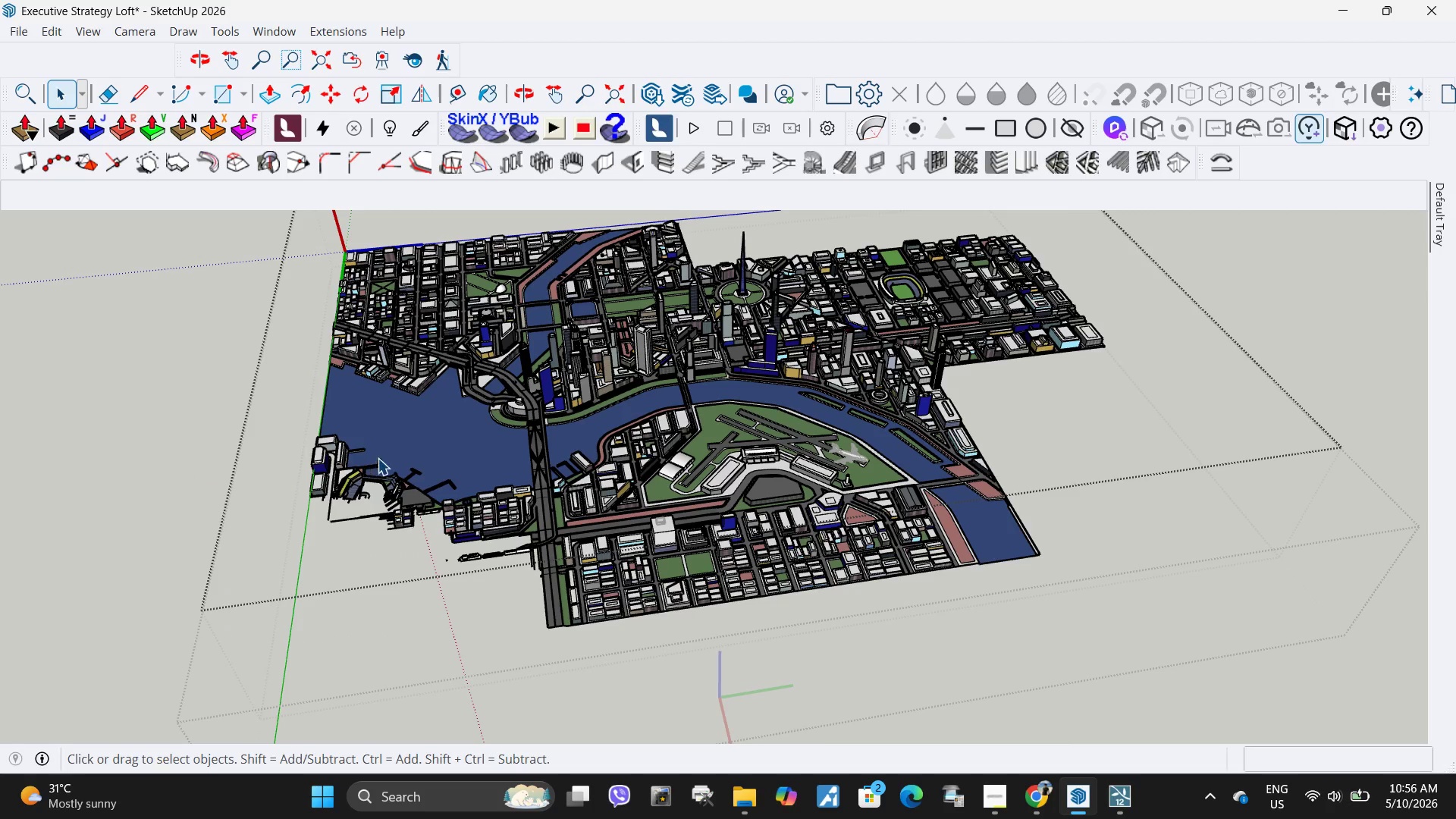 
scroll: coordinate [342, 507], scroll_direction: up, amount: 3.0
 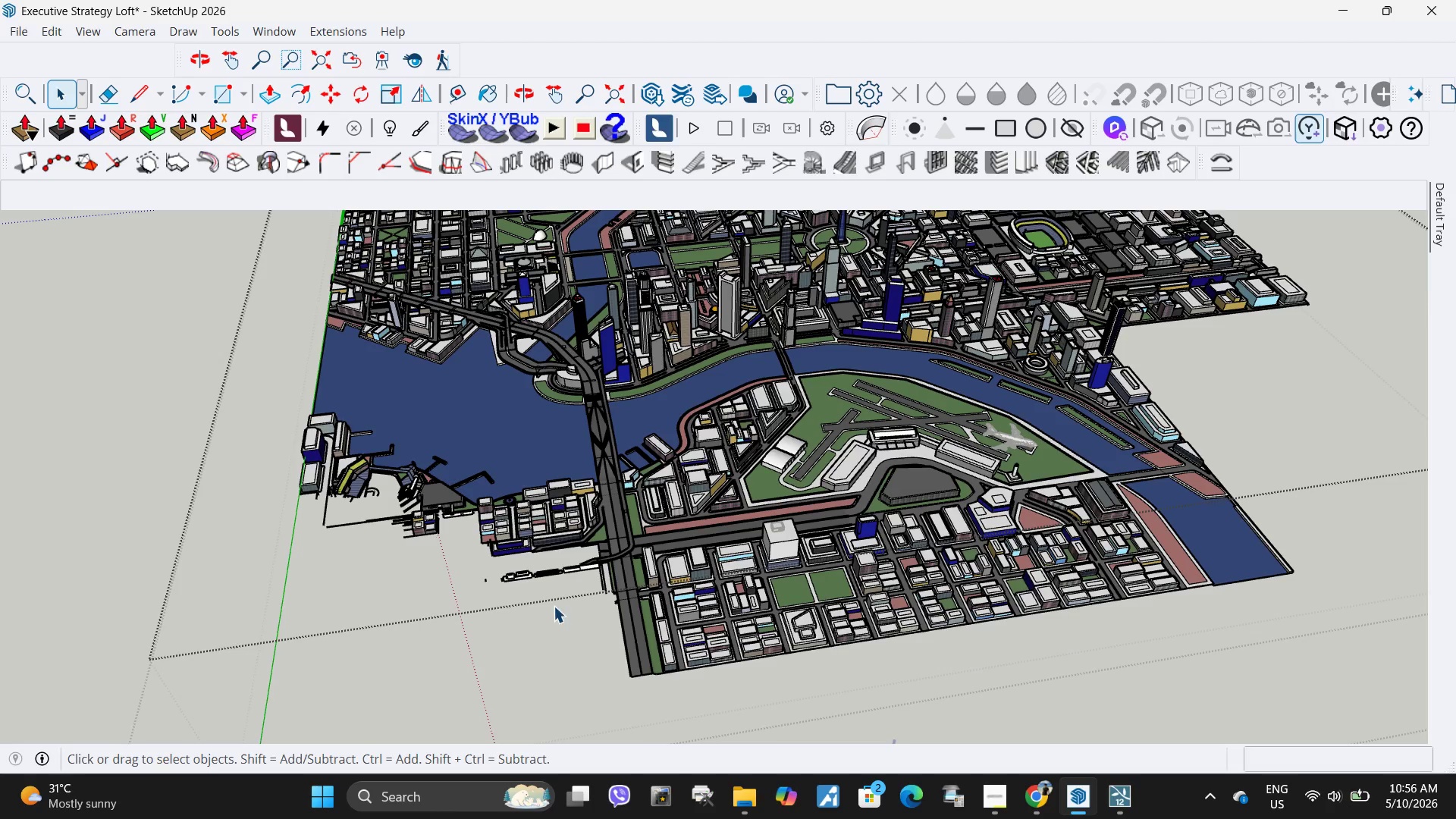 
left_click_drag(start_coordinate=[569, 614], to_coordinate=[482, 537])
 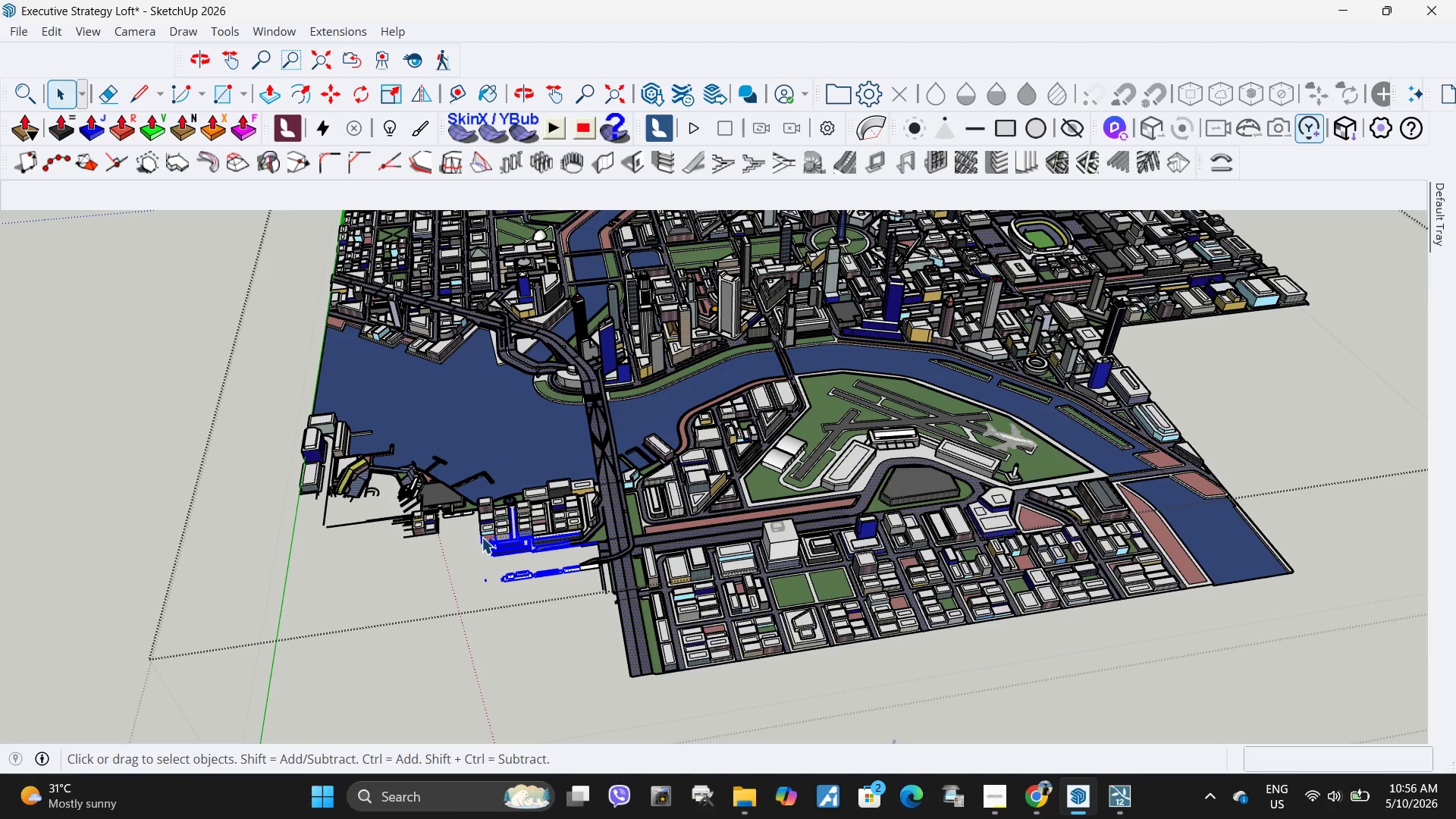 
key(Delete)
 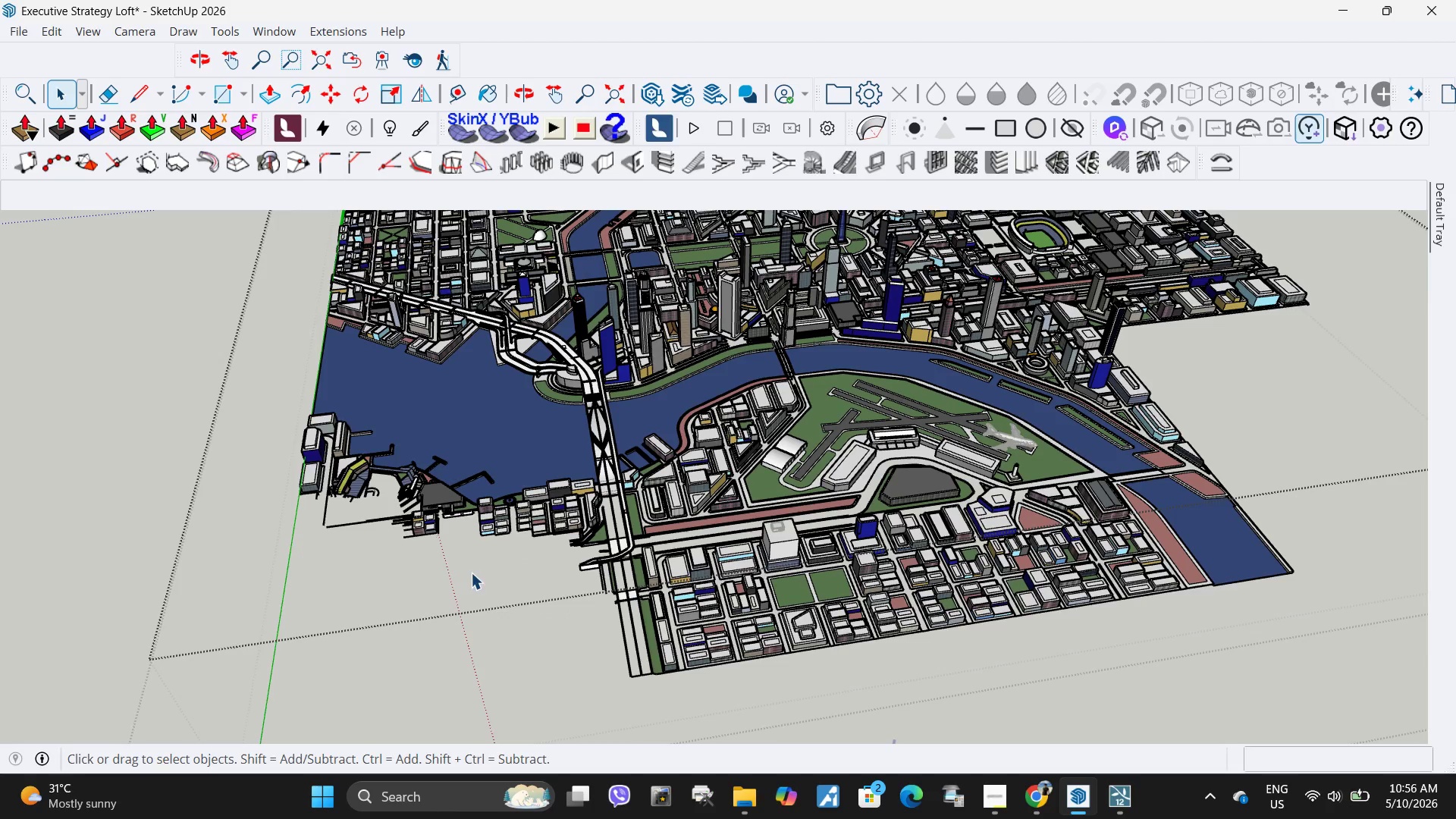 
left_click_drag(start_coordinate=[471, 573], to_coordinate=[403, 548])
 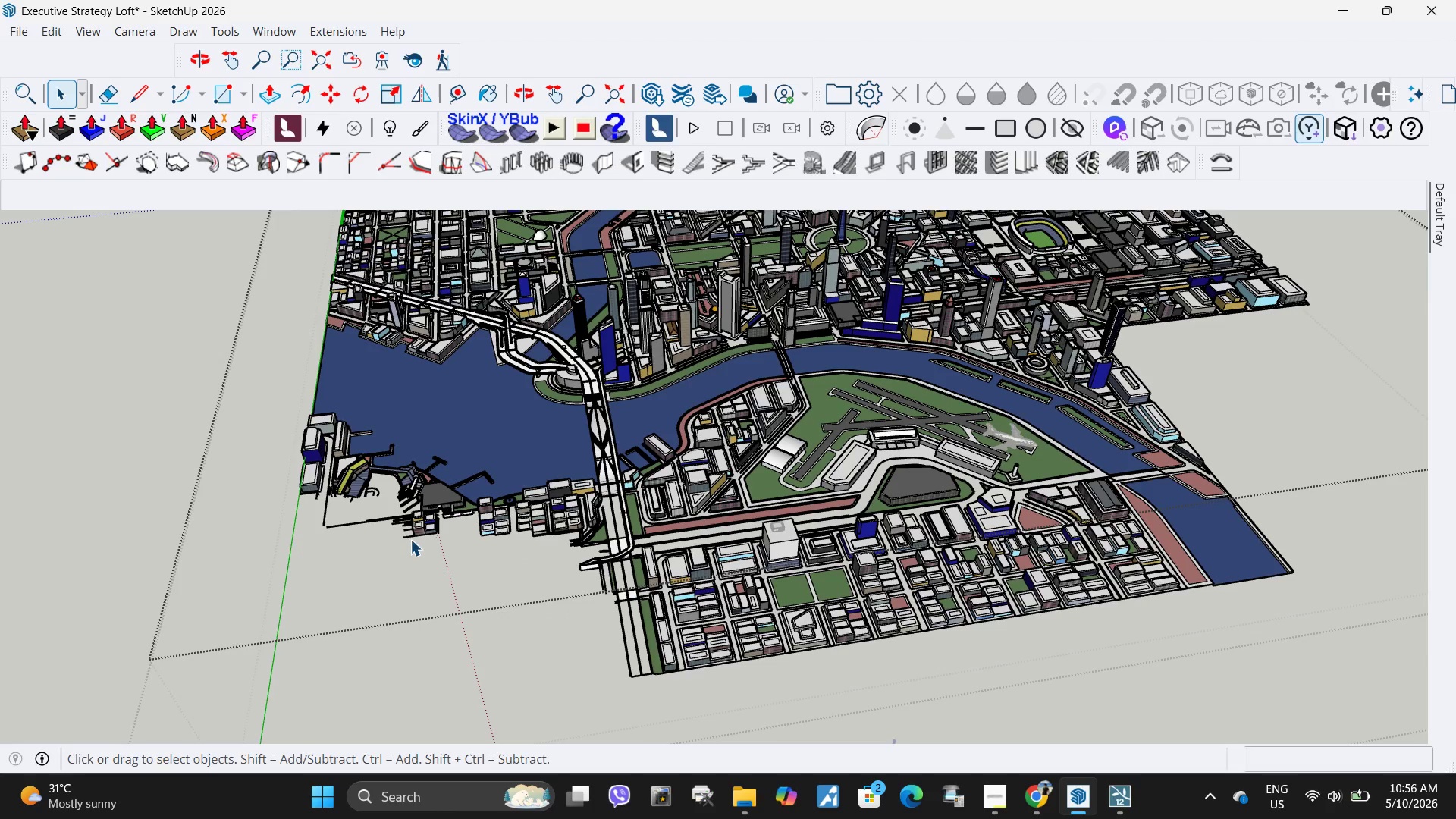 
hold_key(key=ControlLeft, duration=0.31)
 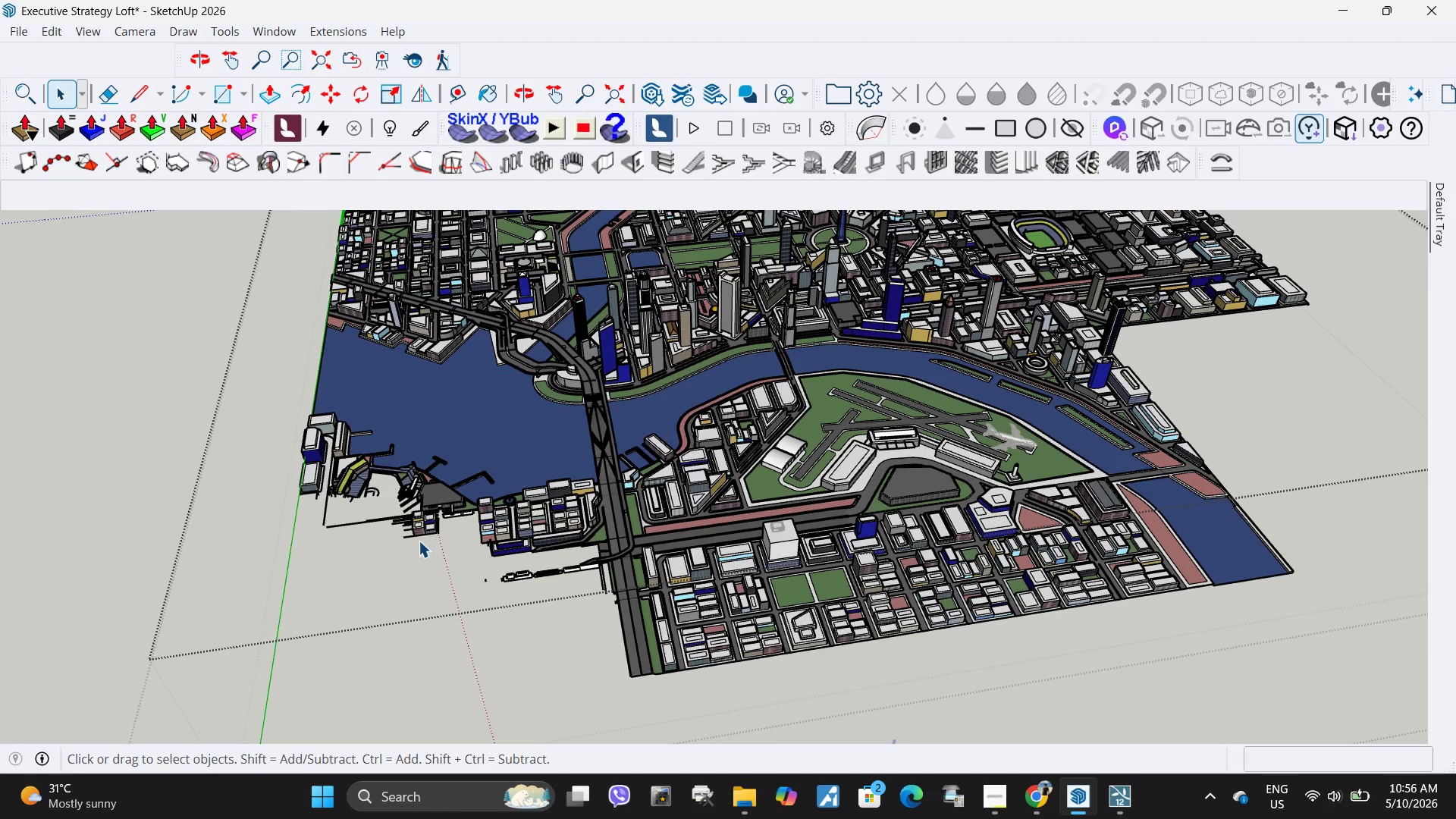 
hold_key(key=Z, duration=0.31)
 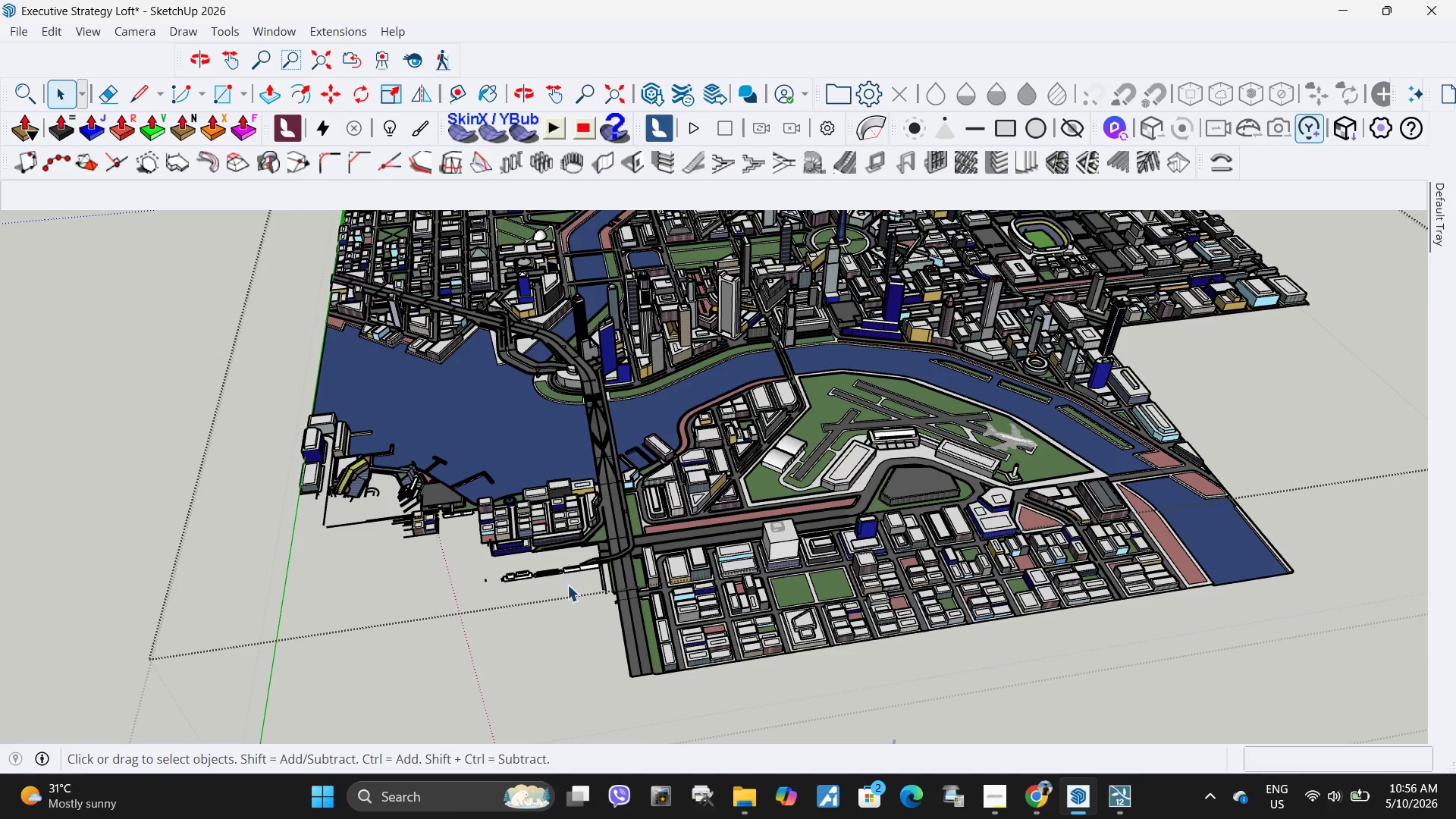 
left_click_drag(start_coordinate=[573, 592], to_coordinate=[465, 517])
 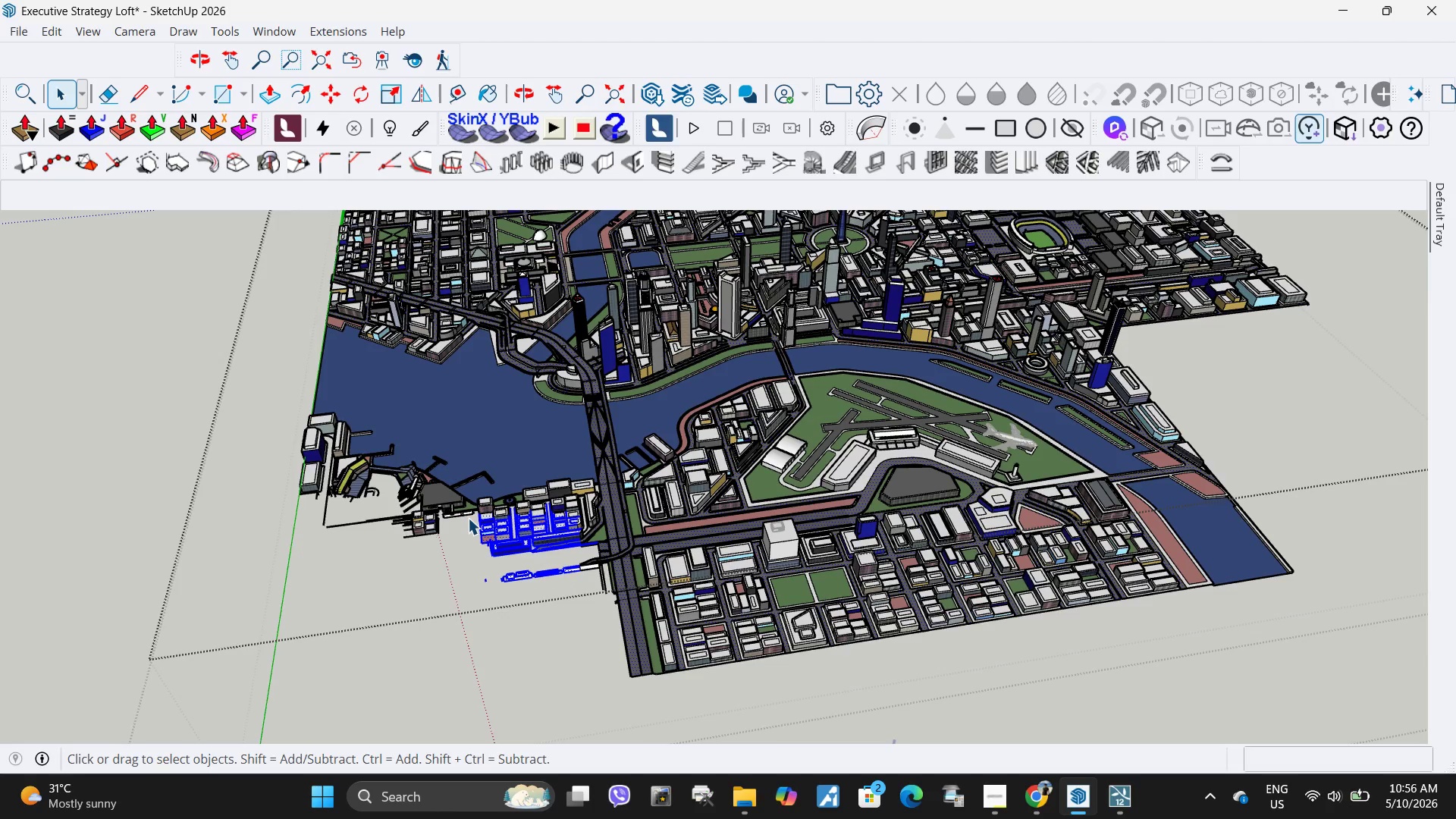 
key(Delete)
 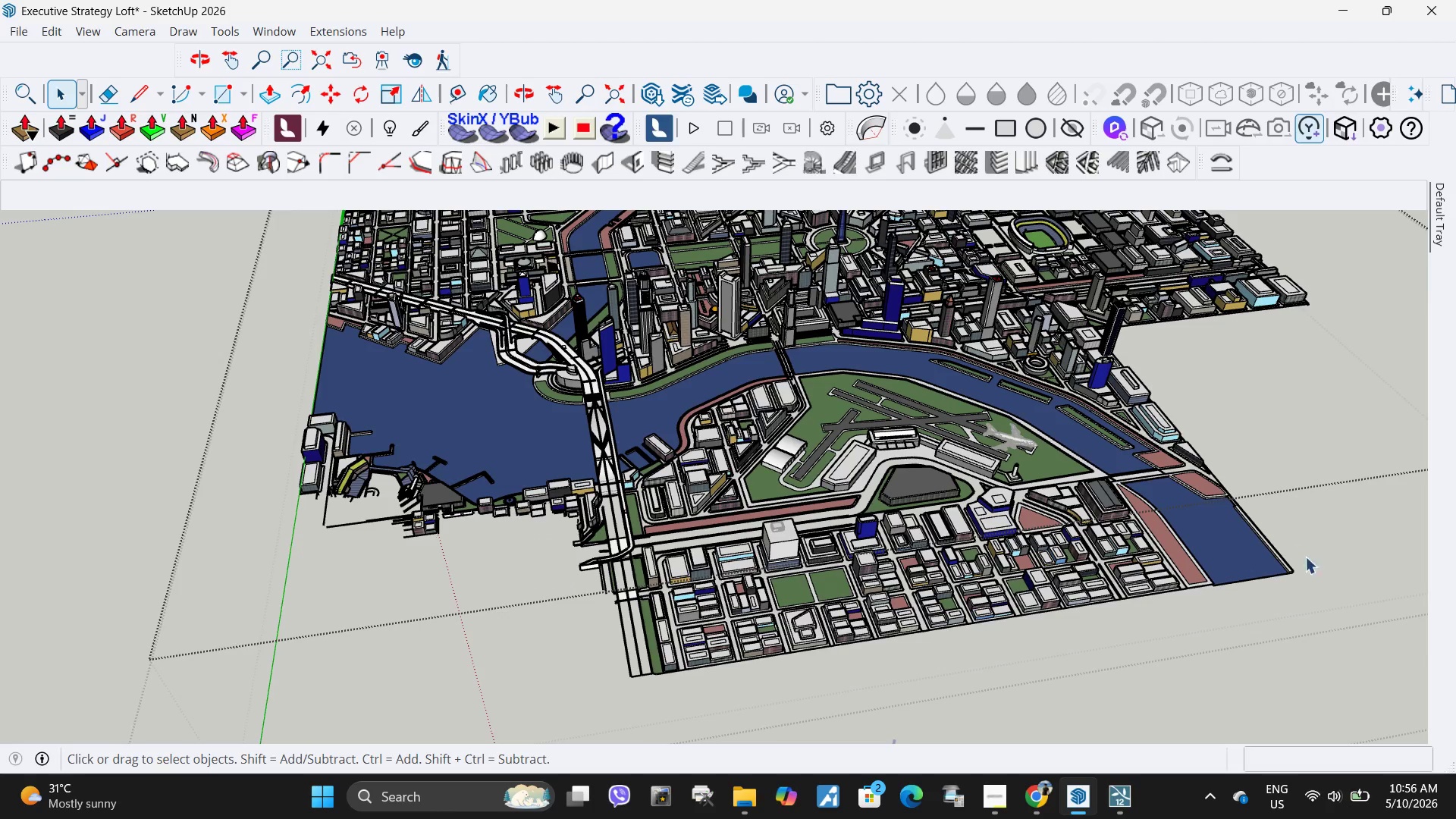 
left_click_drag(start_coordinate=[1319, 584], to_coordinate=[1235, 505])
 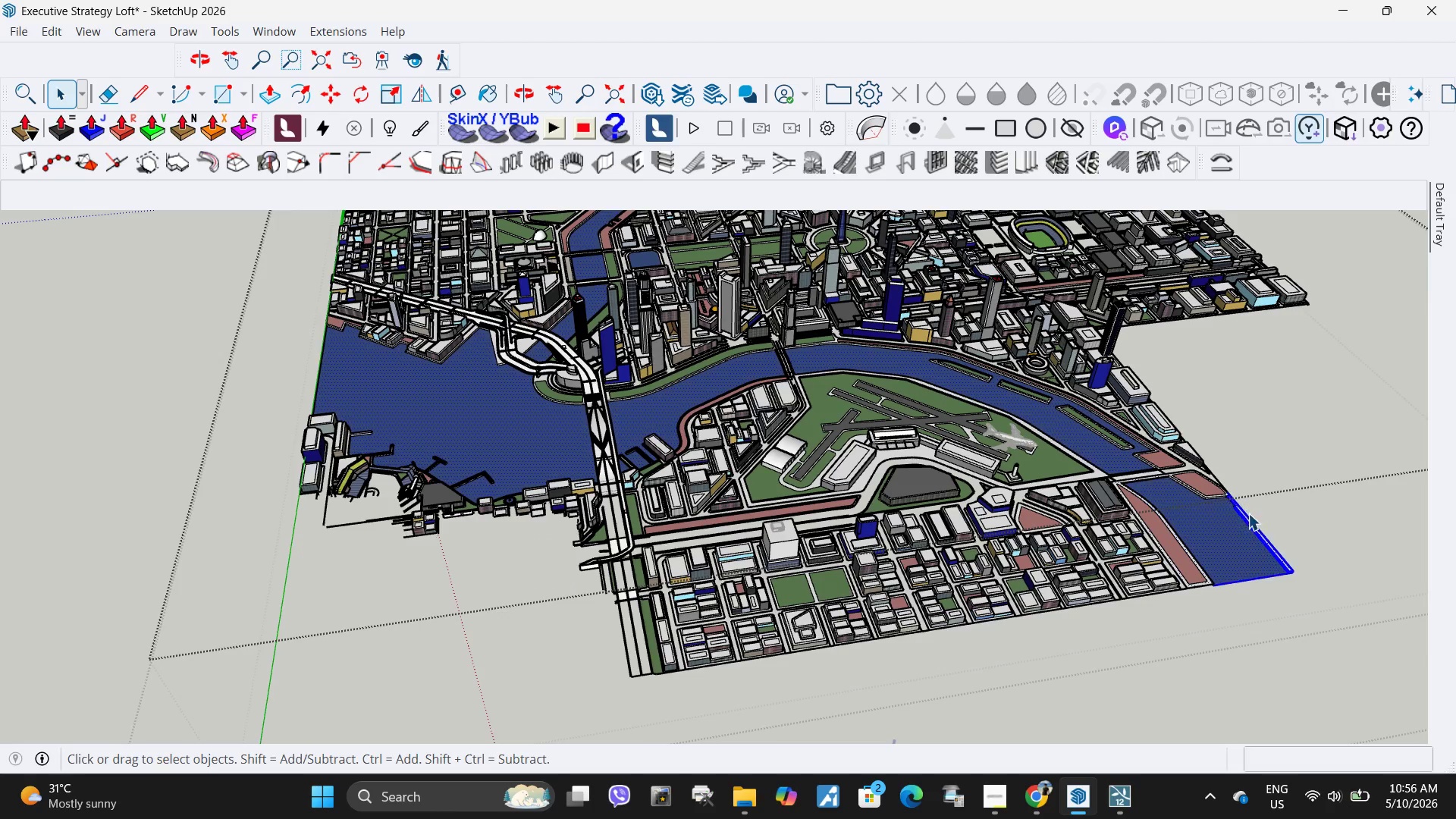 
key(Delete)
 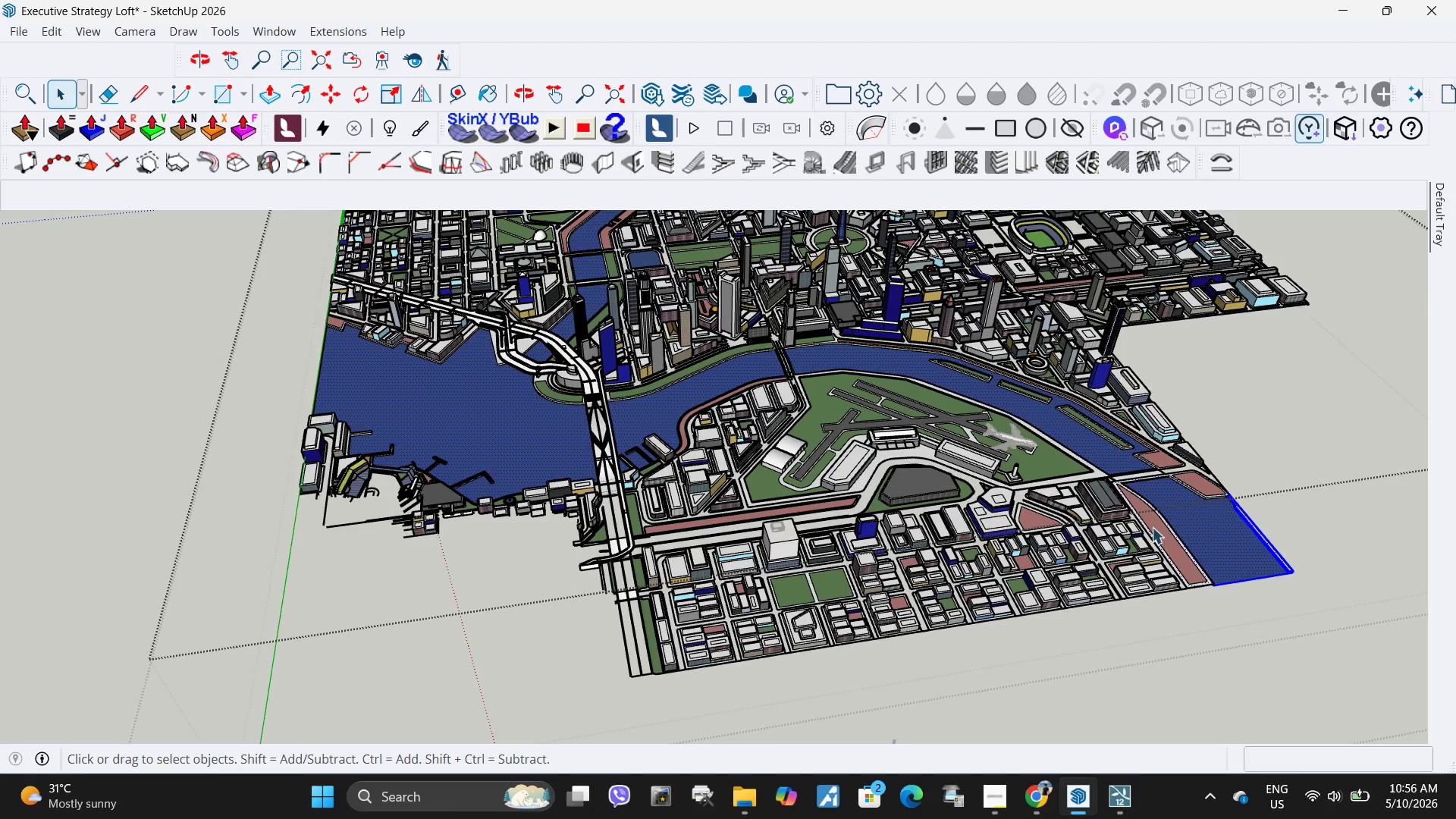 
scroll: coordinate [538, 576], scroll_direction: down, amount: 6.0
 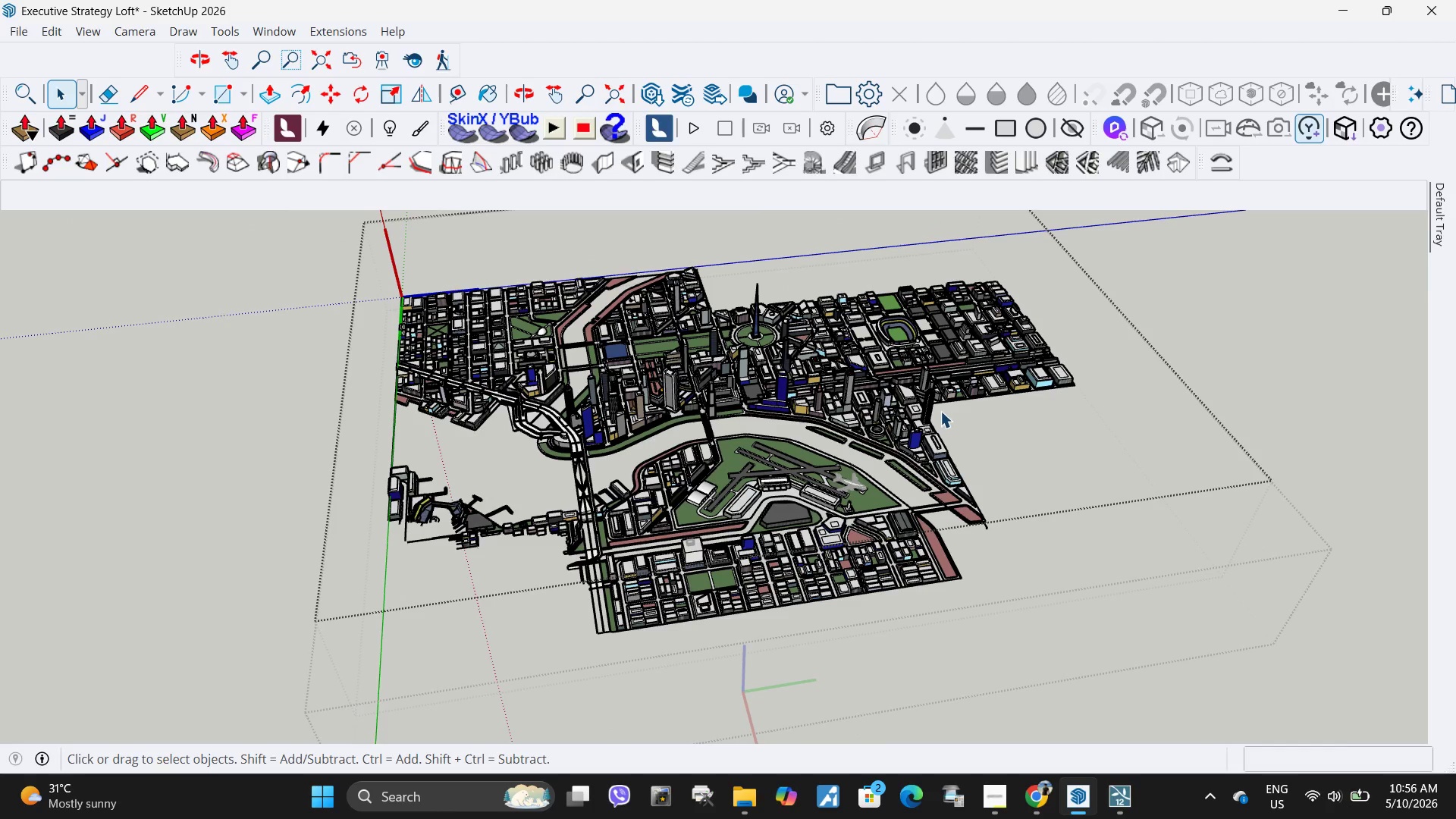 
key(Control+ControlLeft)
 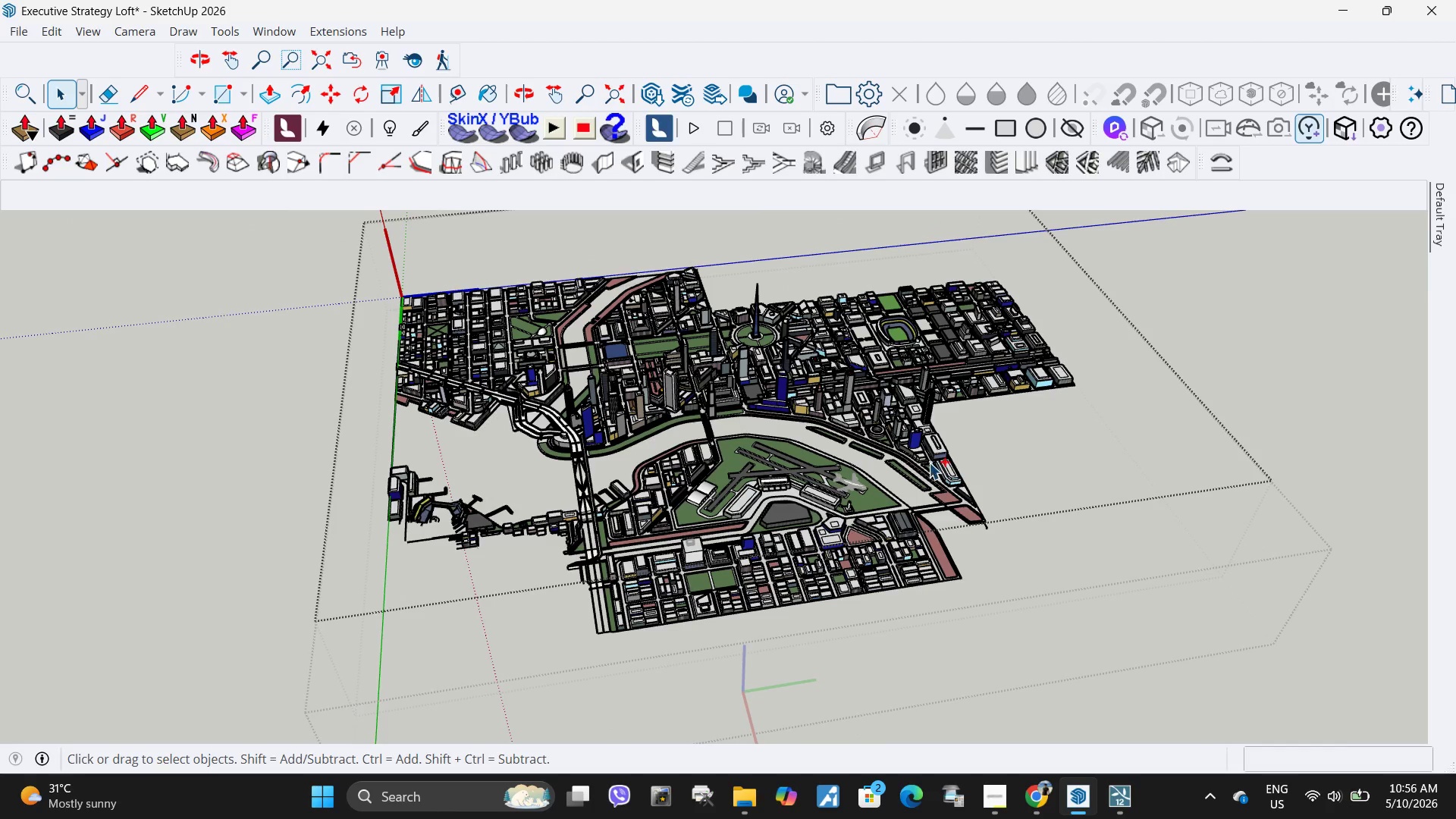 
key(Control+Z)
 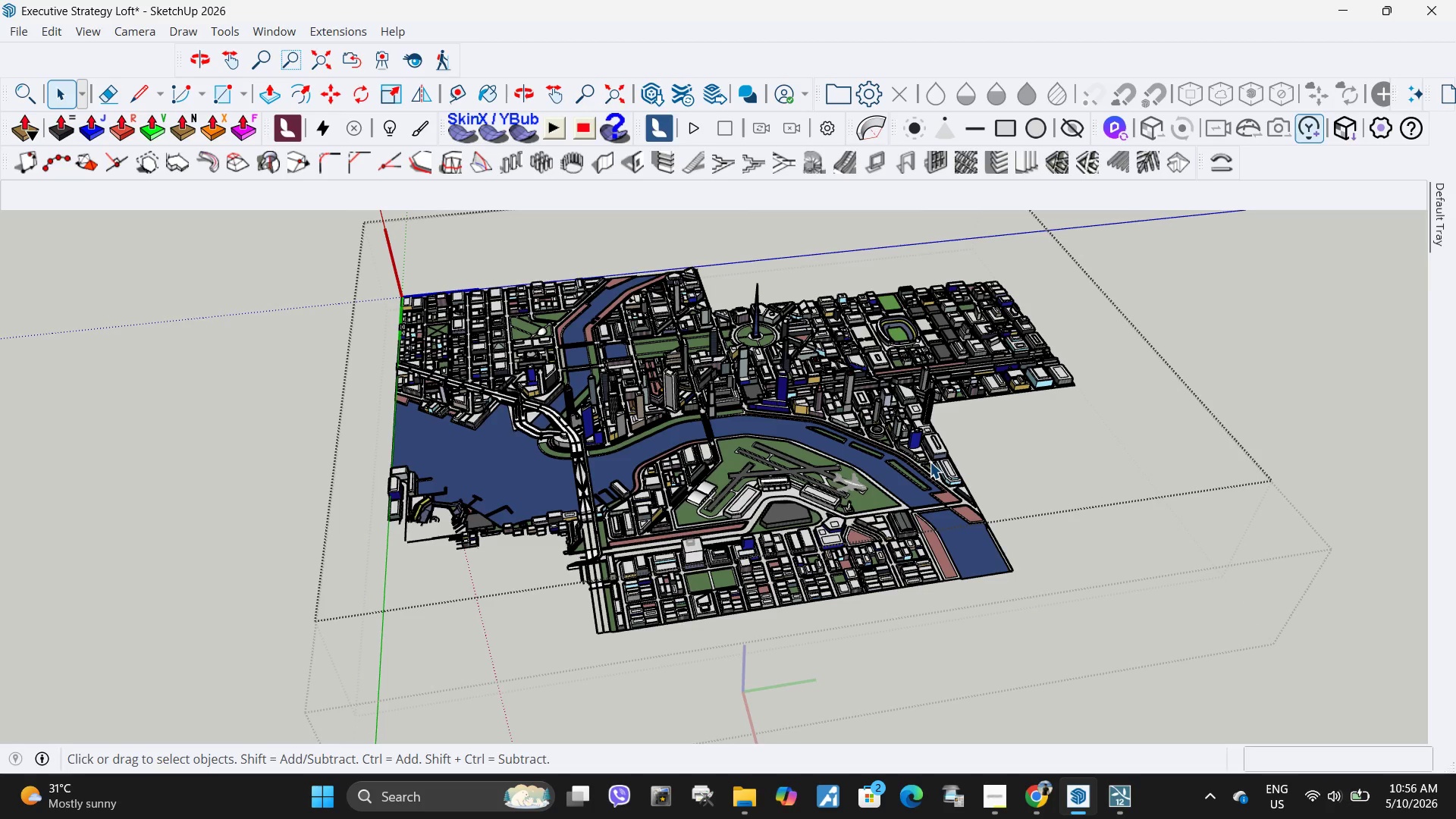 
wait(5.38)
 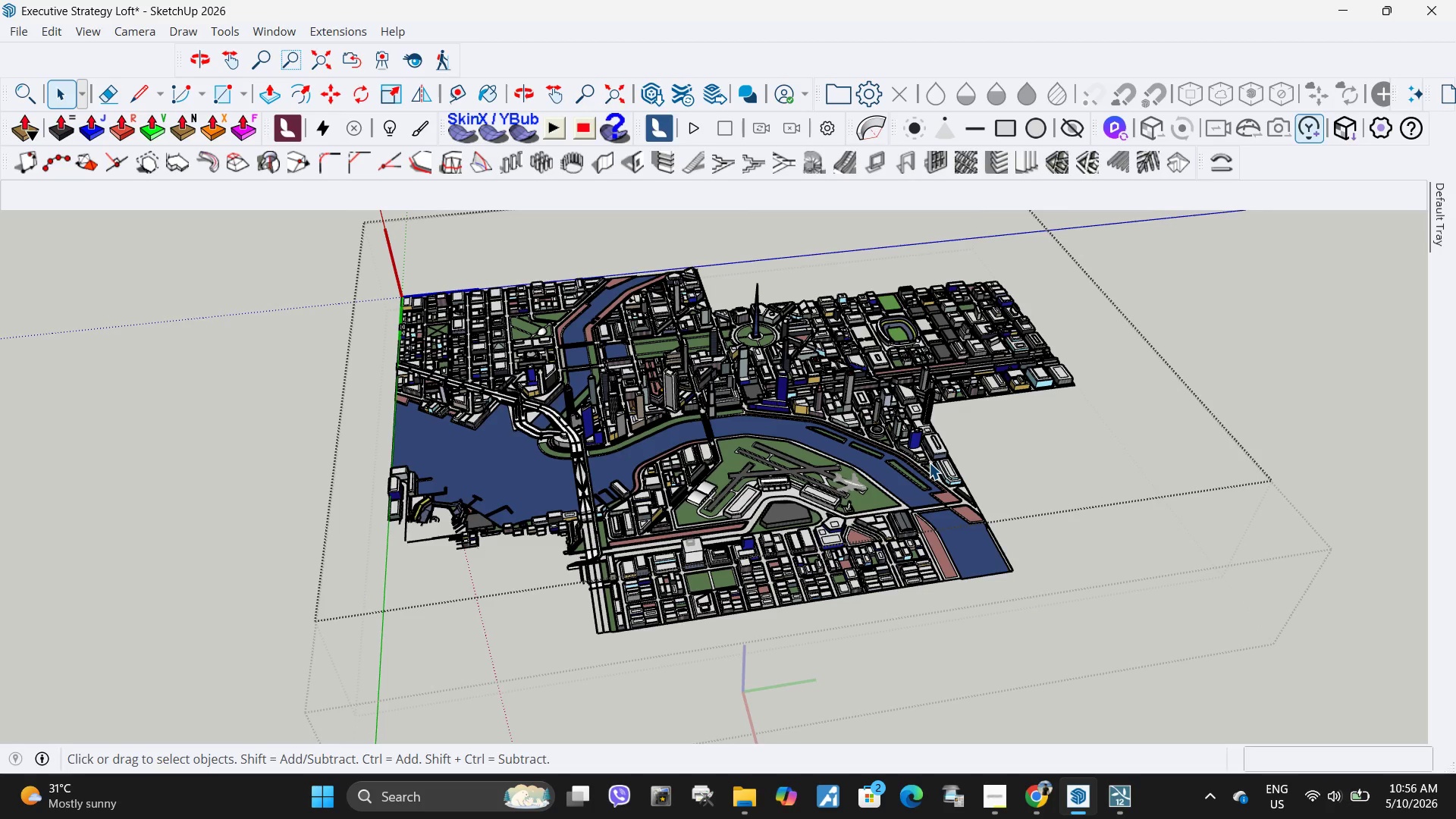 
left_click_drag(start_coordinate=[1232, 516], to_coordinate=[1122, 427])
 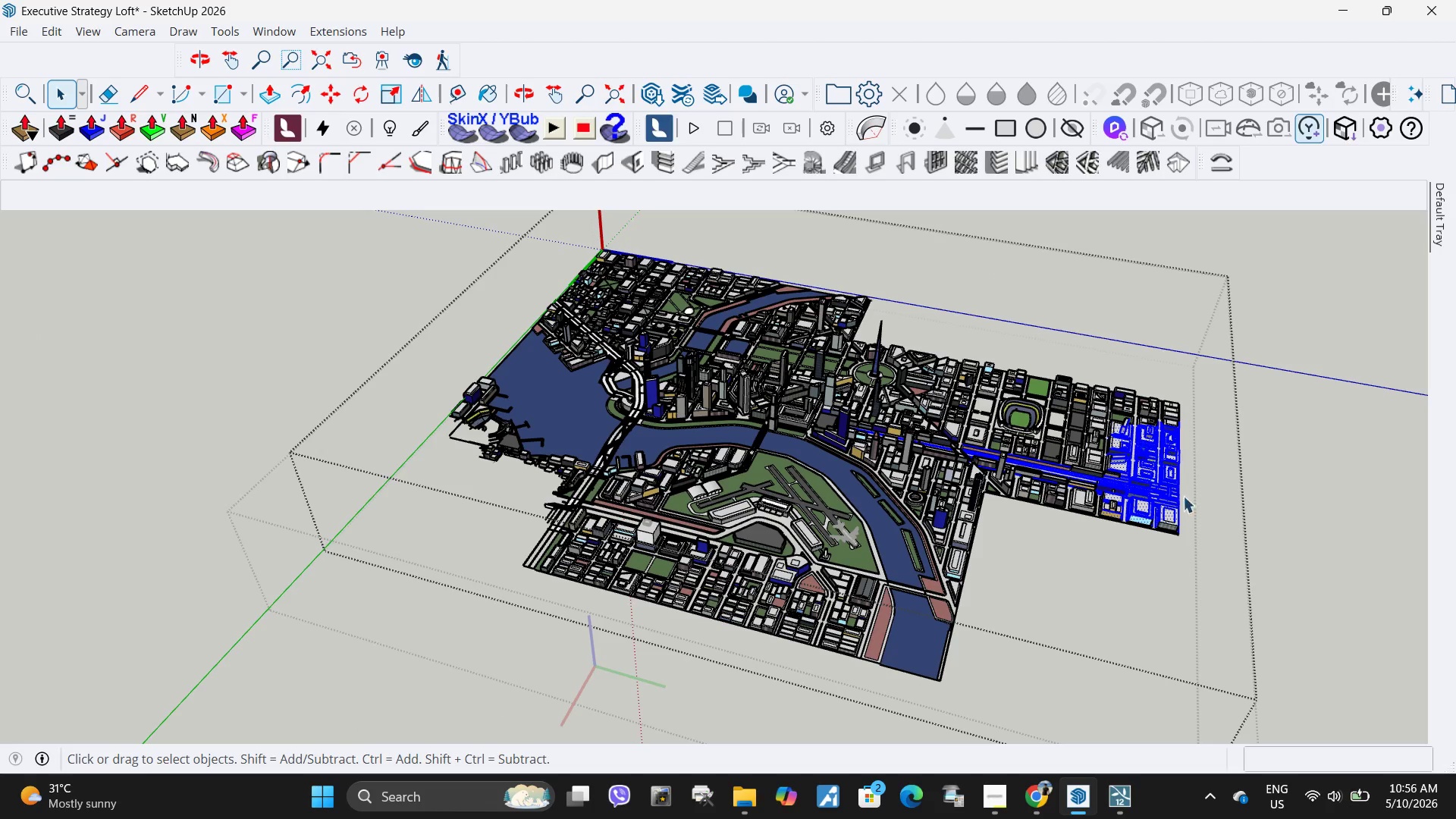 
left_click_drag(start_coordinate=[1220, 585], to_coordinate=[1026, 324])
 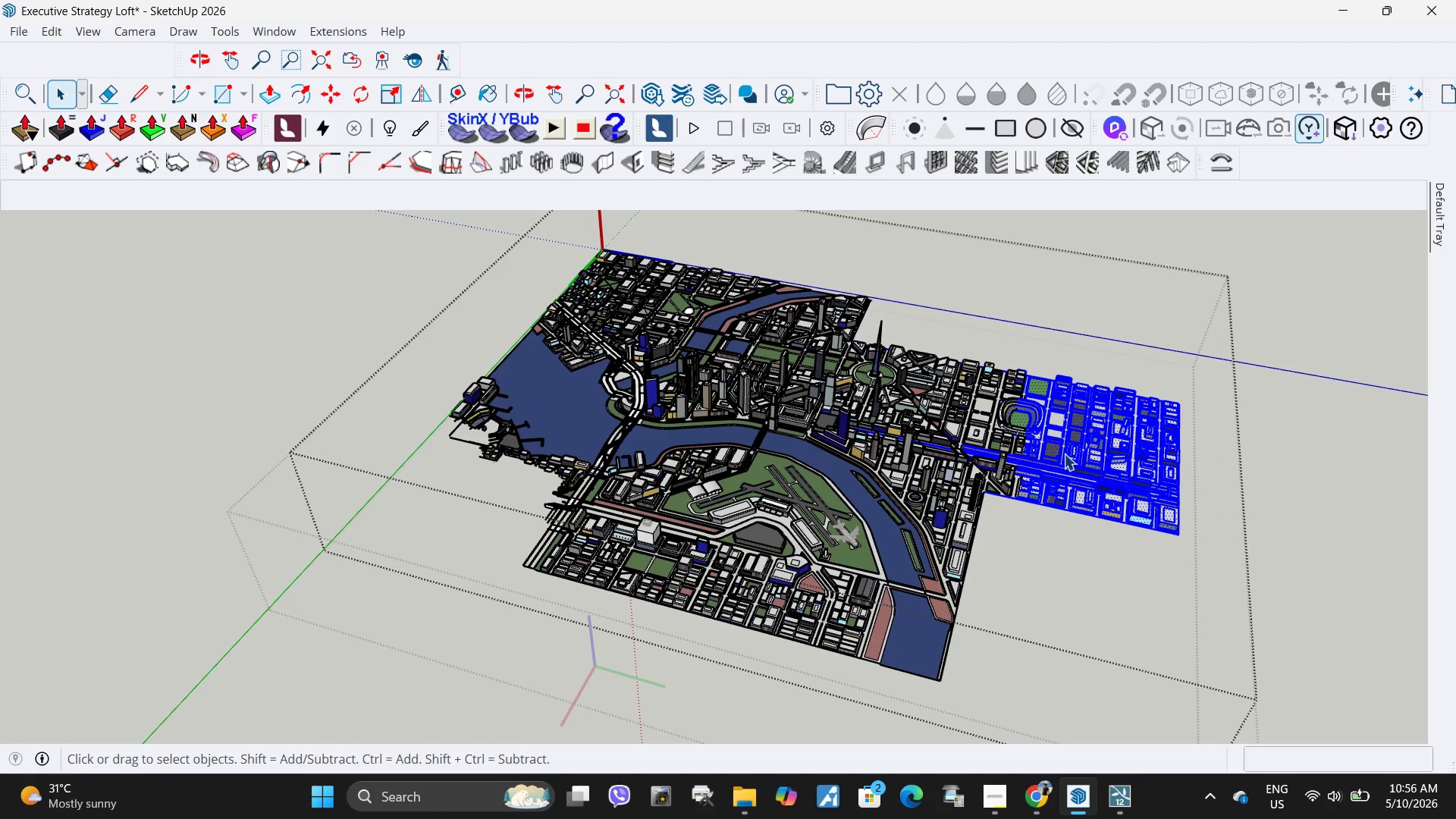 
key(Delete)
 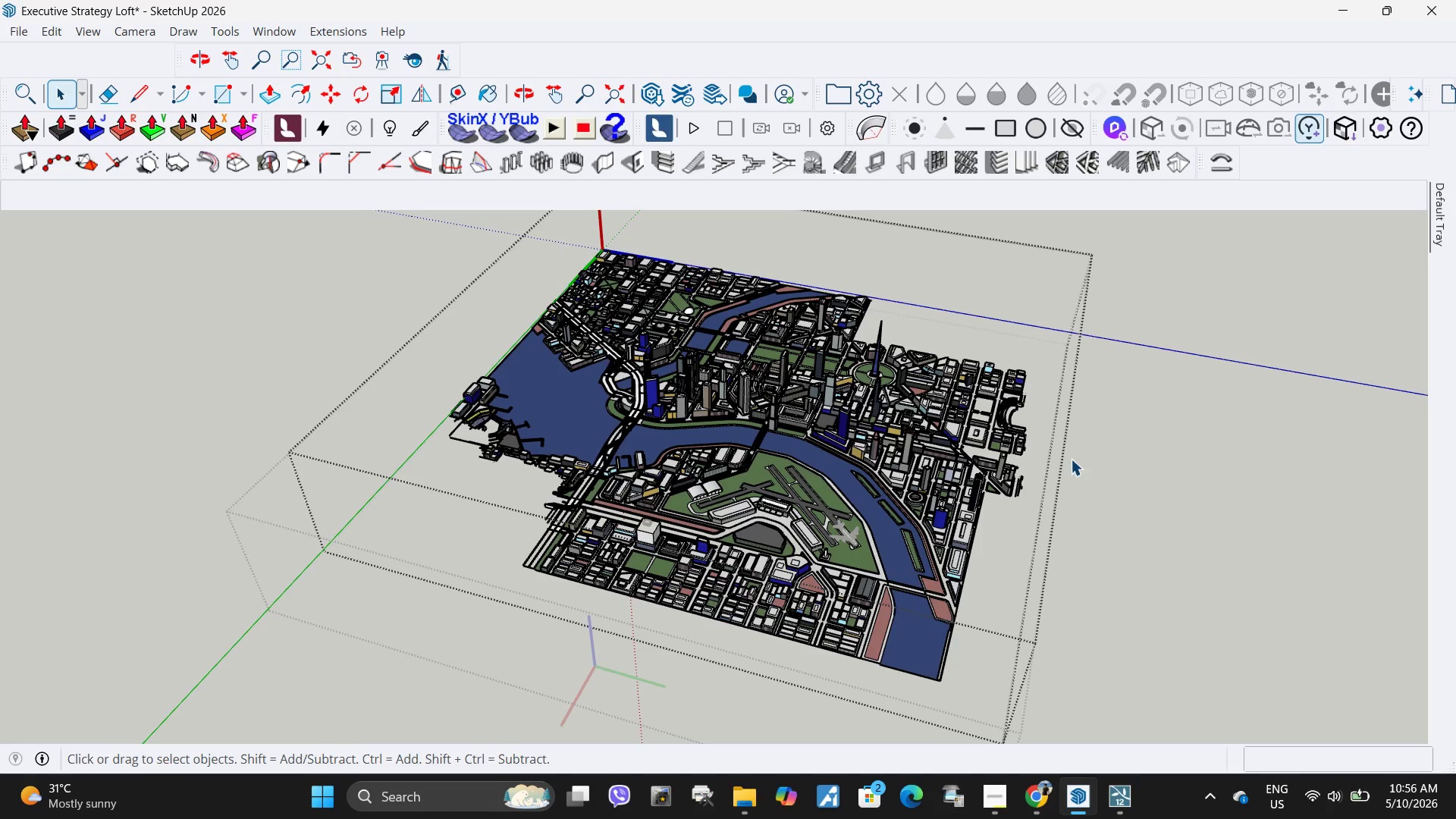 
left_click_drag(start_coordinate=[1082, 446], to_coordinate=[980, 334])
 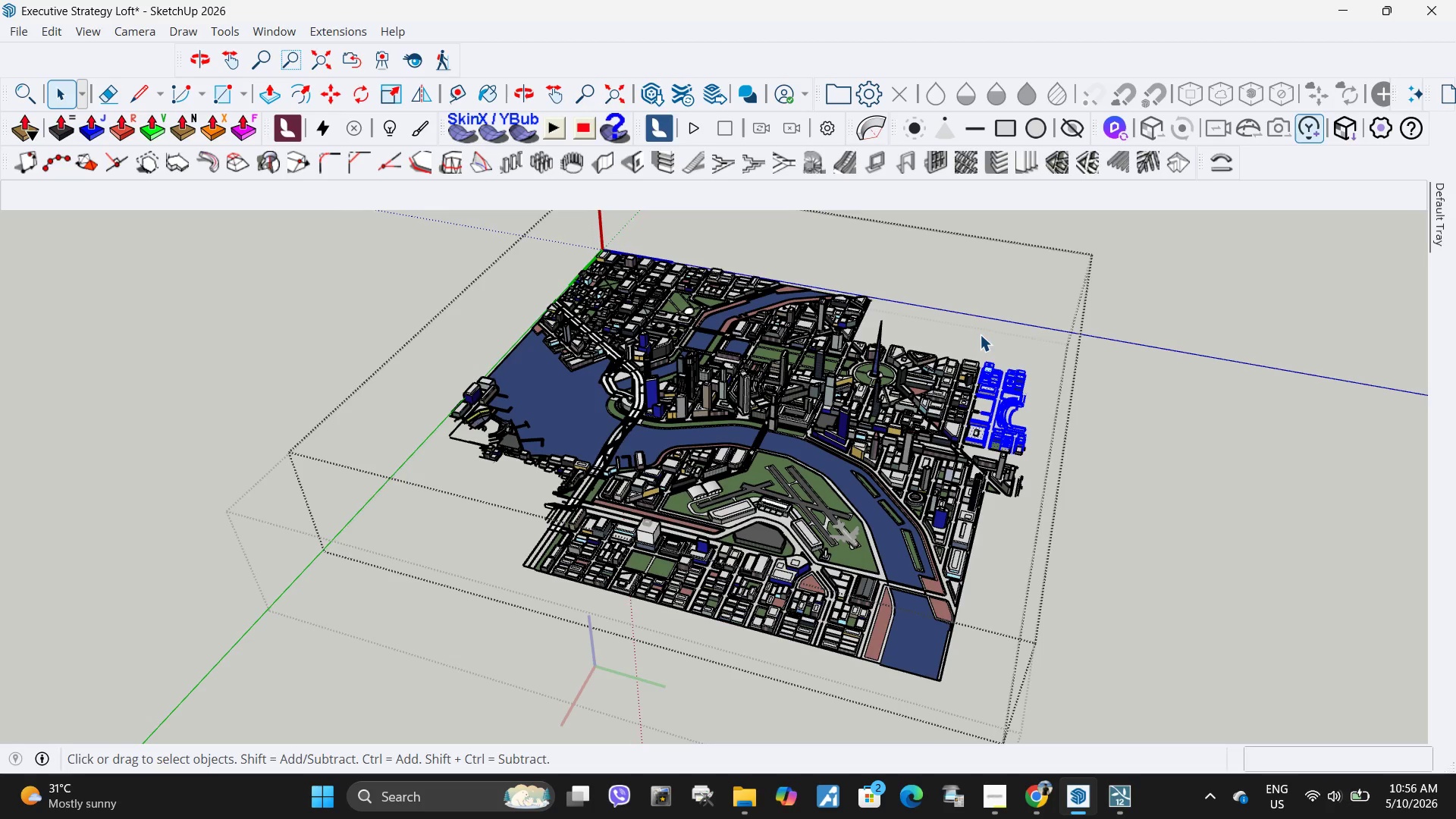 
key(Delete)
 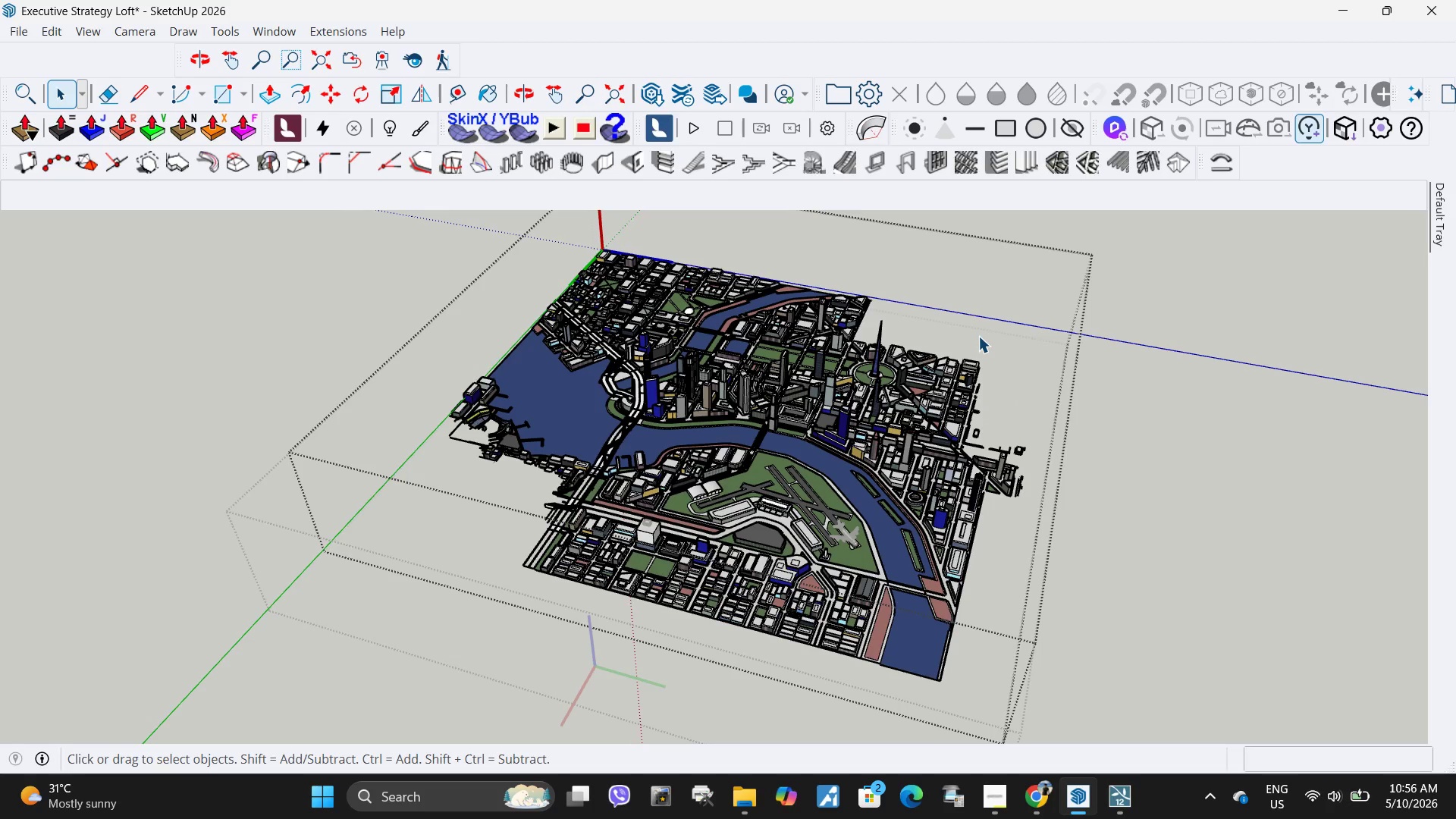 
wait(7.58)
 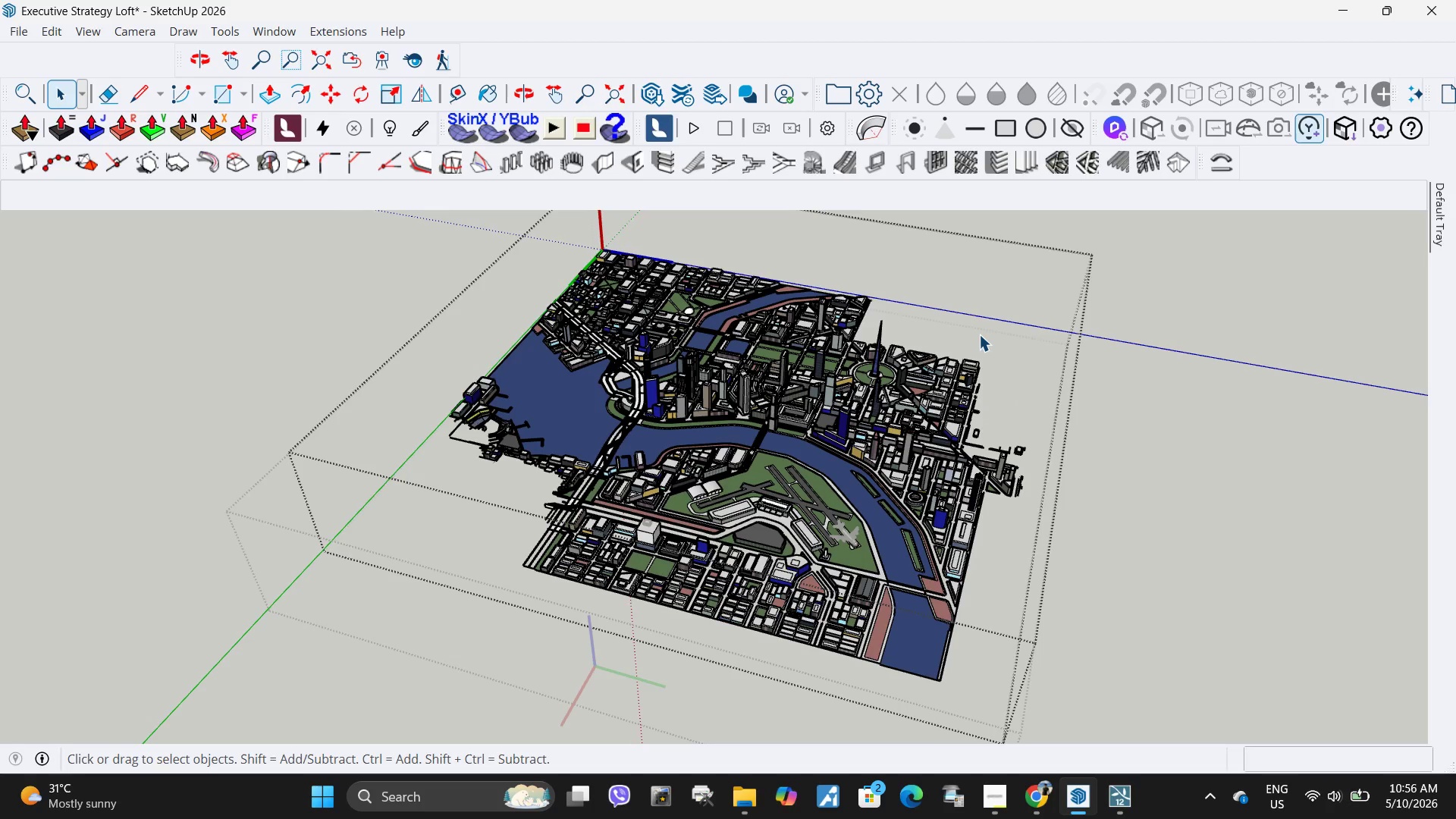 
scroll: coordinate [755, 561], scroll_direction: up, amount: 11.0
 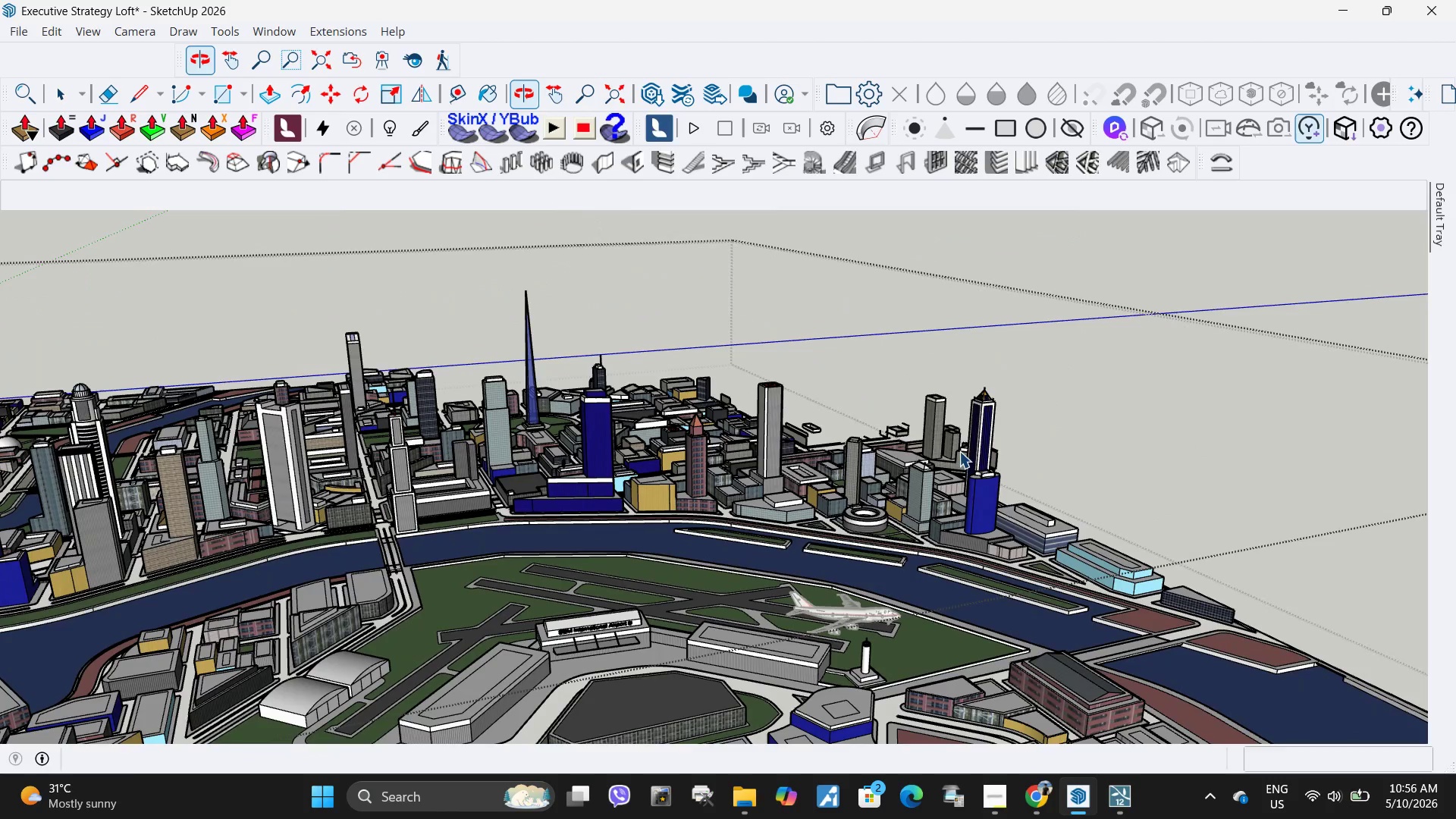 
key(Space)
 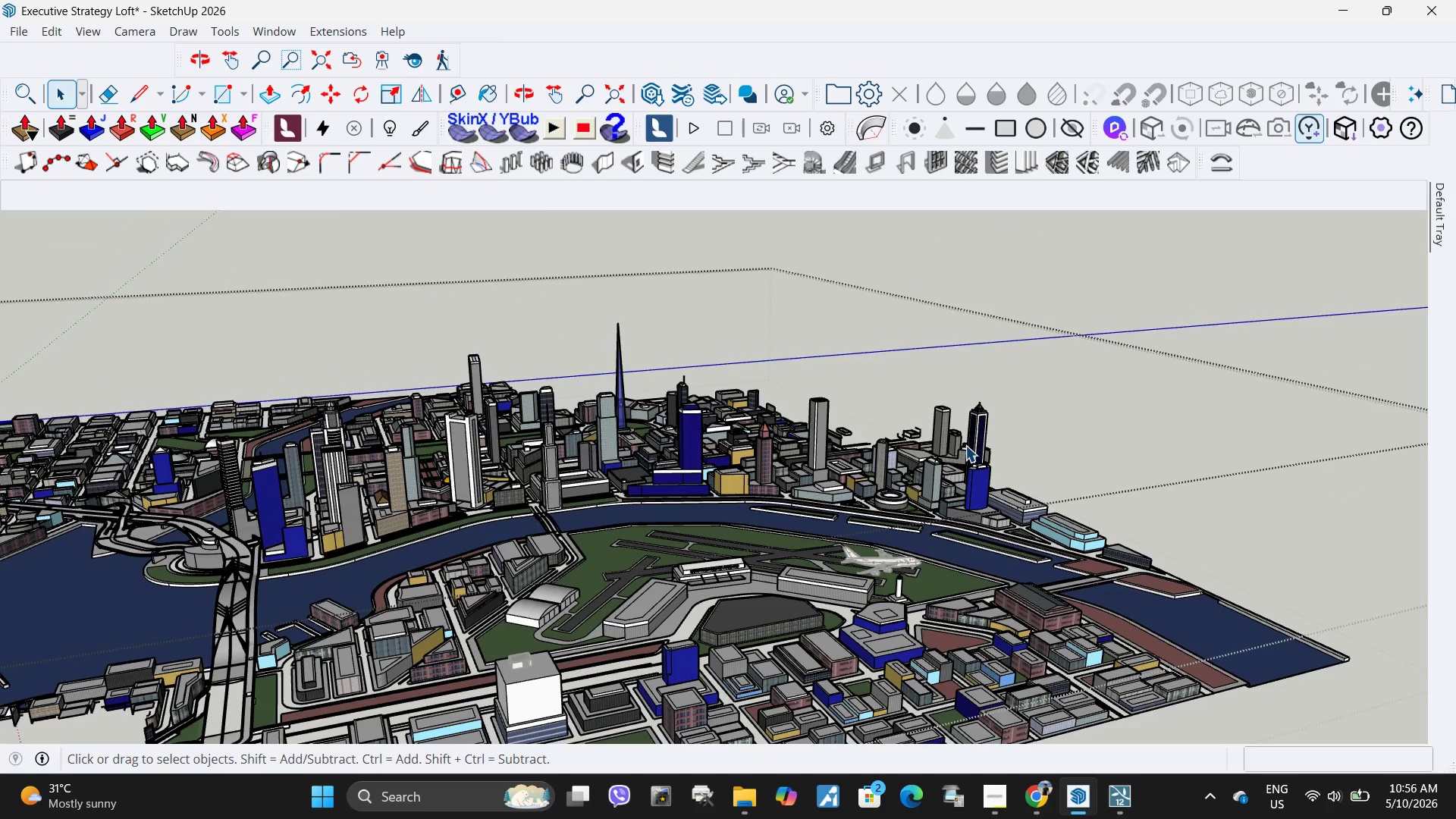 
key(Escape)
 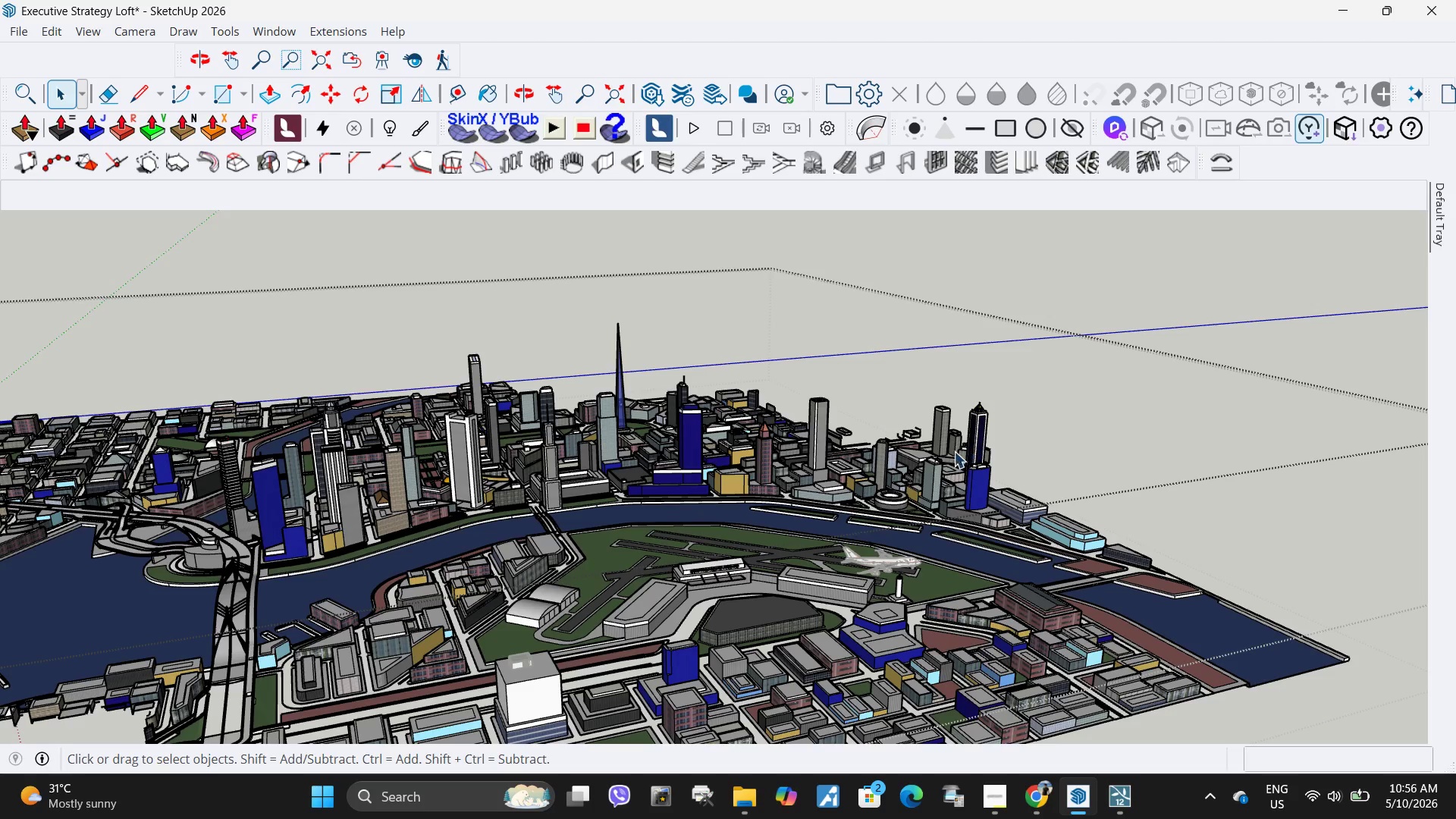 
scroll: coordinate [965, 445], scroll_direction: down, amount: 3.0
 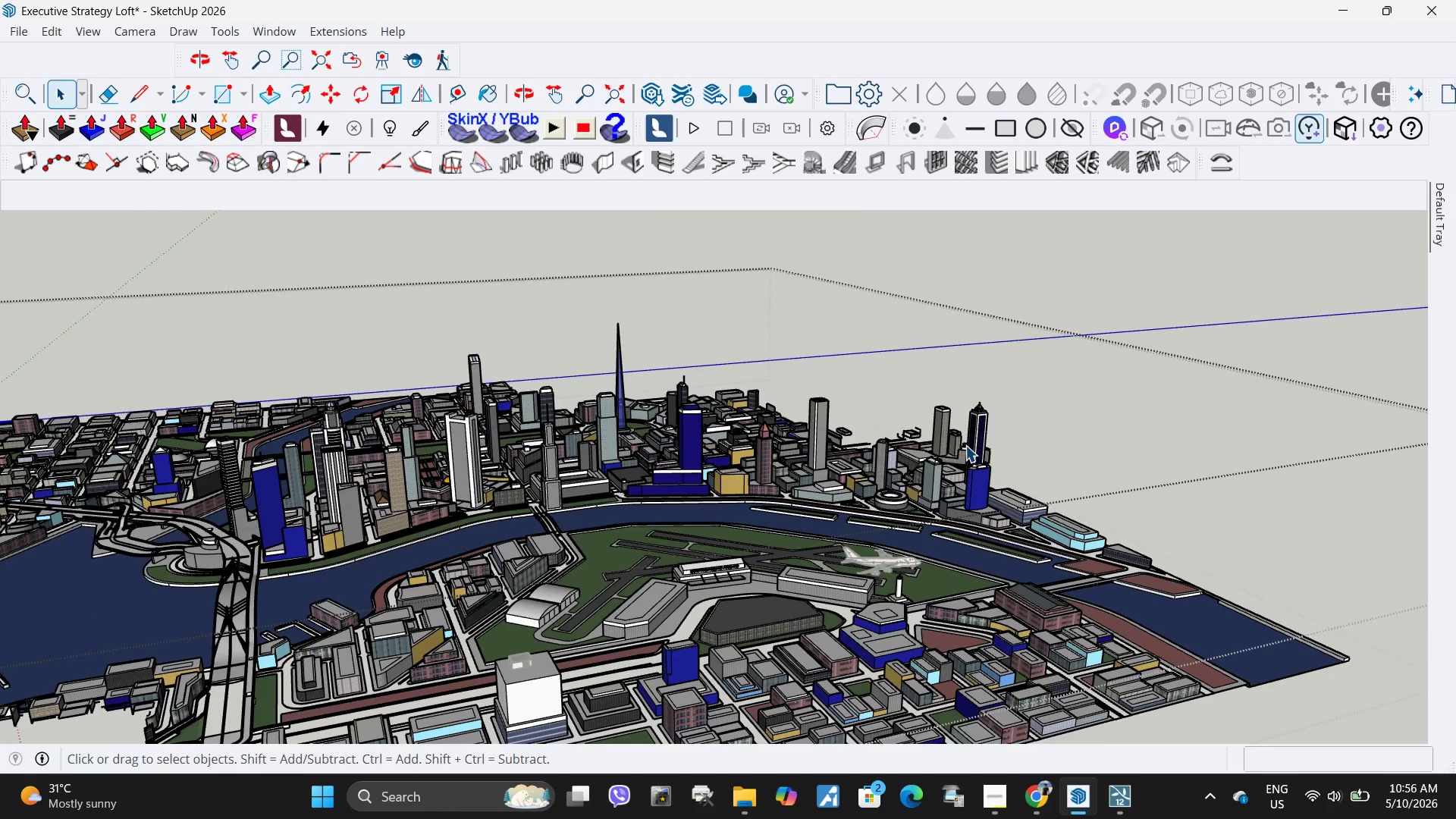 
key(Escape)
 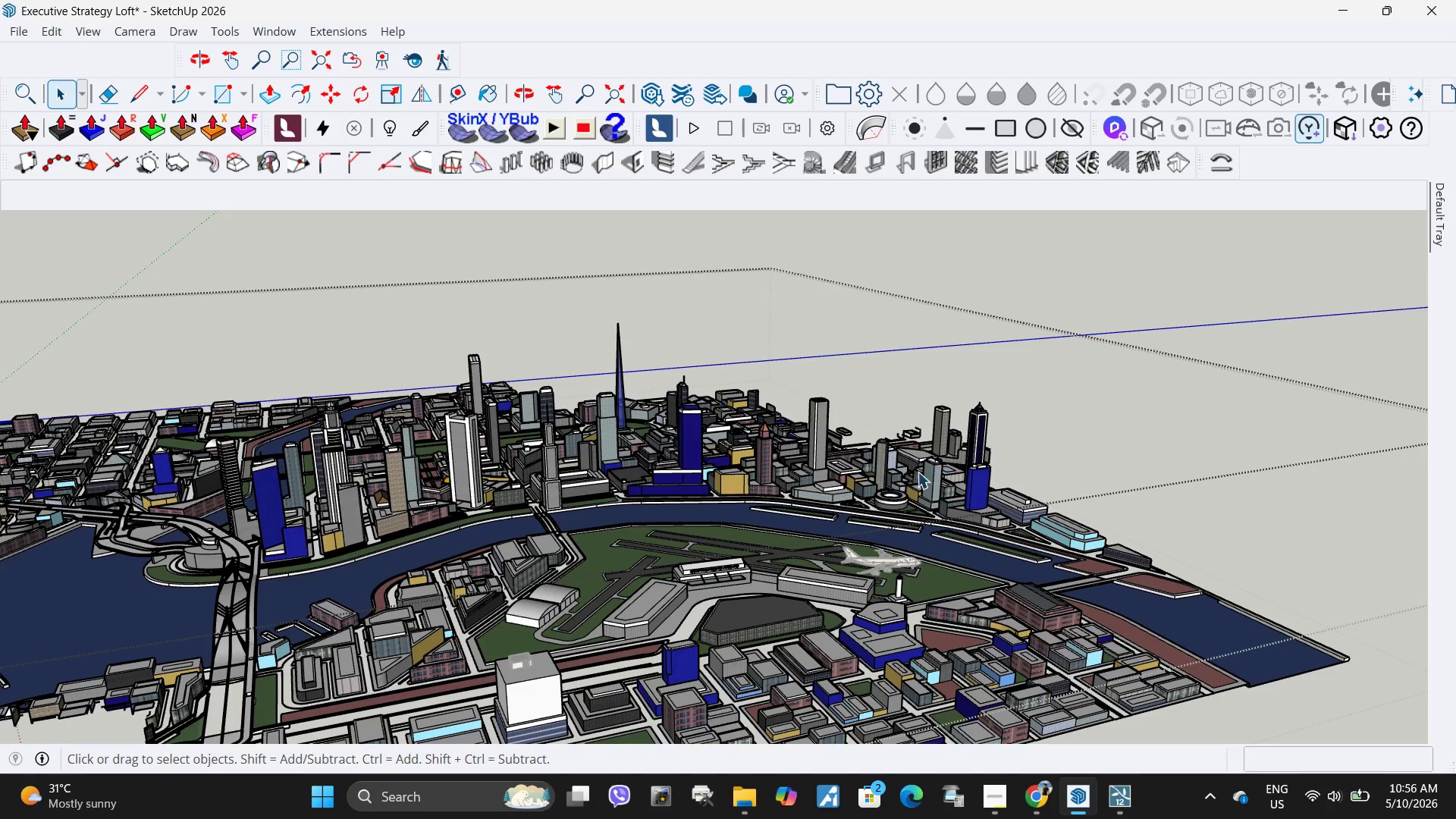 
key(Escape)
 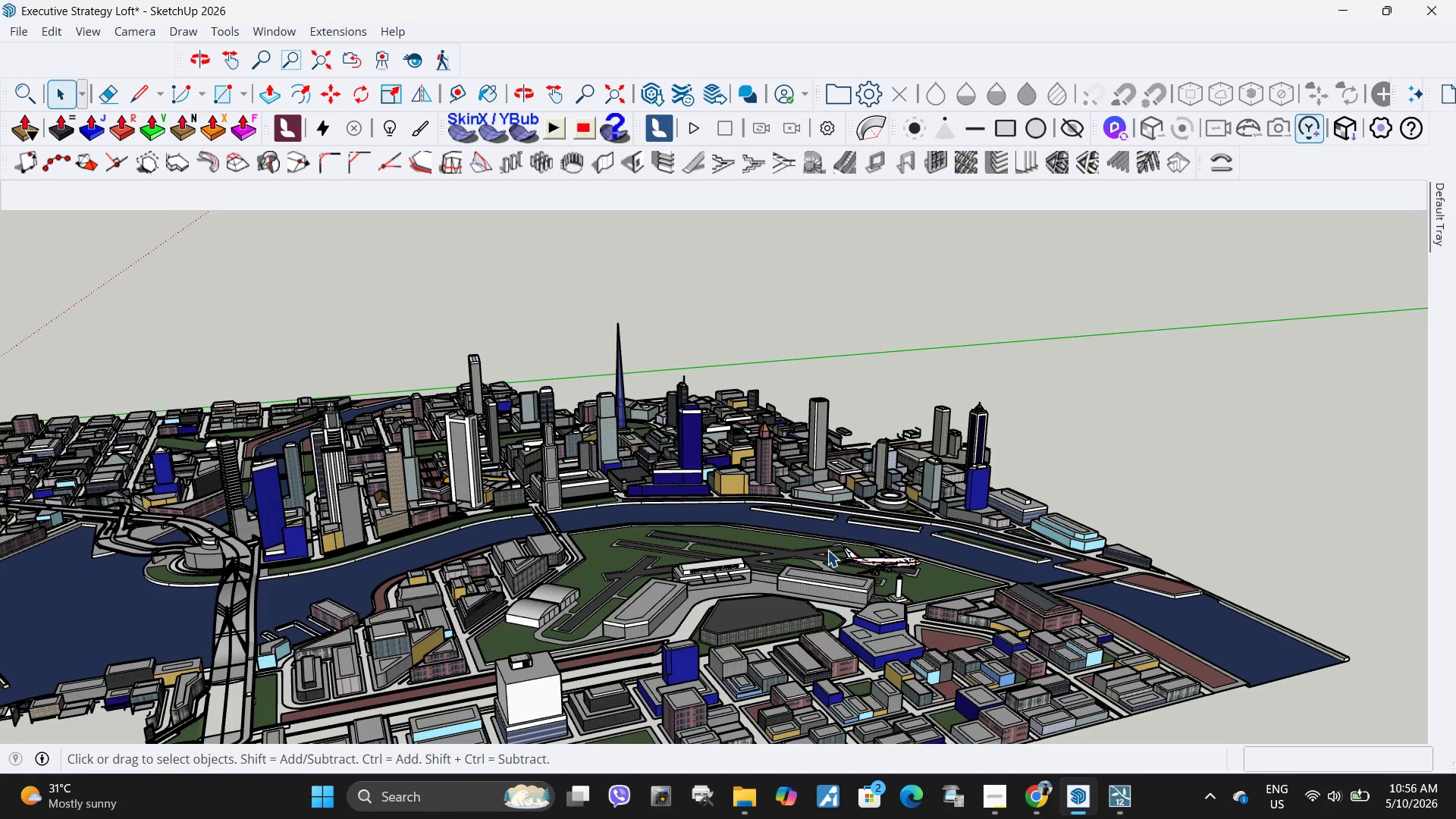 
key(Escape)
 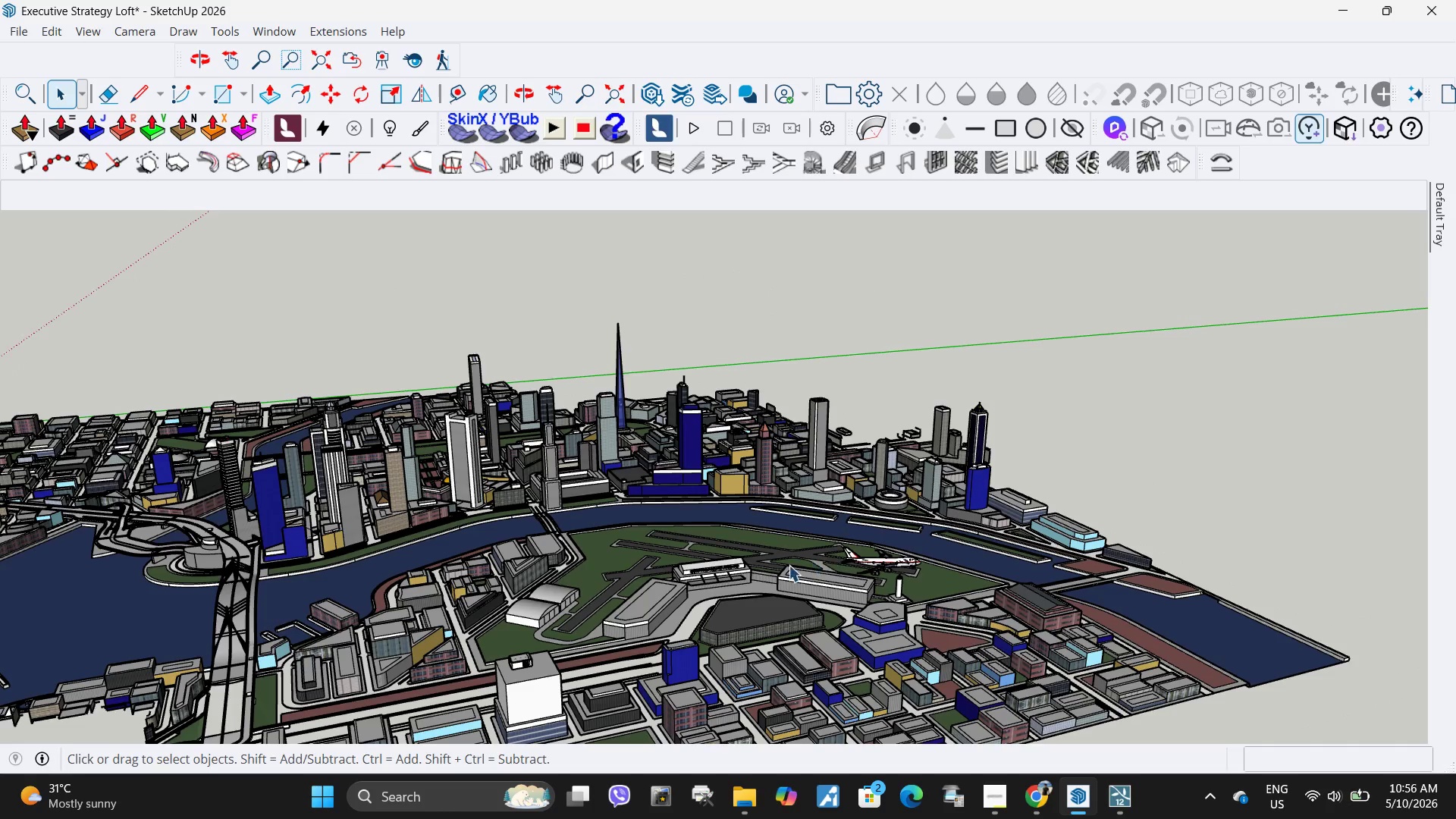 
key(Escape)
 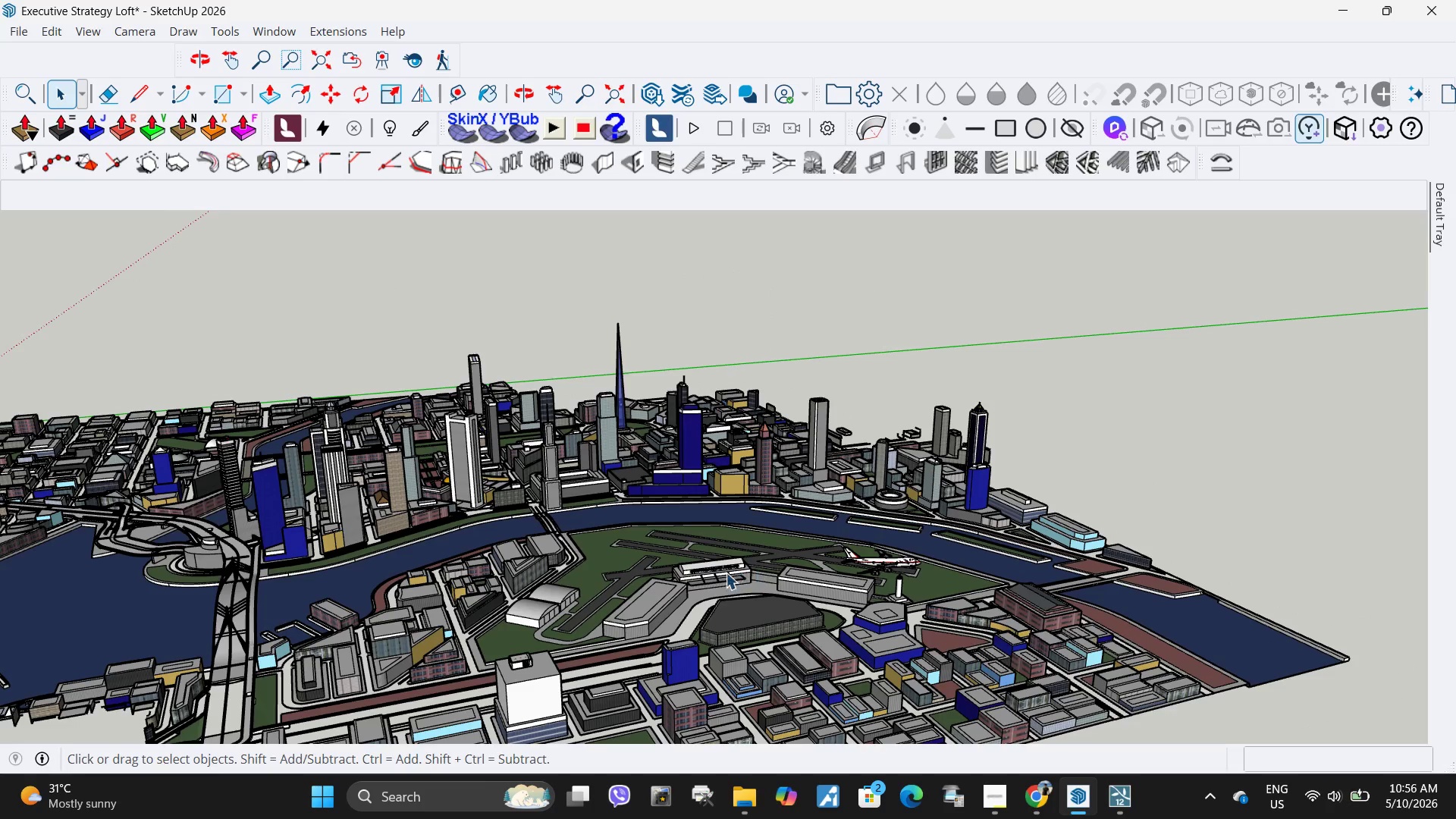 
key(Escape)
 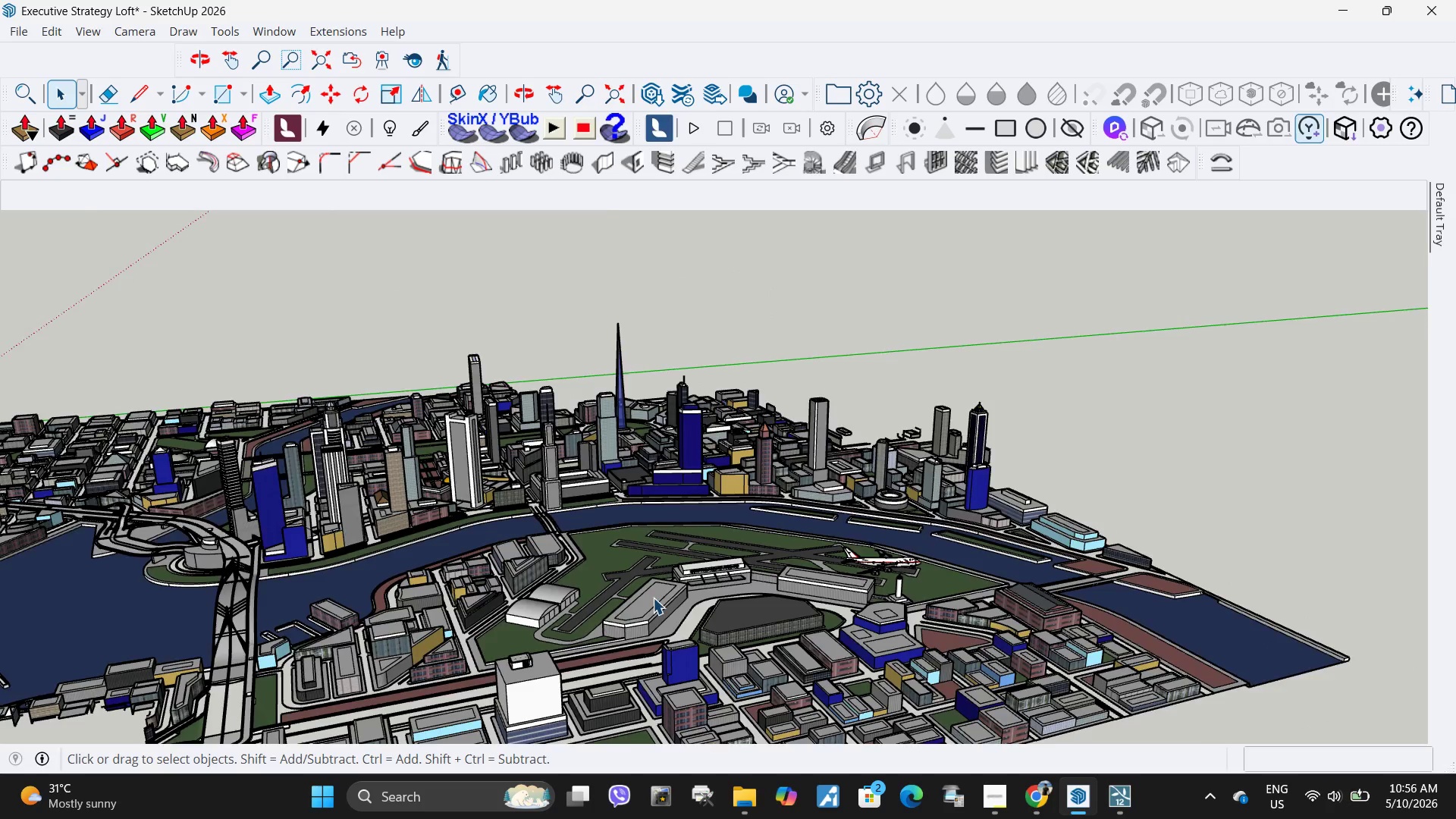 
scroll: coordinate [715, 526], scroll_direction: down, amount: 1.0
 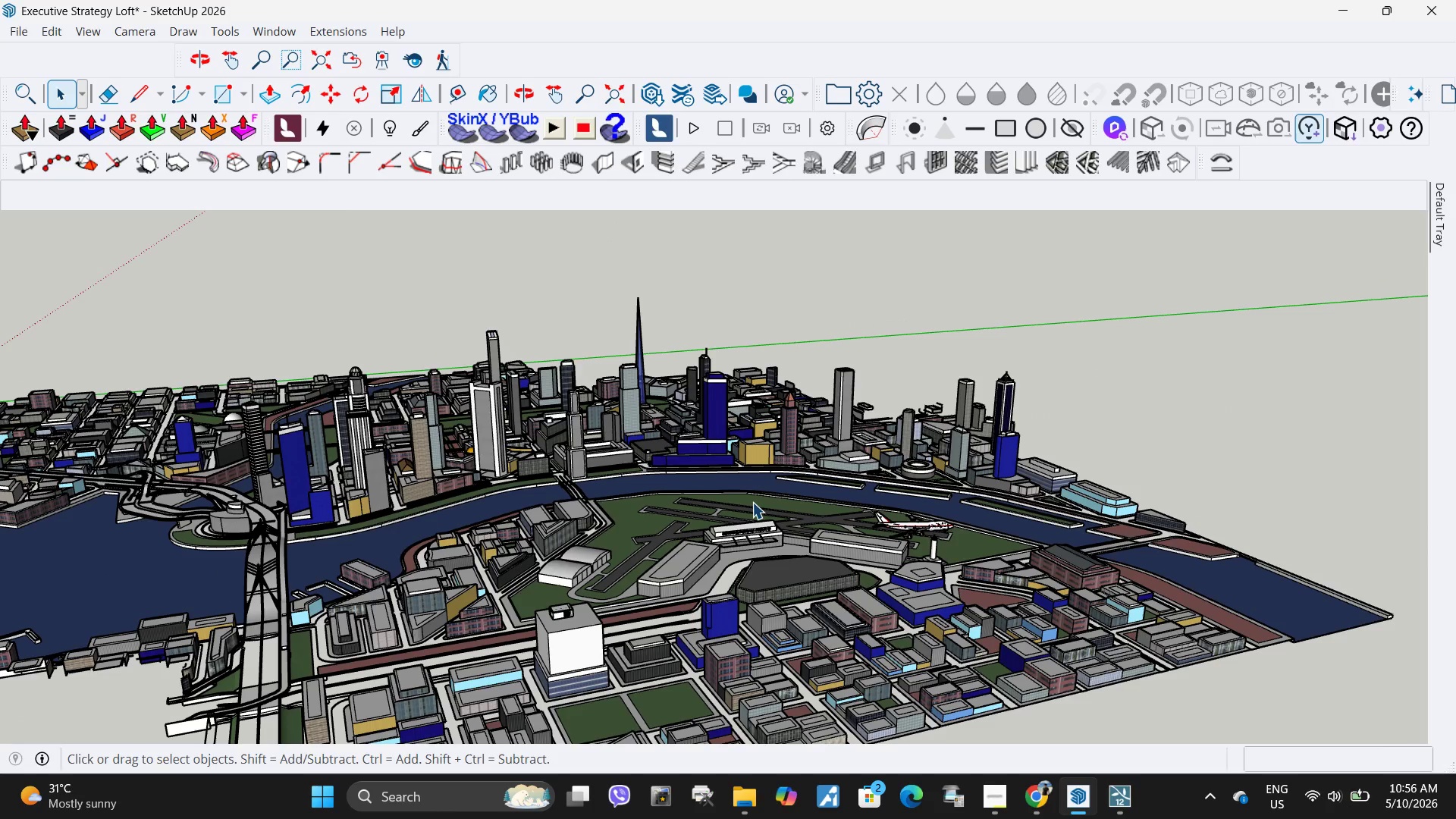 
scroll: coordinate [676, 385], scroll_direction: up, amount: 38.0
 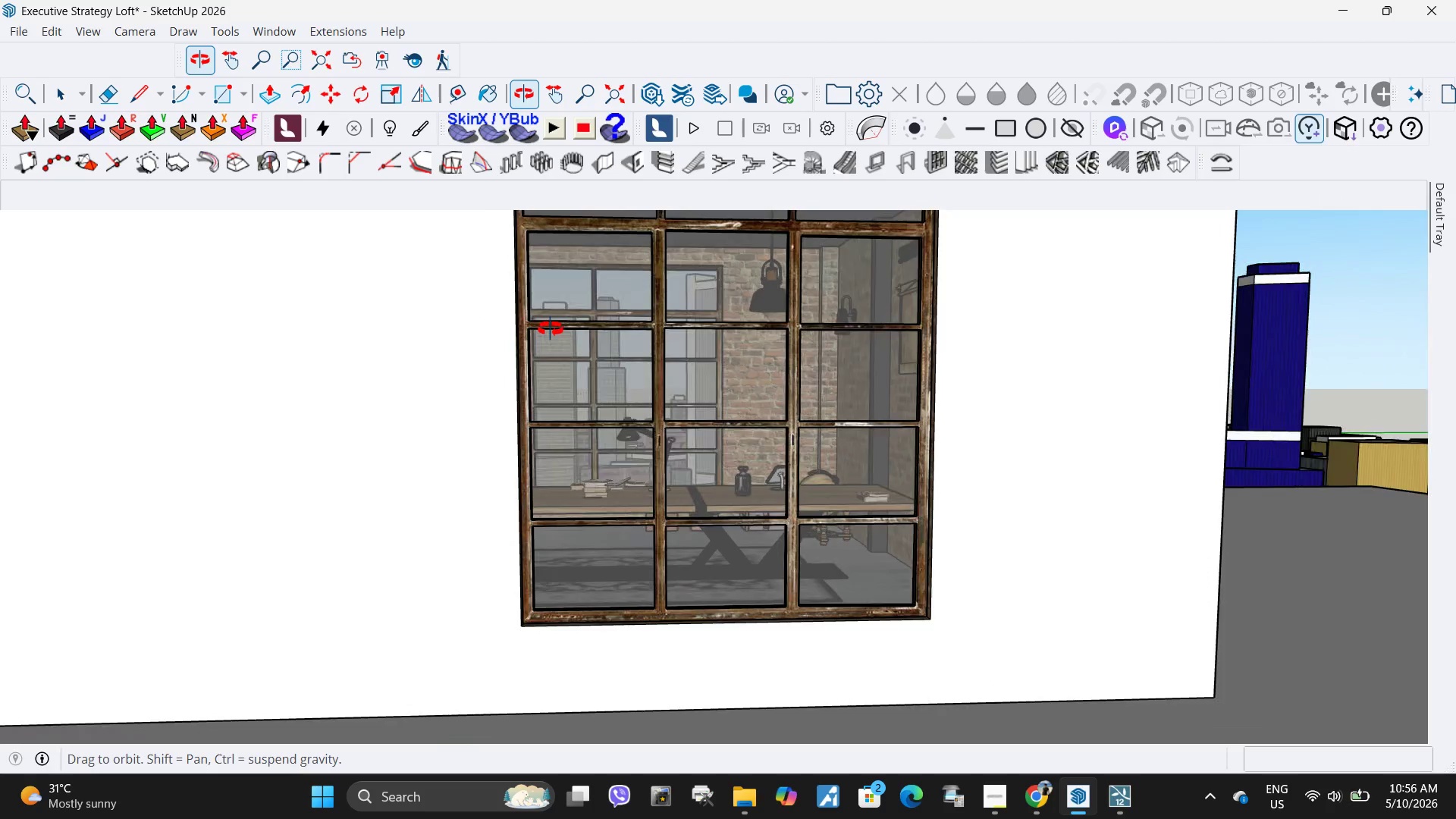 
scroll: coordinate [584, 413], scroll_direction: down, amount: 5.0
 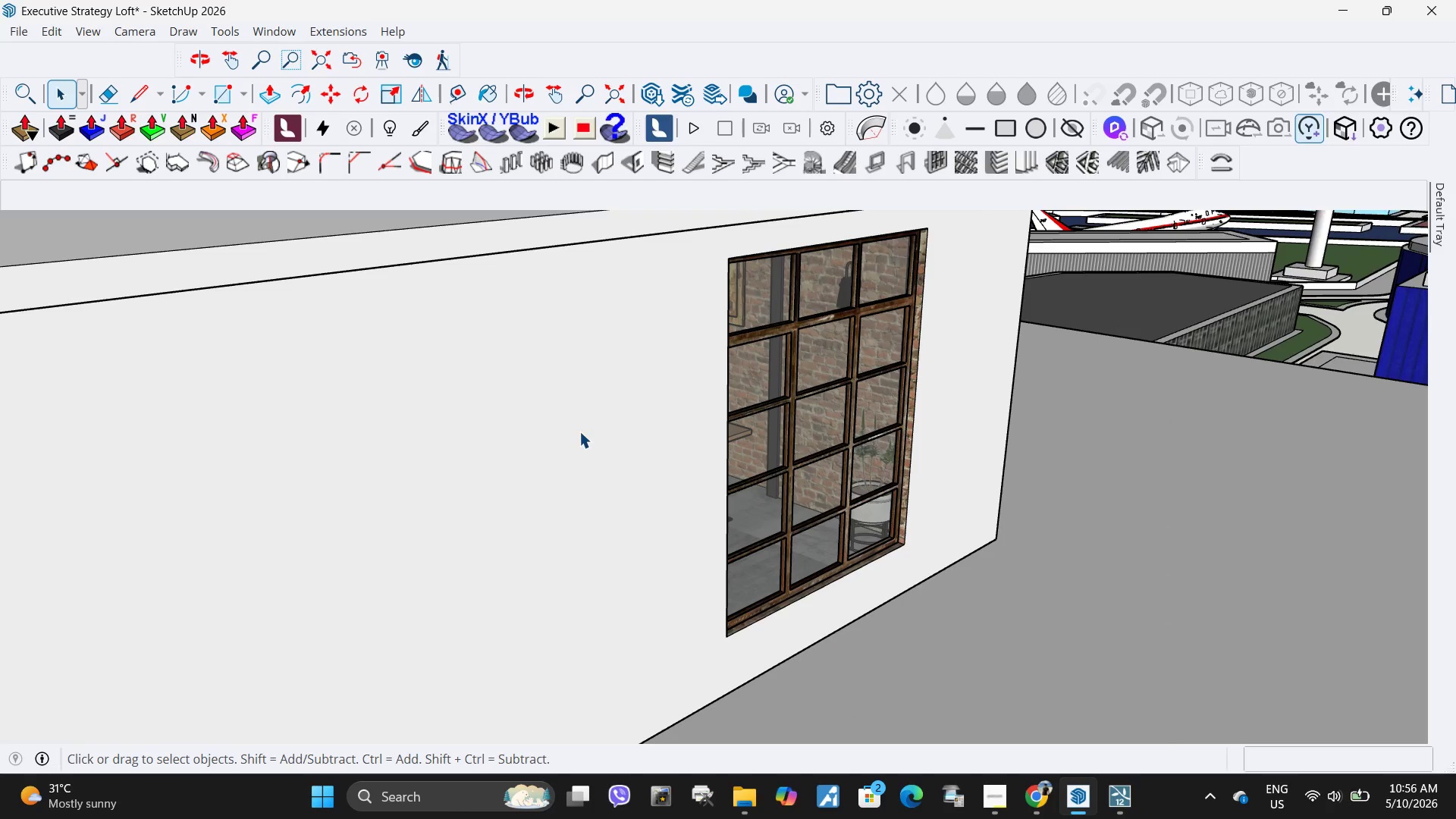 
wait(5.92)
 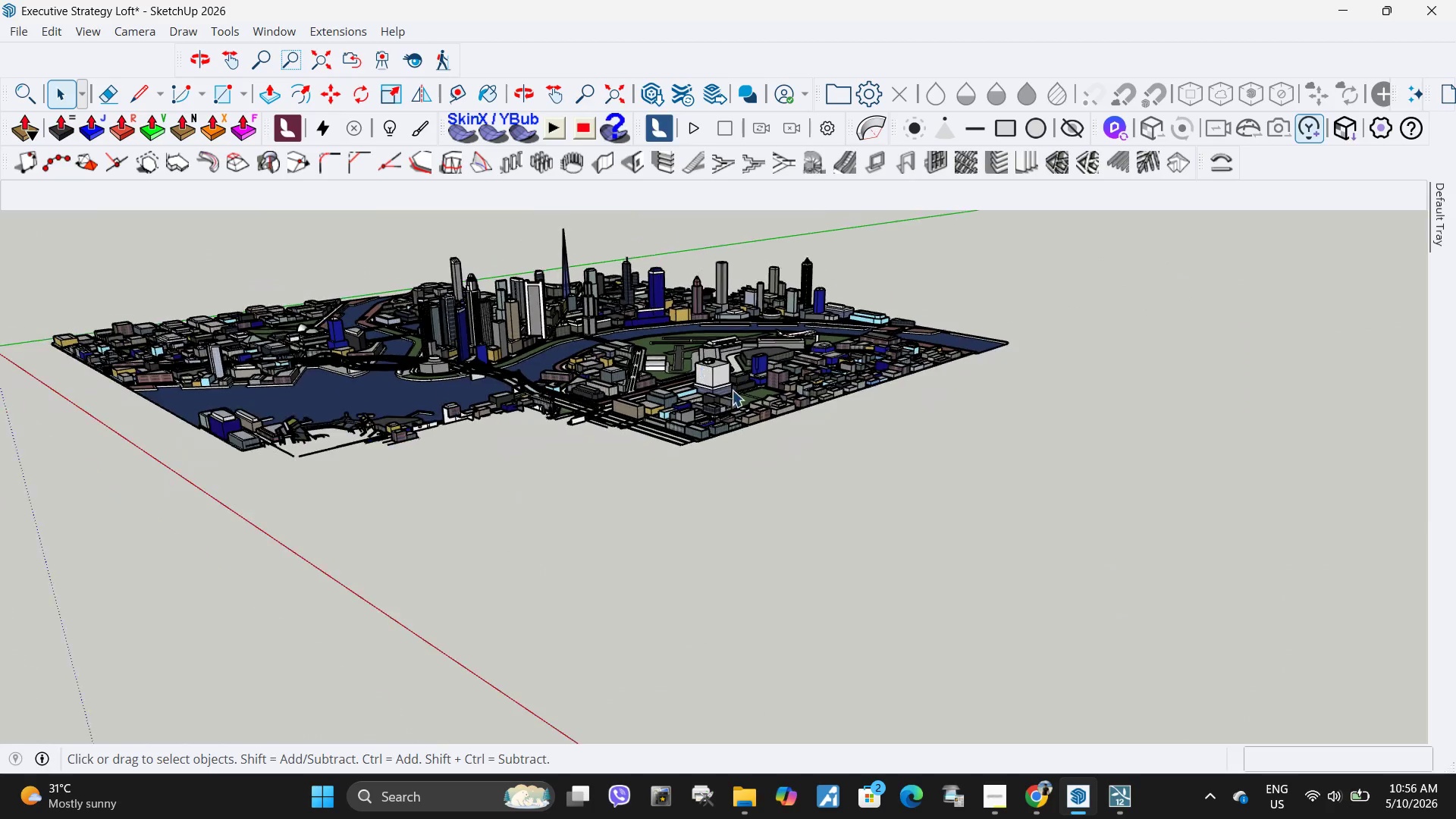 
key(Space)
 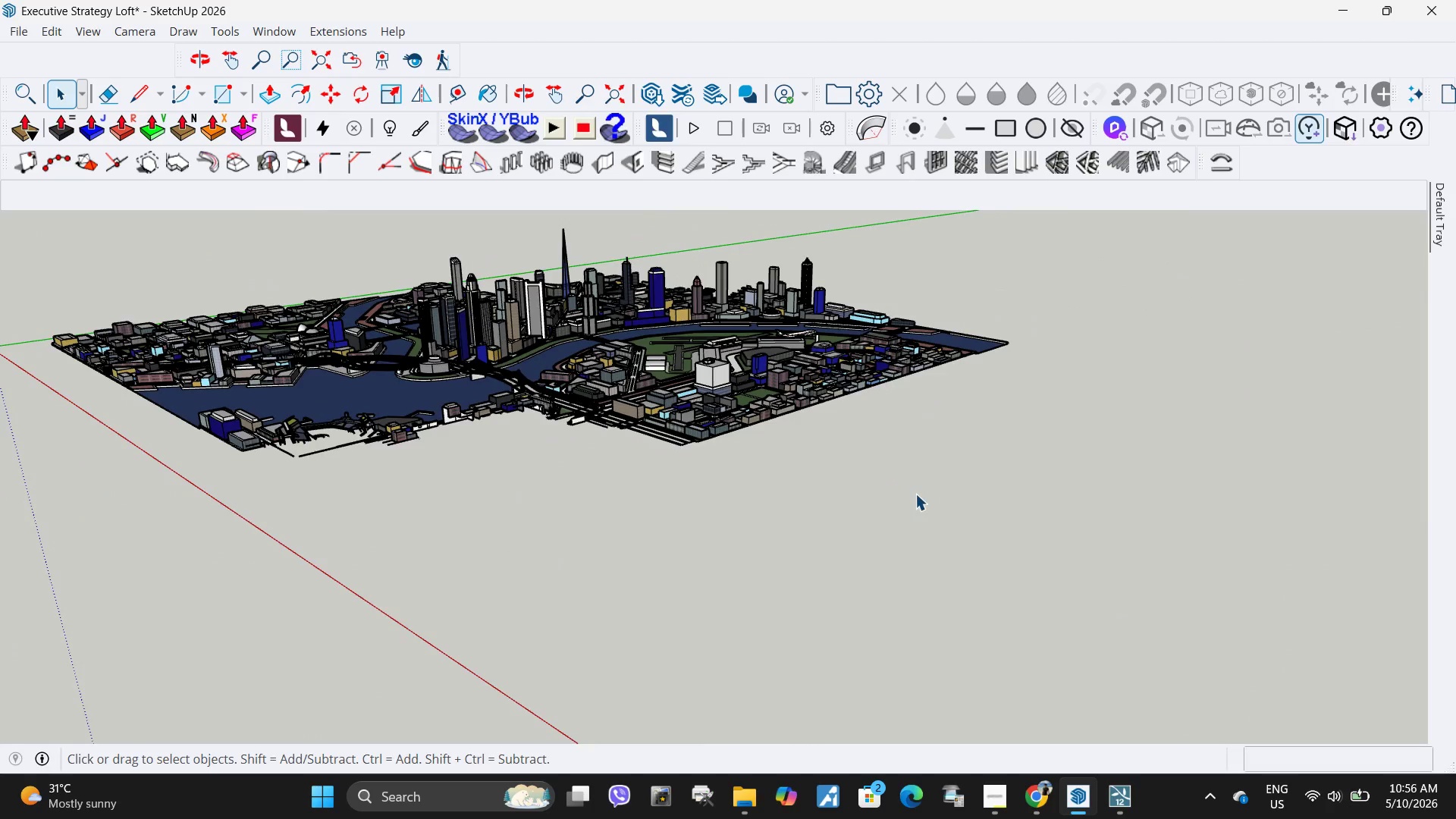 
key(Escape)
 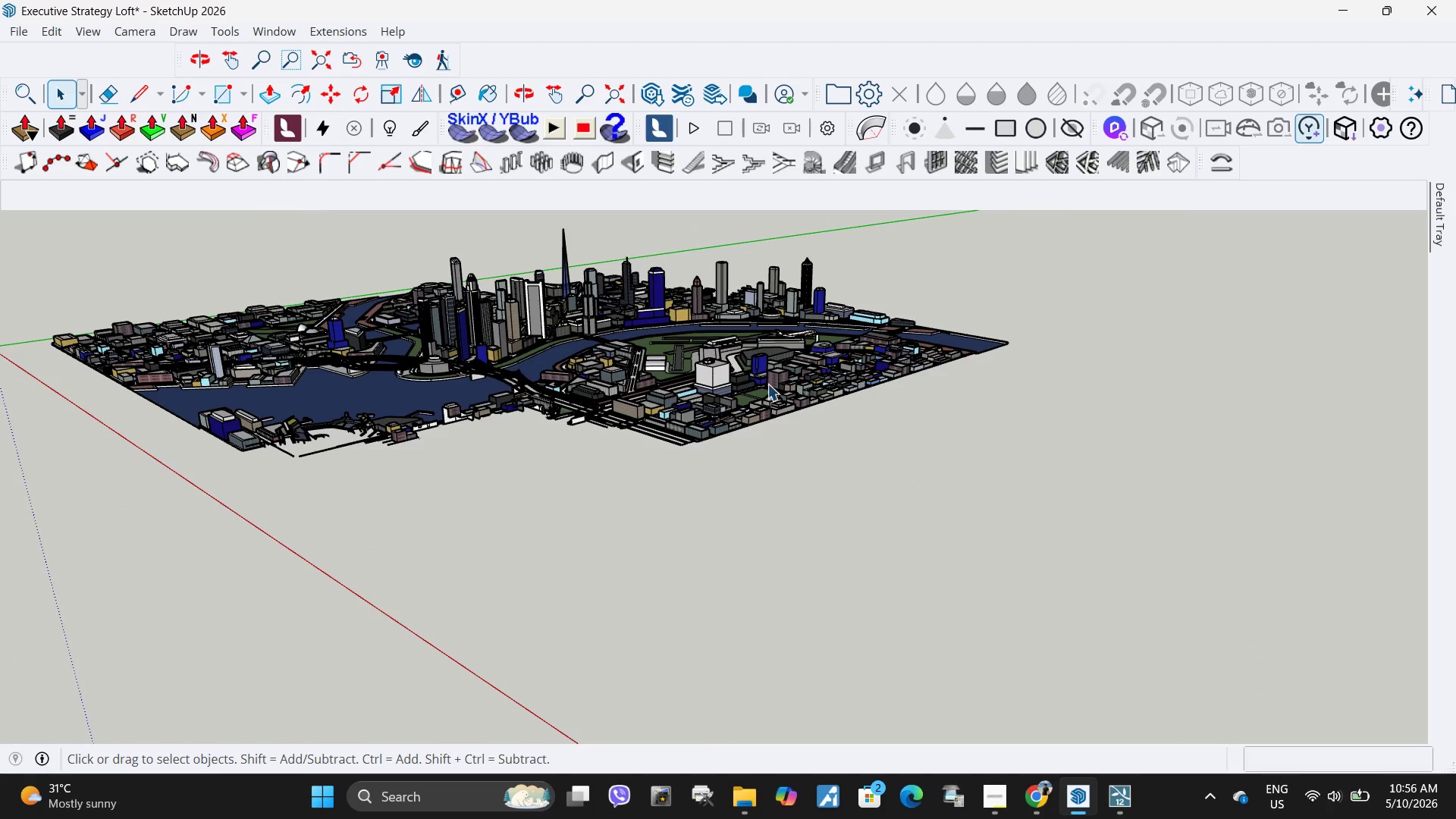 
scroll: coordinate [695, 362], scroll_direction: down, amount: 59.0
 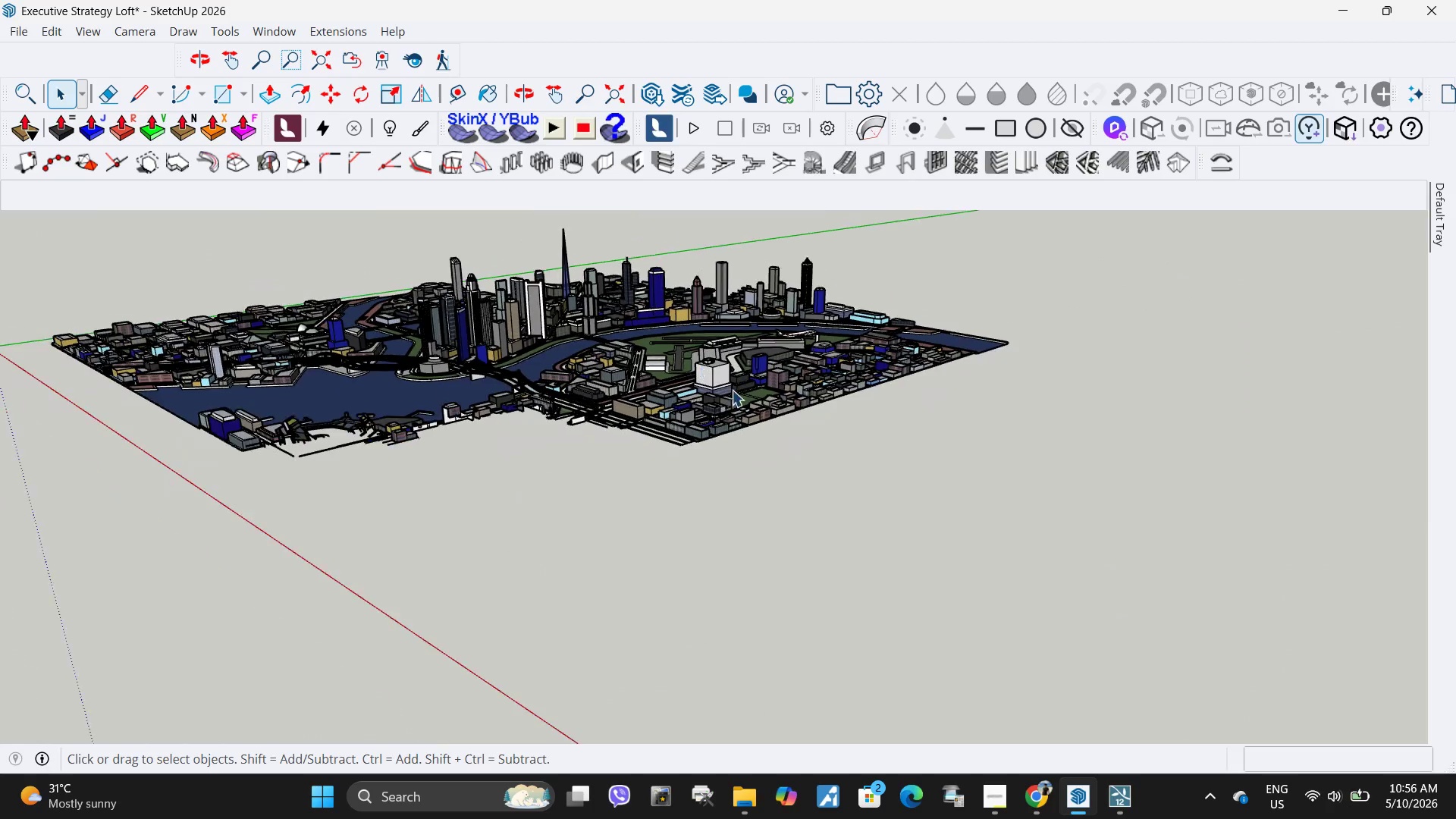 
key(Escape)
 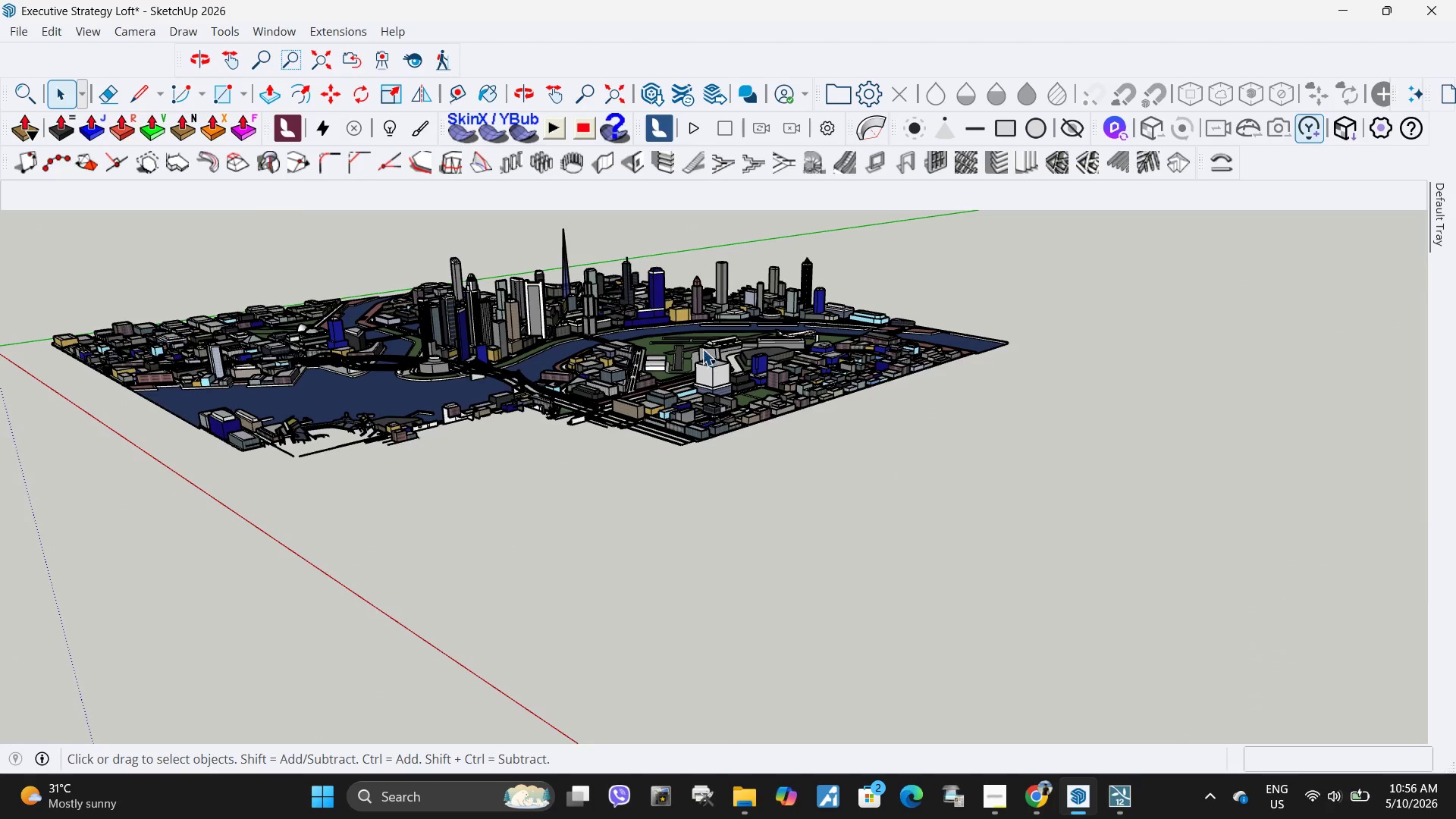 
key(Escape)
 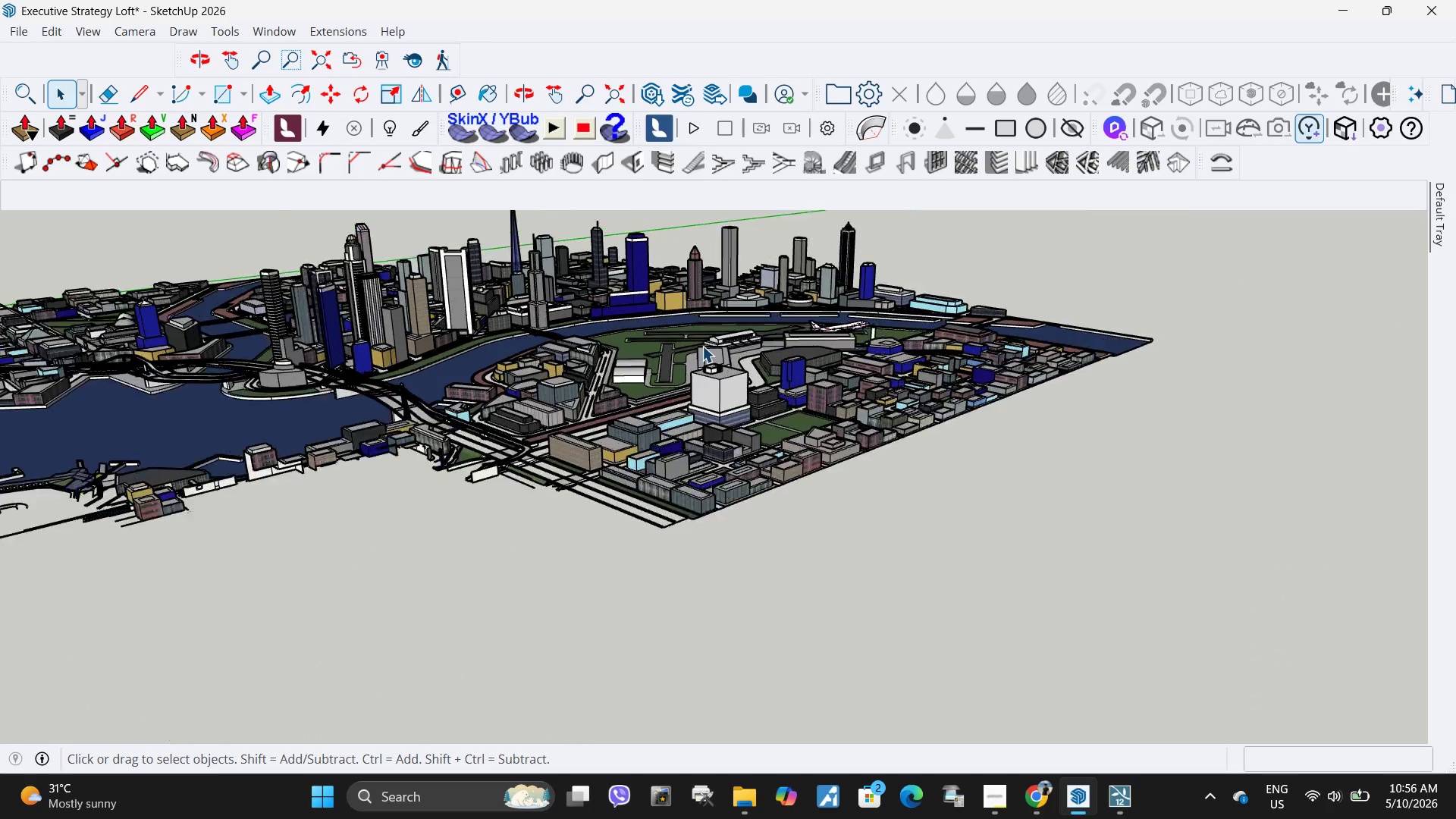 
key(Escape)
 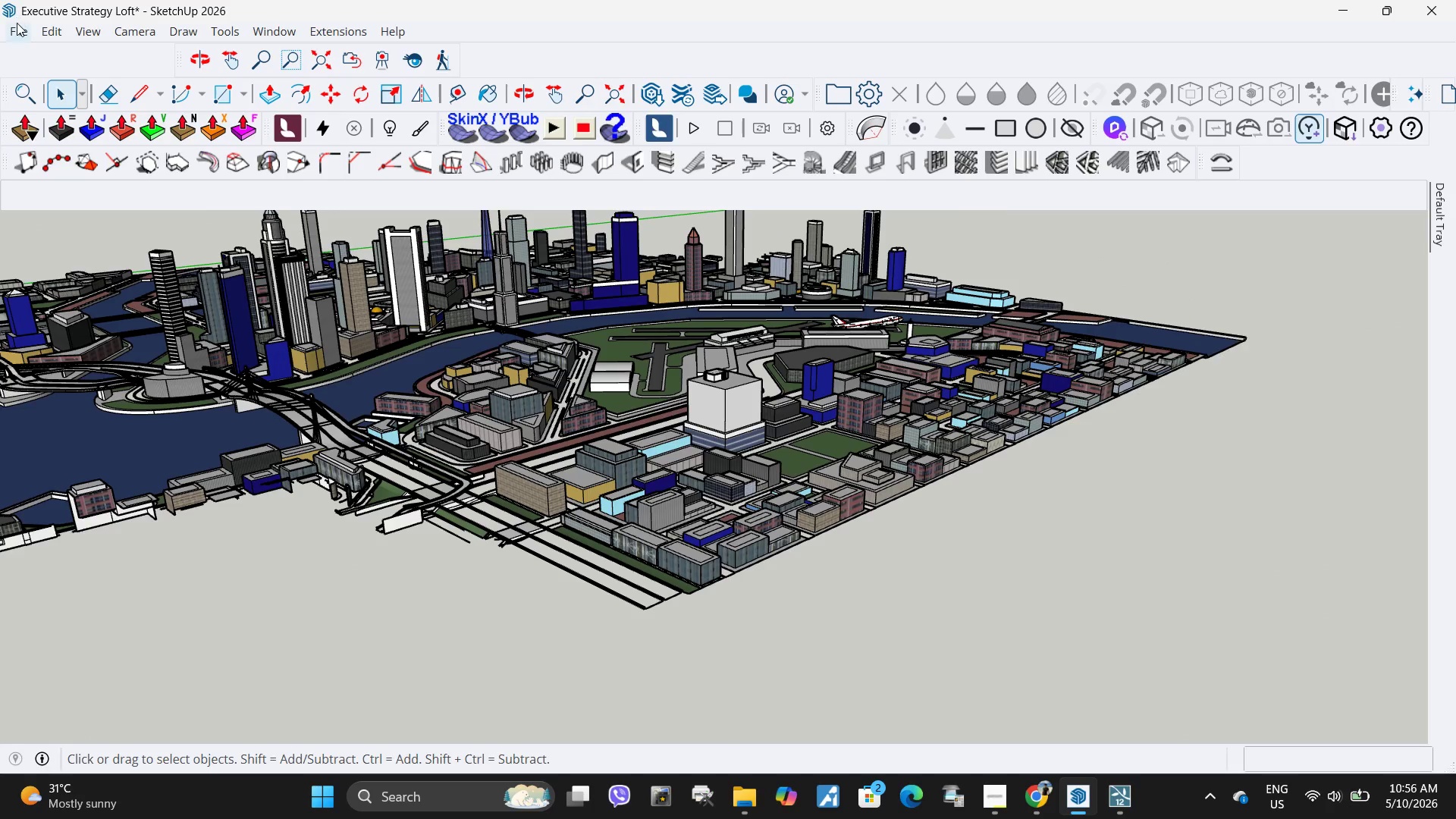 
scroll: coordinate [702, 347], scroll_direction: up, amount: 6.0
 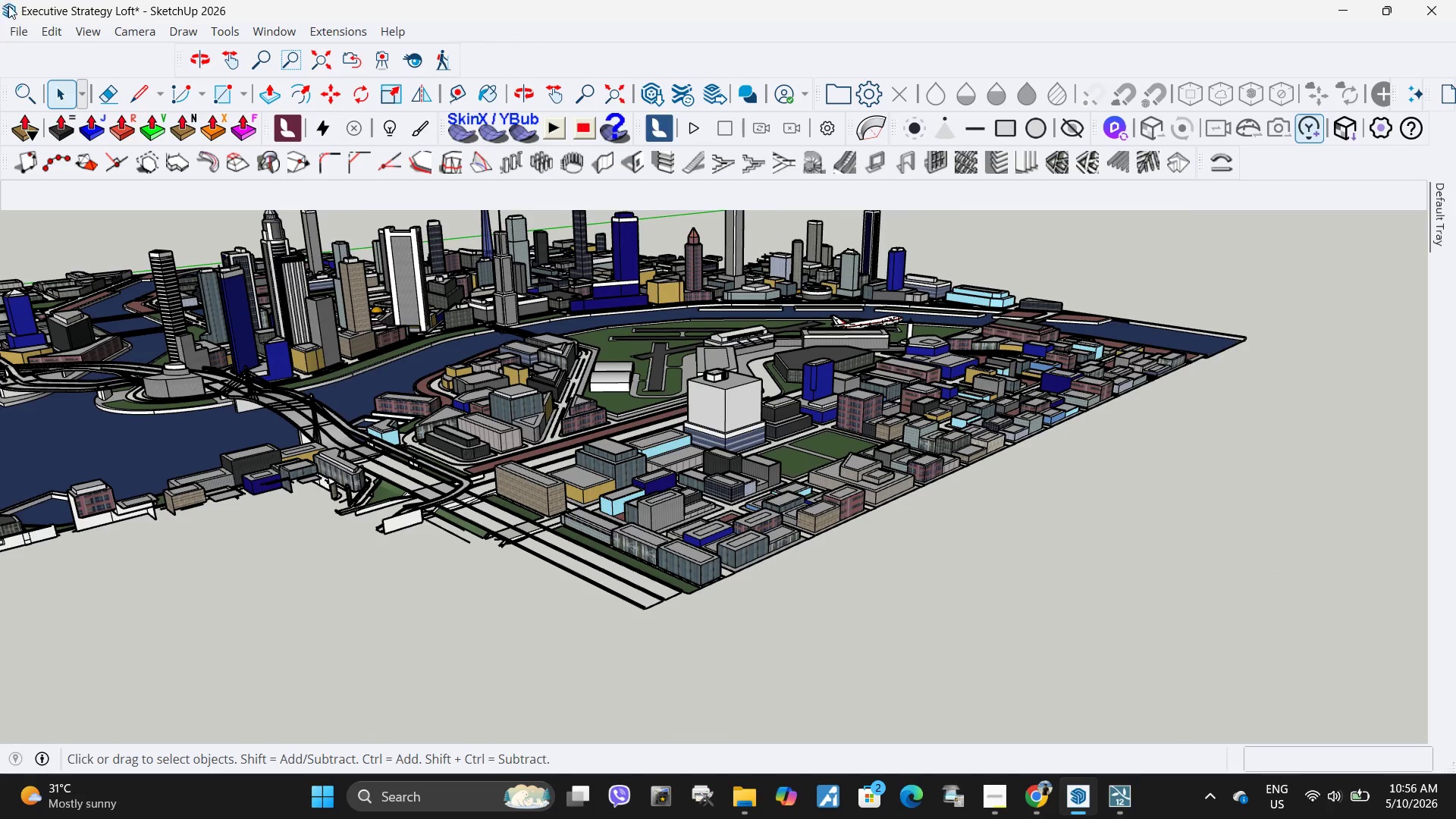 
left_click([17, 24])
 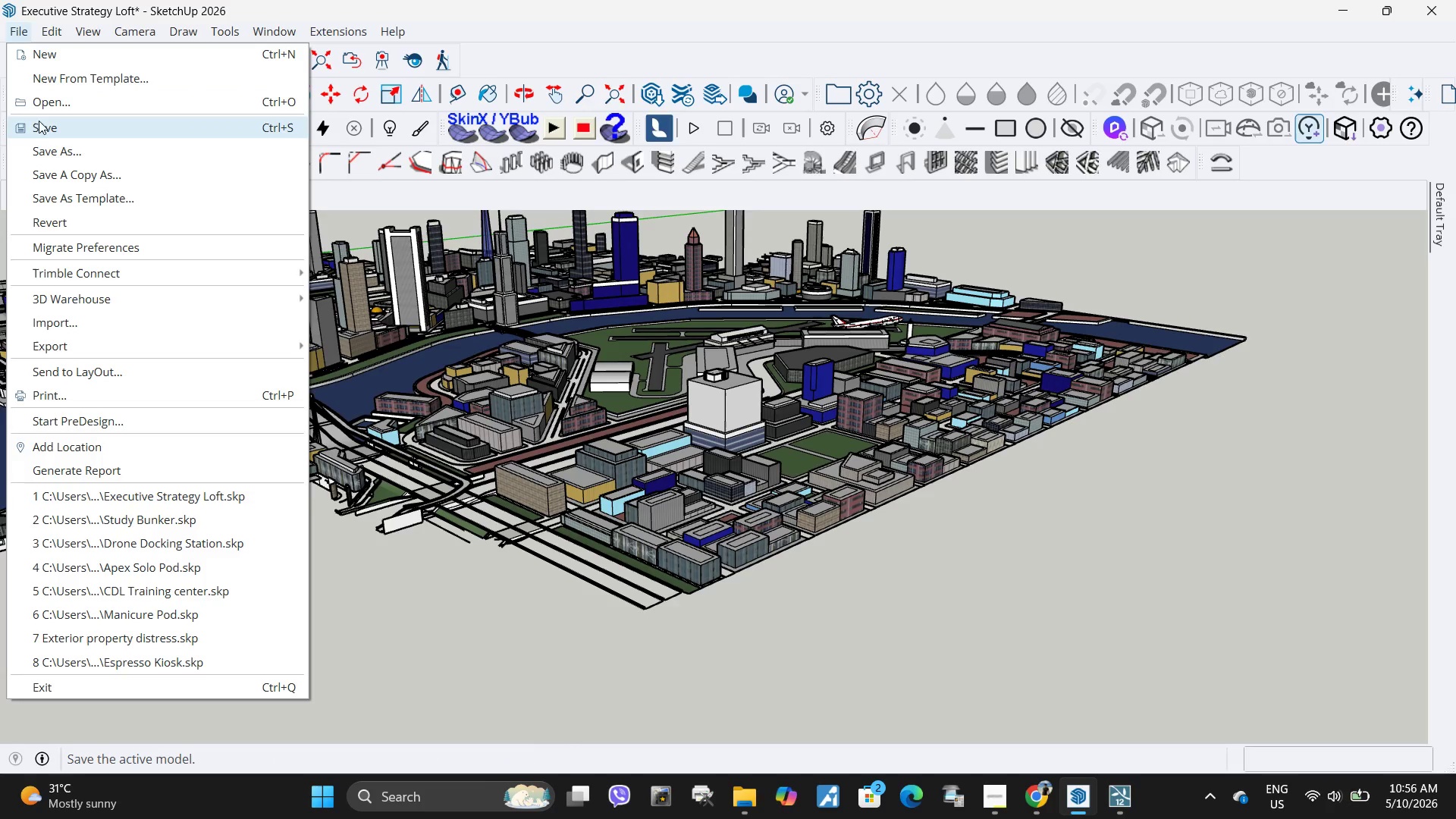 
left_click([39, 129])
 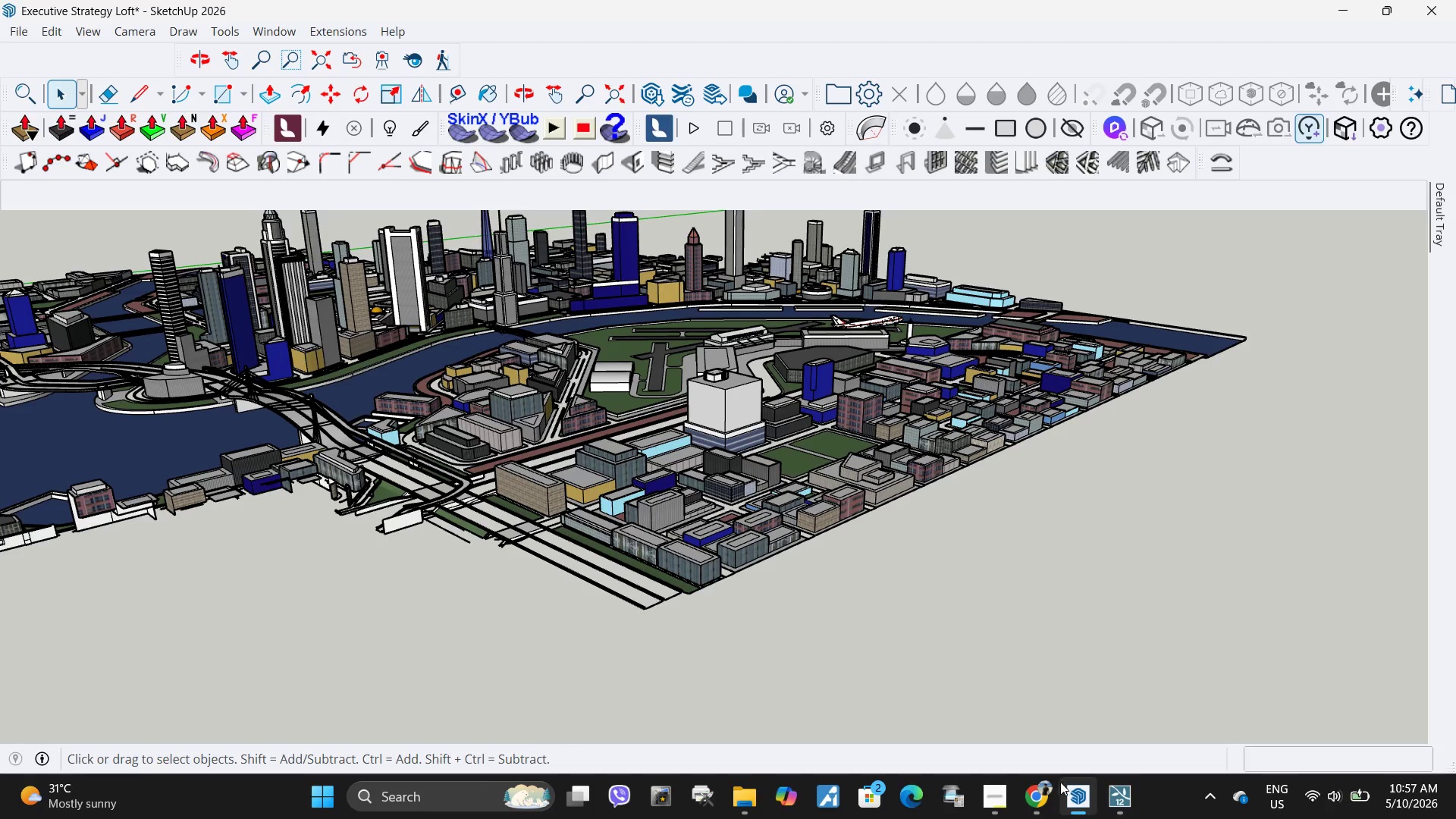 
left_click([1119, 802])
 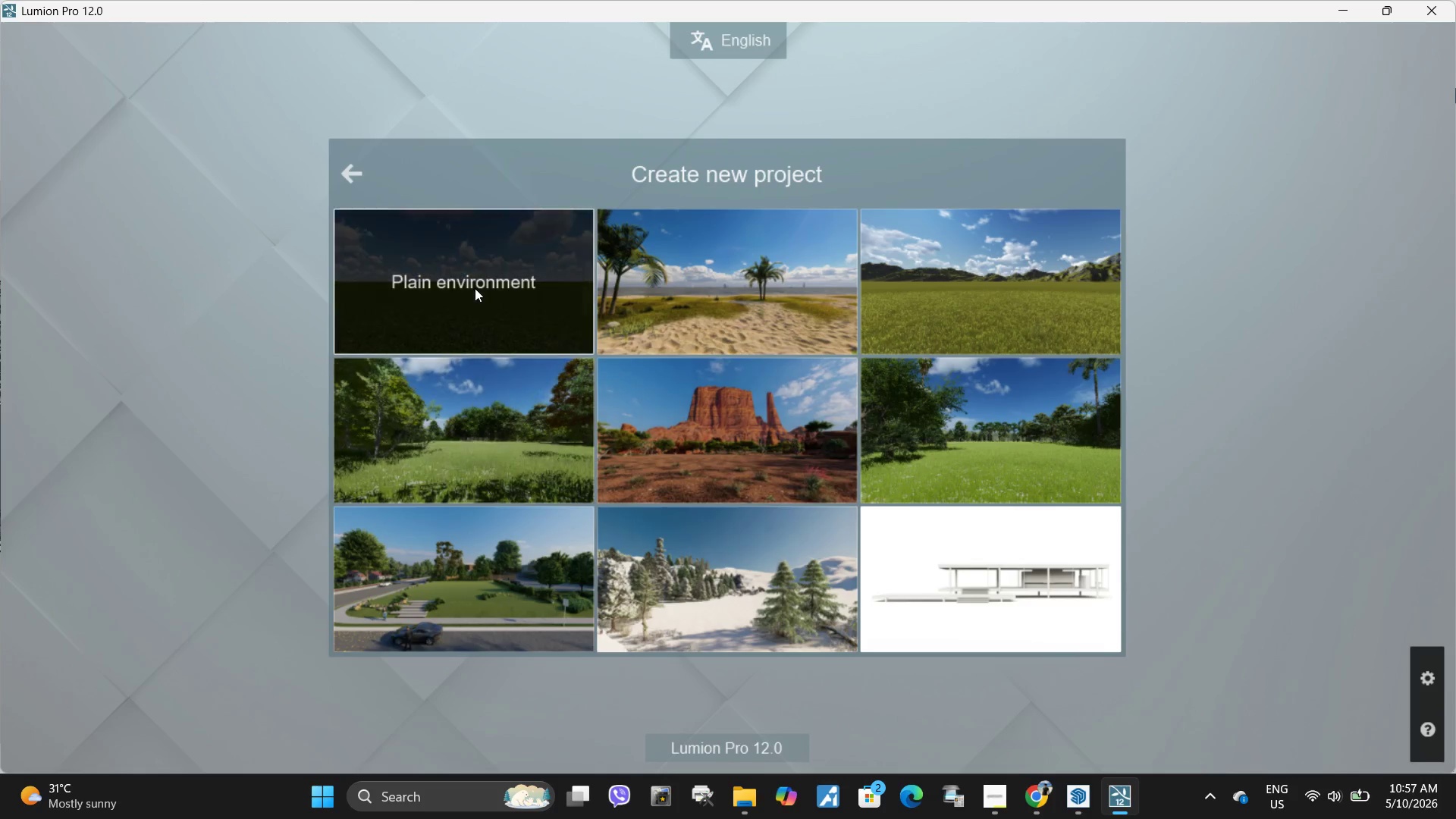 
left_click([475, 288])
 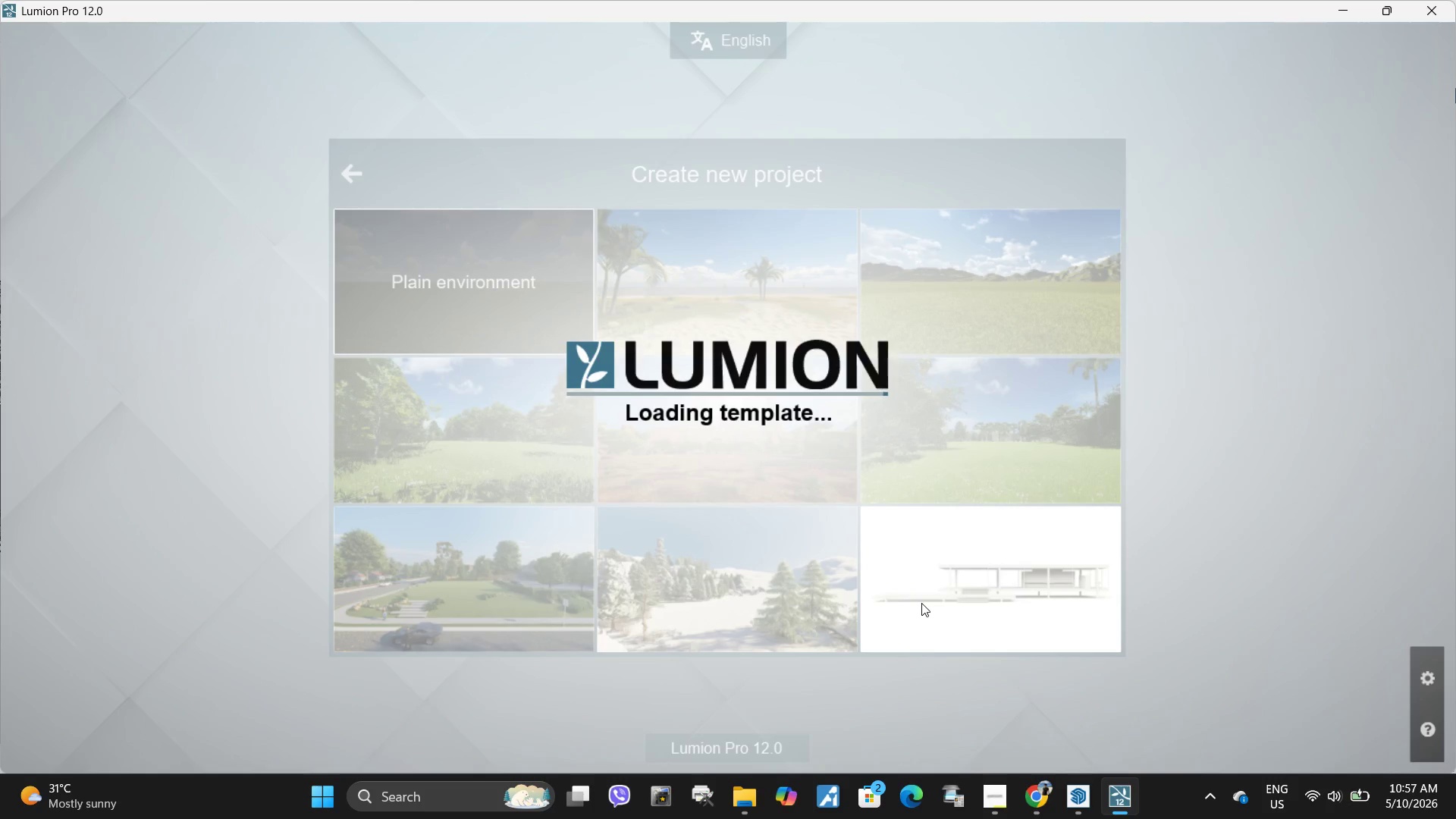 
wait(10.12)
 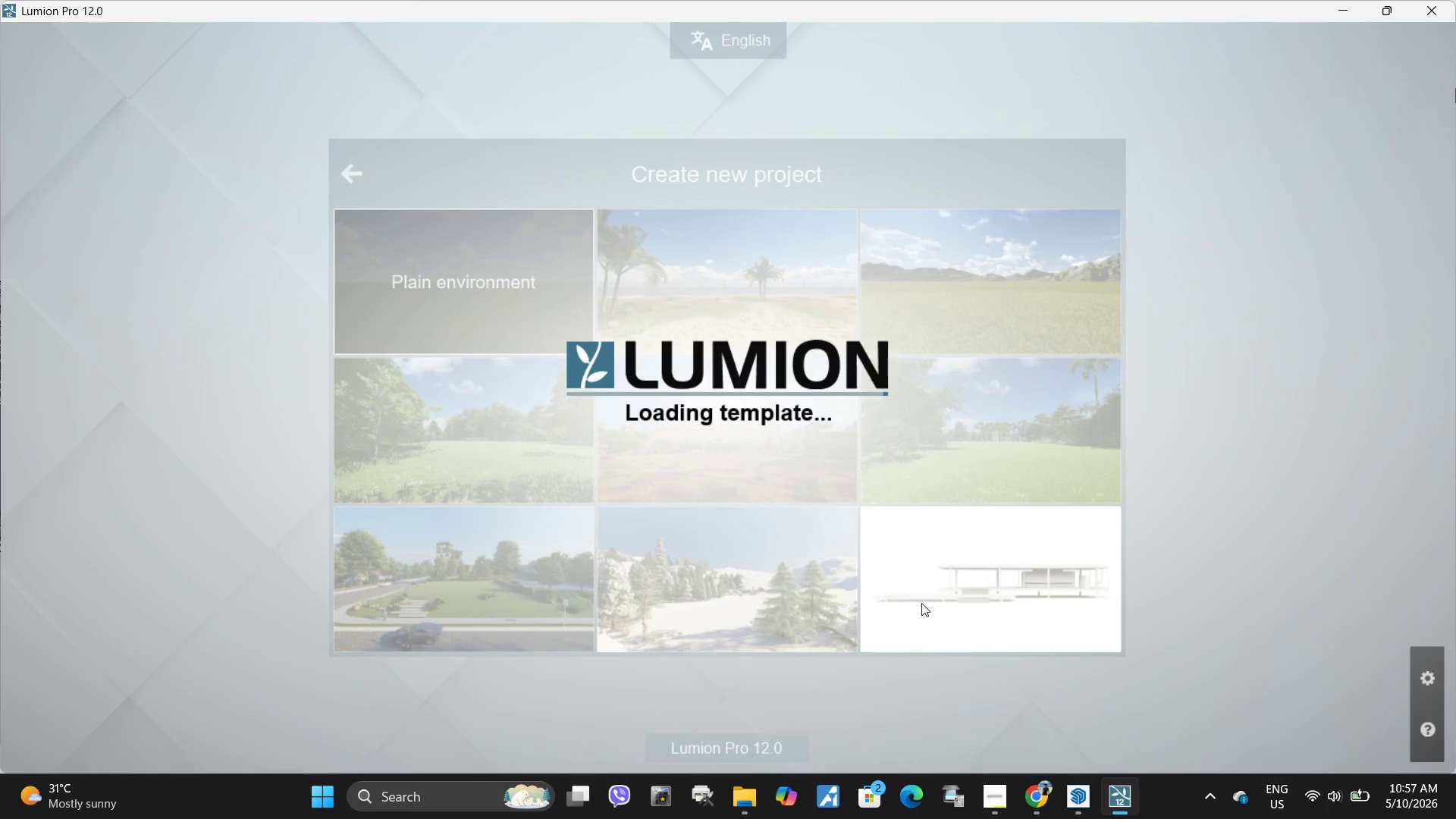 
scroll: coordinate [773, 513], scroll_direction: down, amount: 24.0
 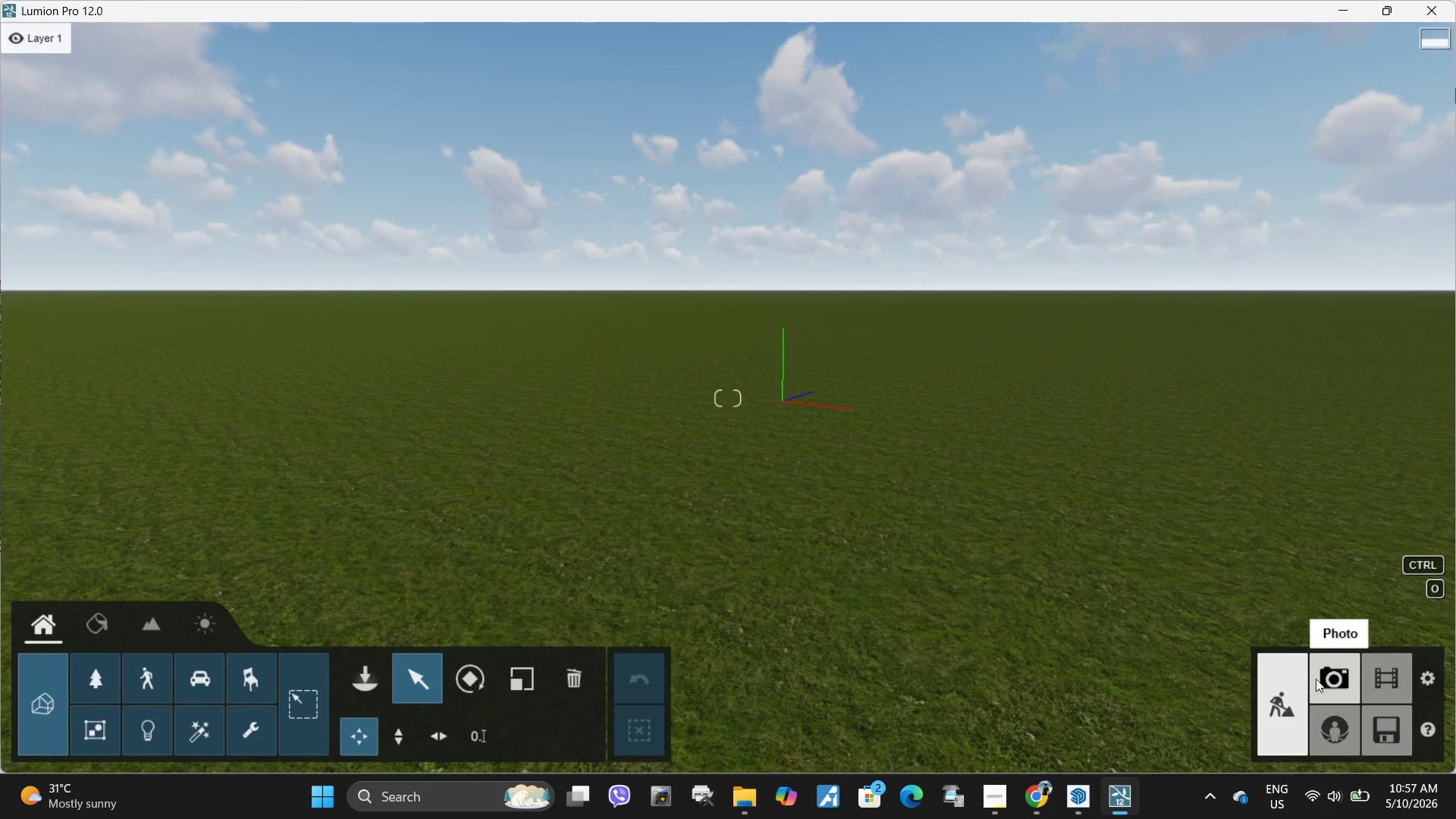 
left_click([350, 686])
 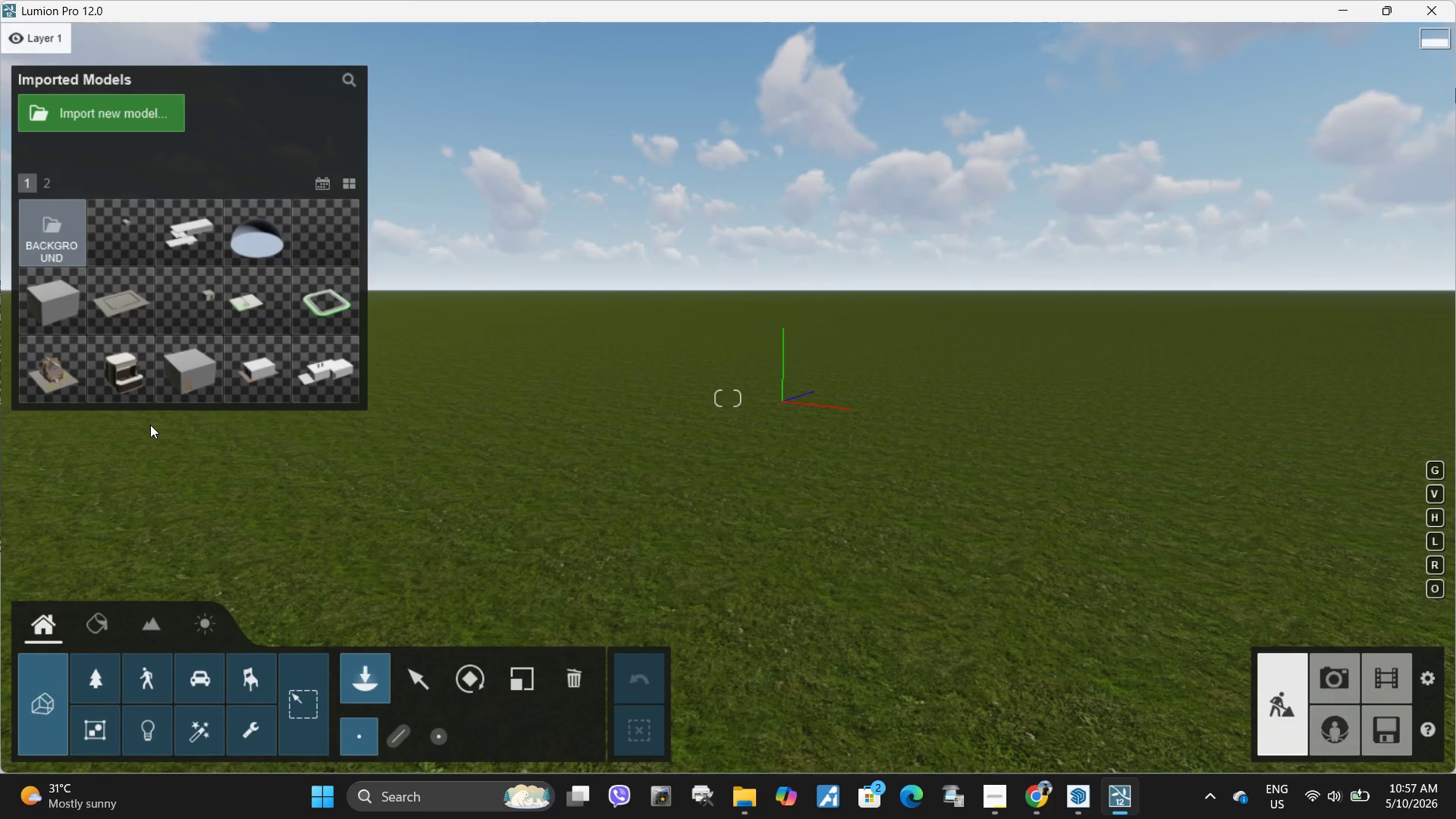 
wait(14.45)
 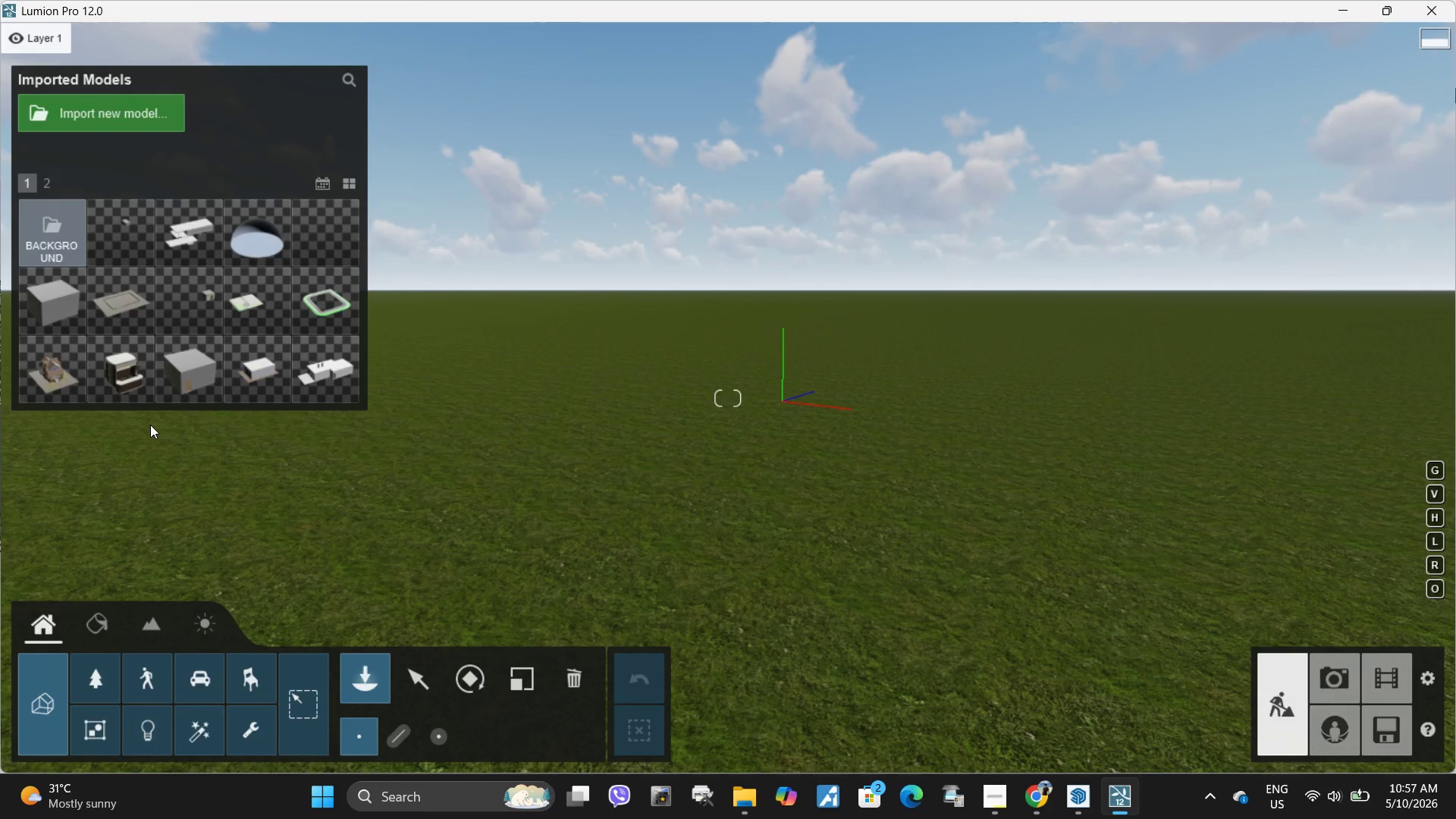 
left_click([96, 623])
 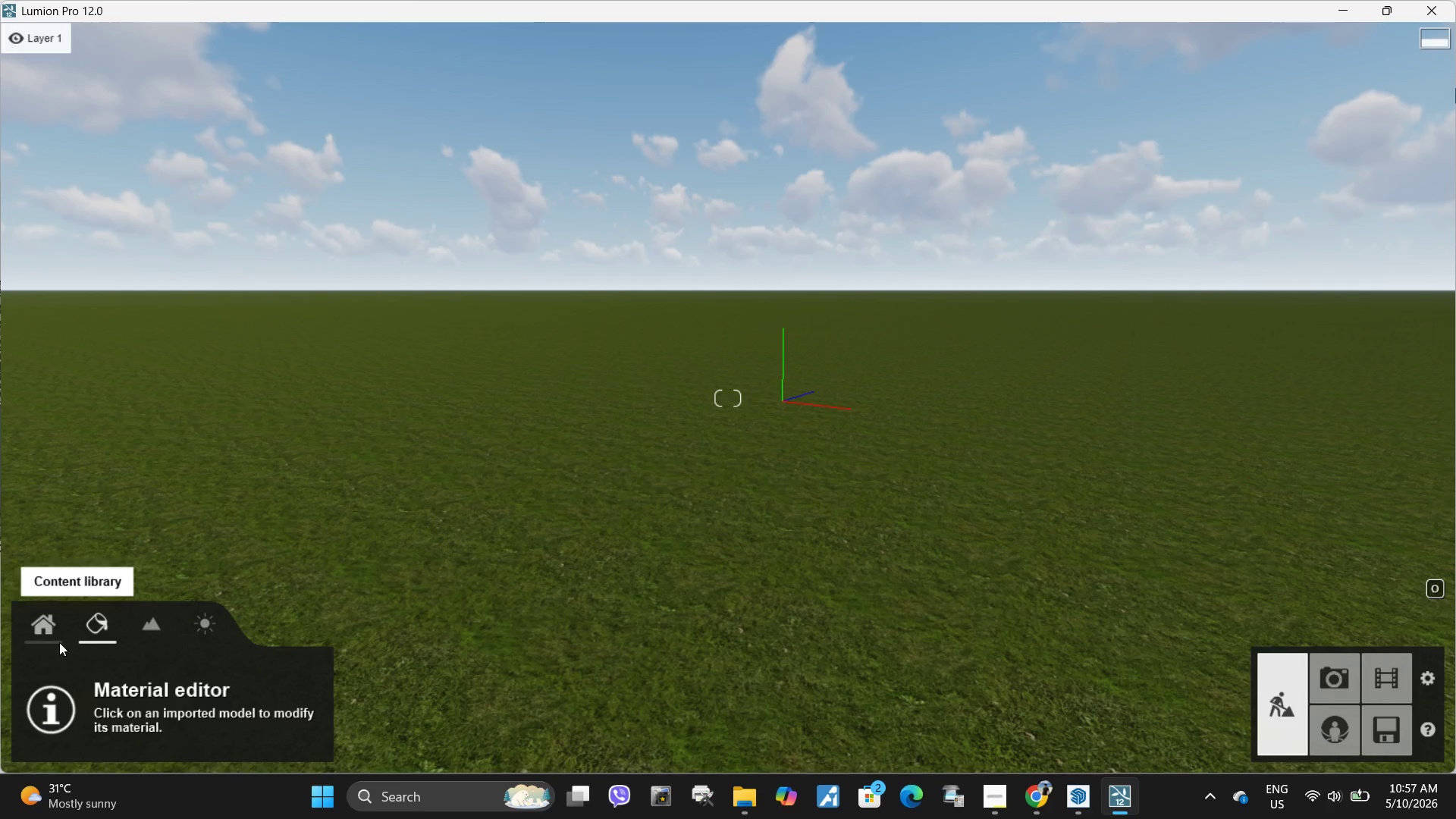 
left_click([47, 632])
 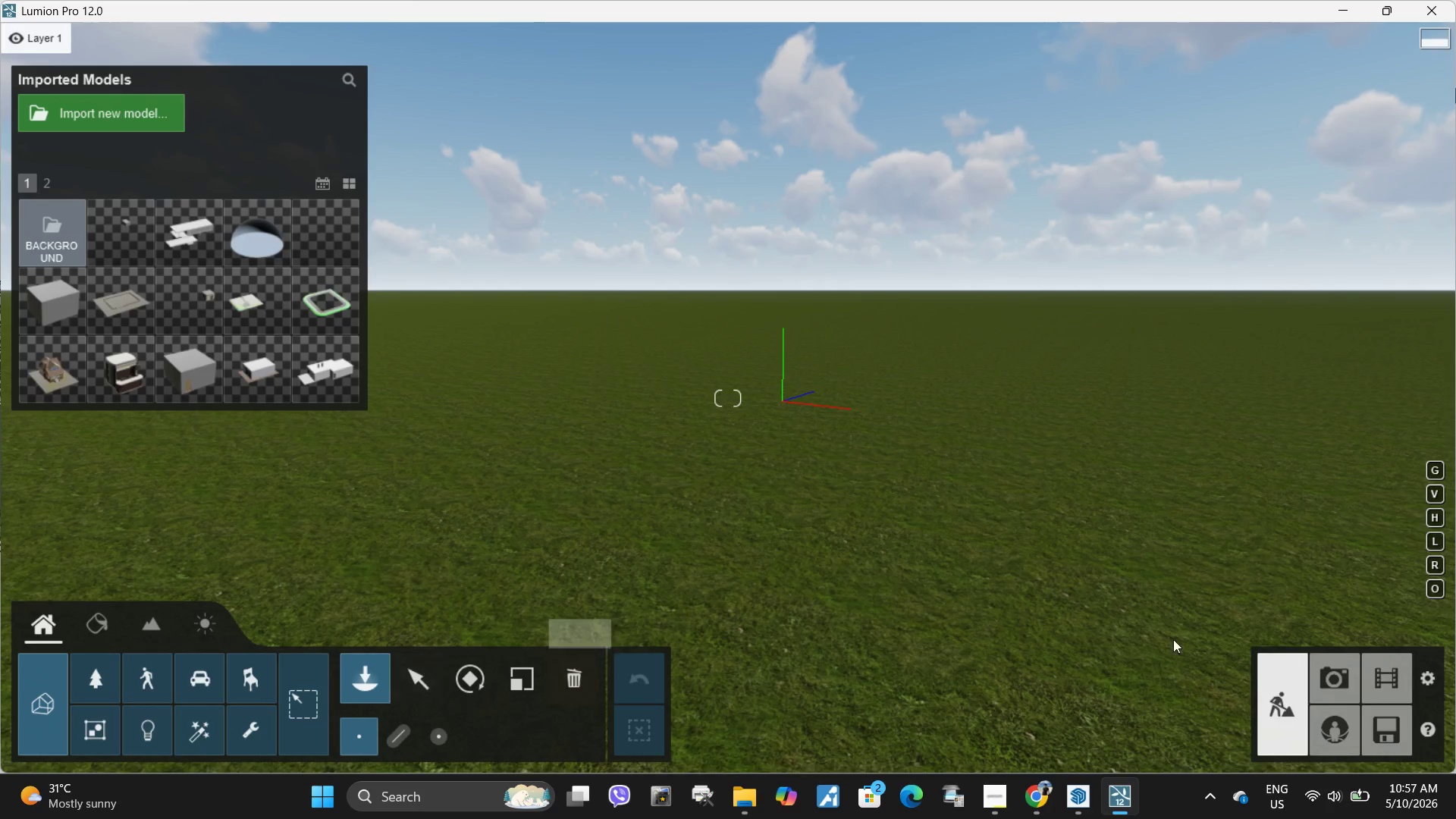 
wait(10.67)
 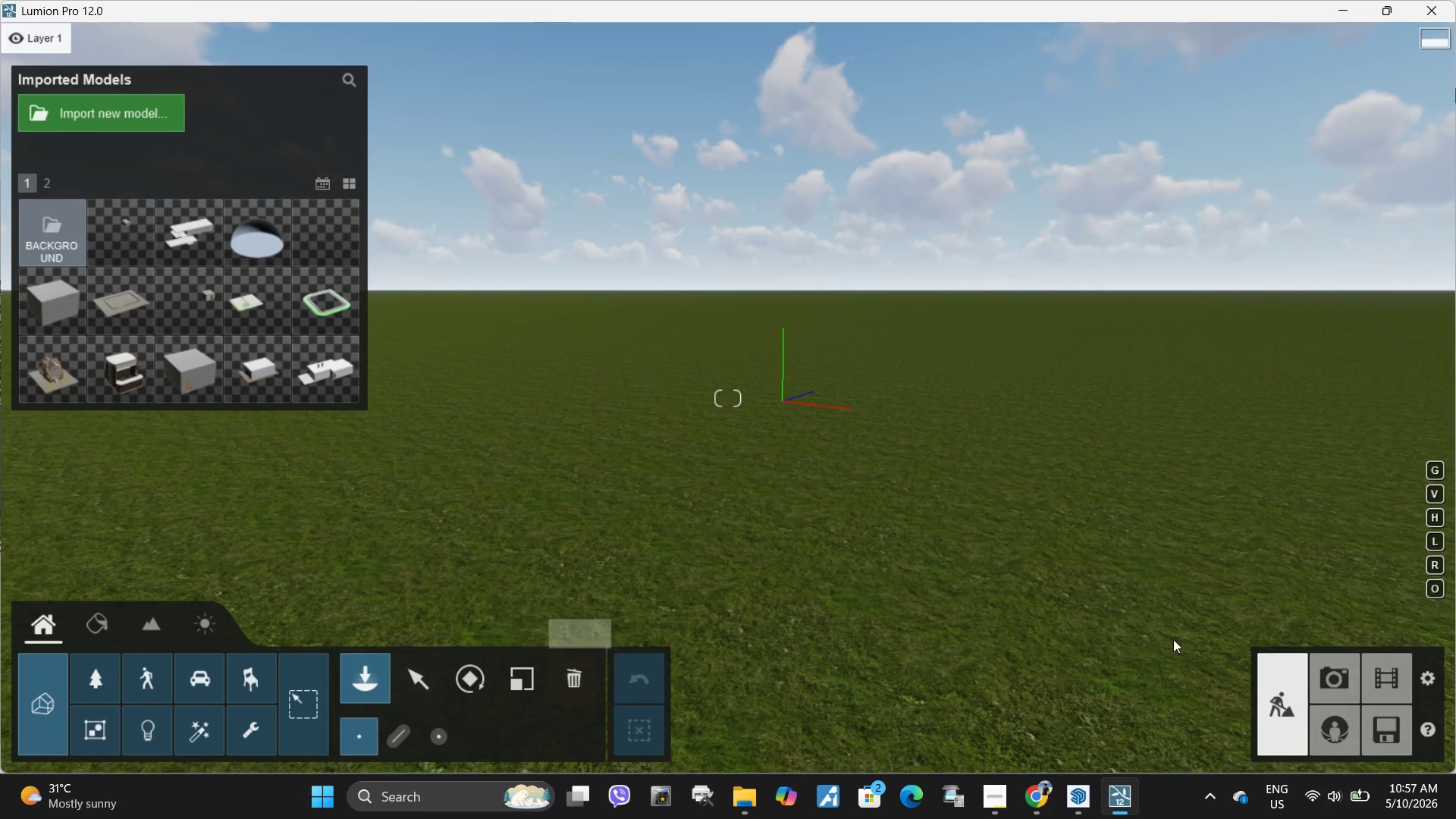 
left_click([104, 617])
 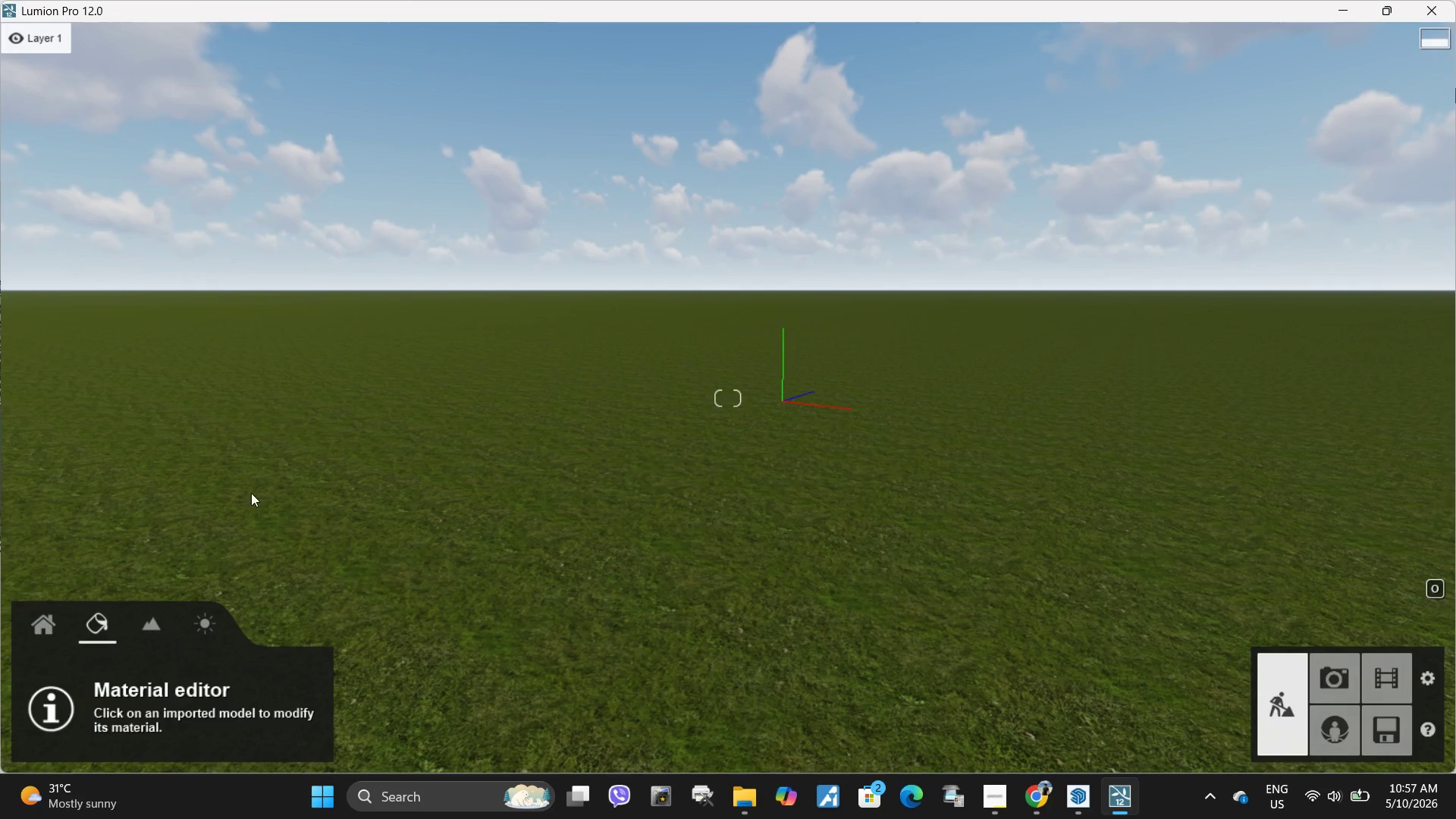 
wait(11.76)
 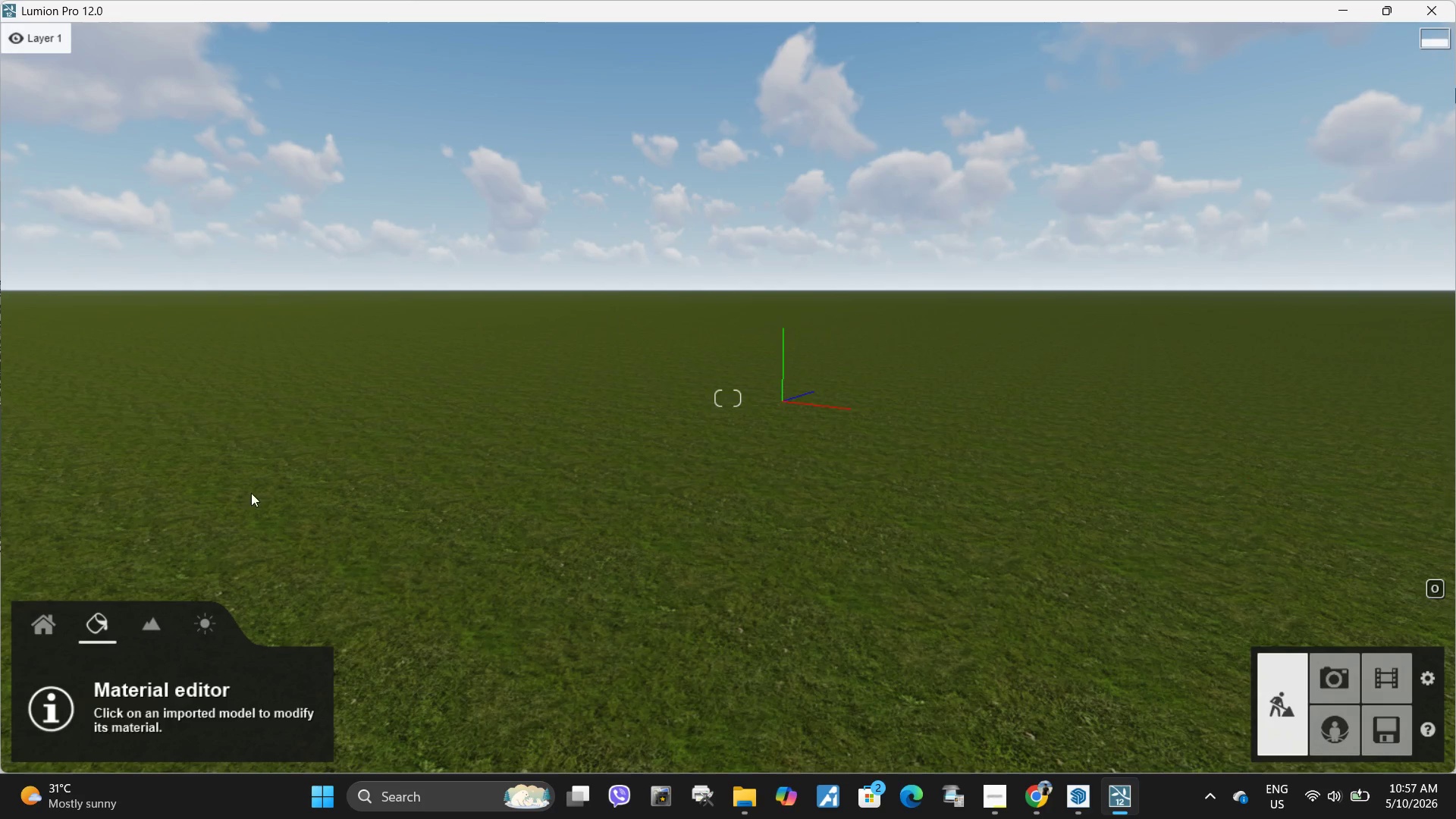 
left_click([36, 637])
 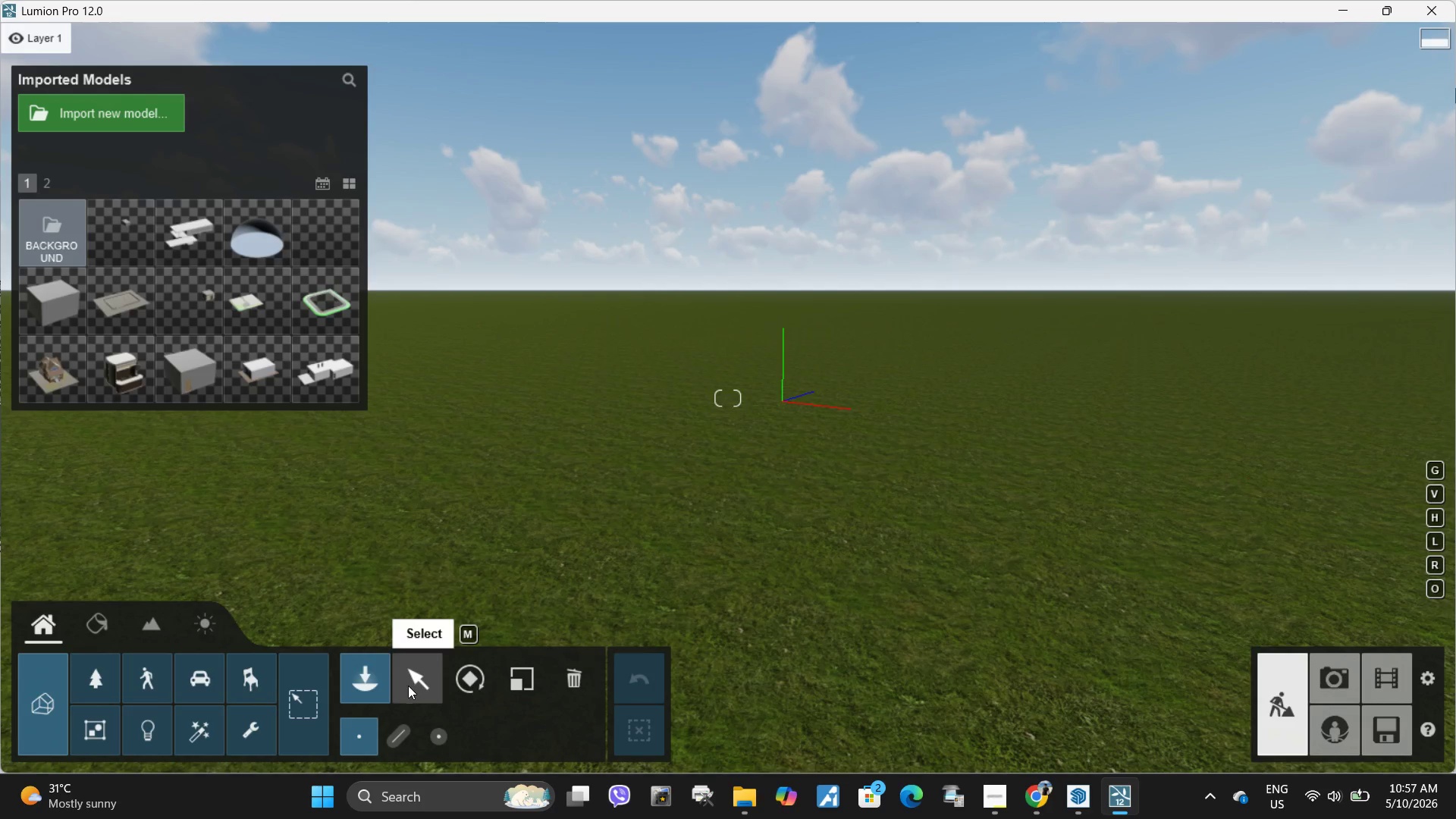 
left_click([366, 691])
 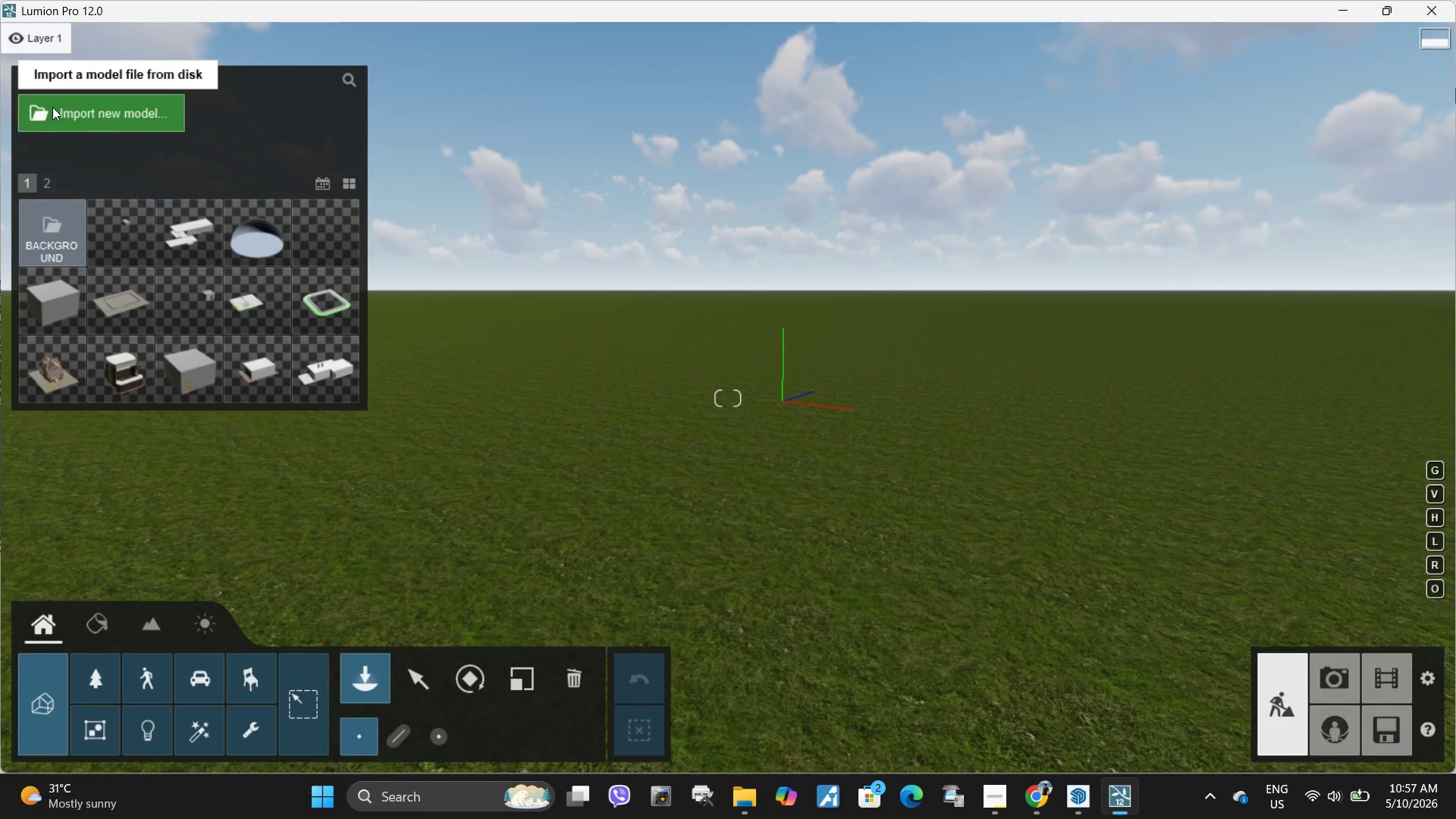 
left_click([82, 119])
 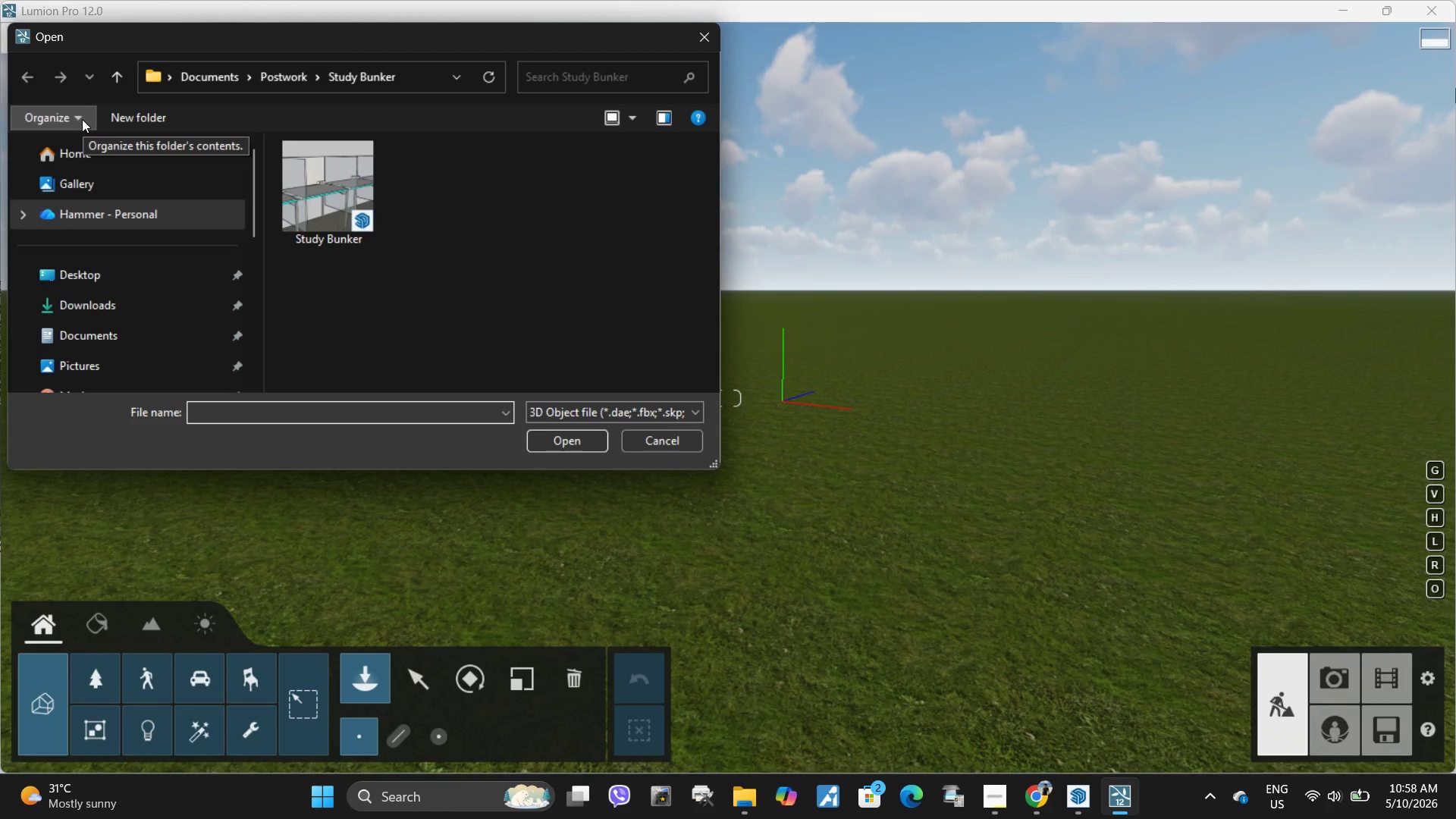 
left_click([277, 76])
 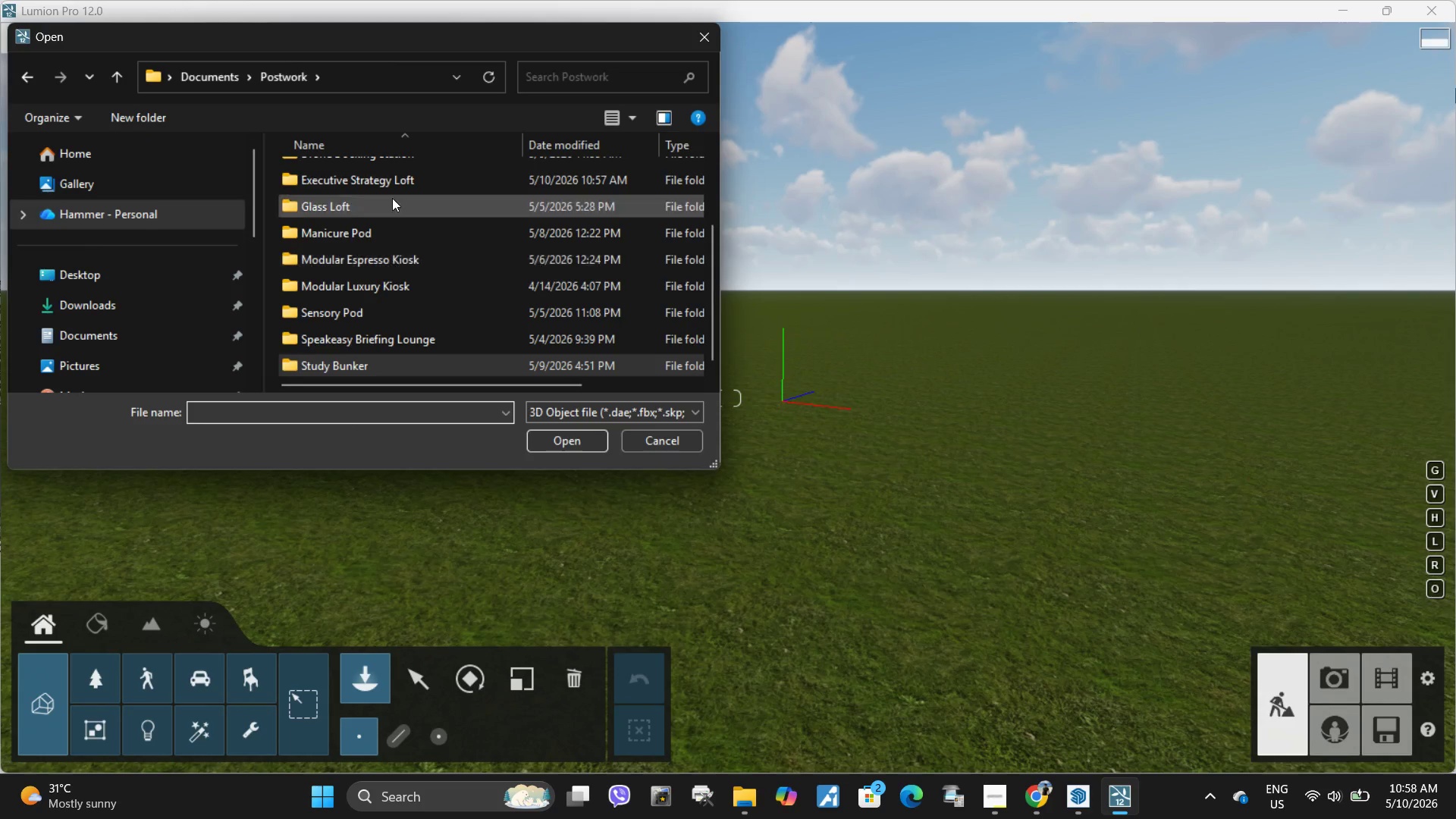 
double_click([389, 180])
 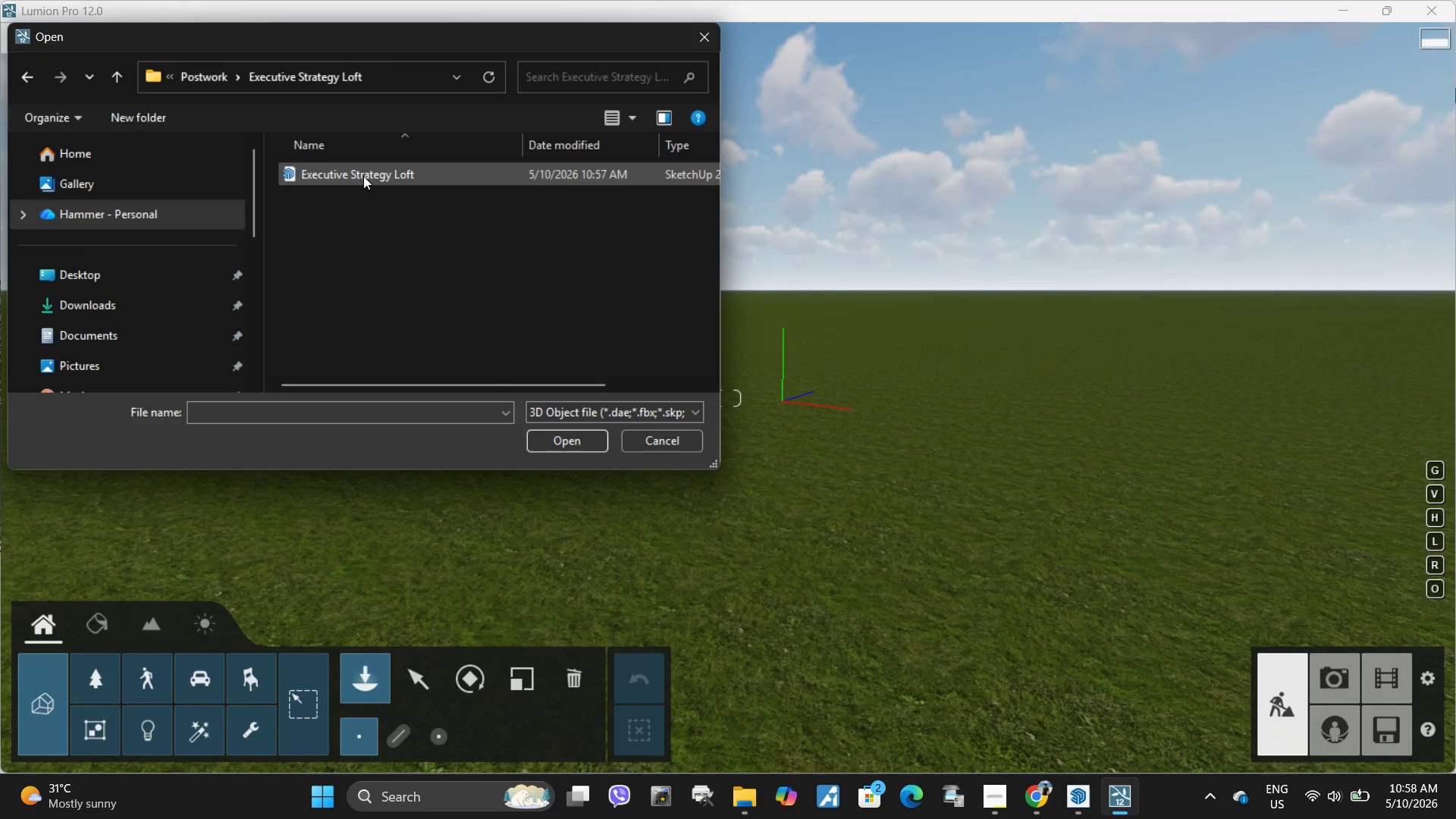 
left_click([365, 177])
 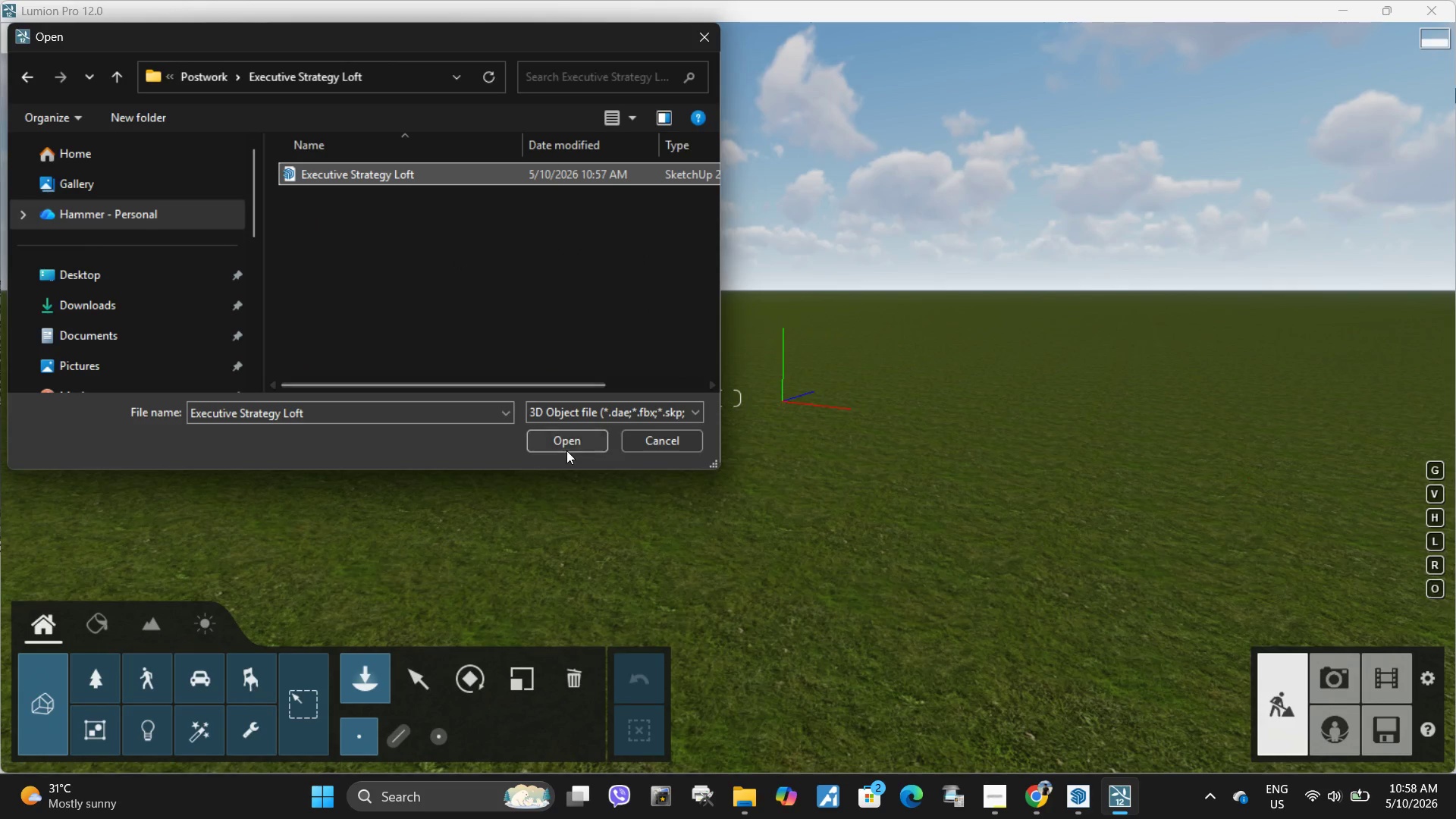 
left_click([564, 438])
 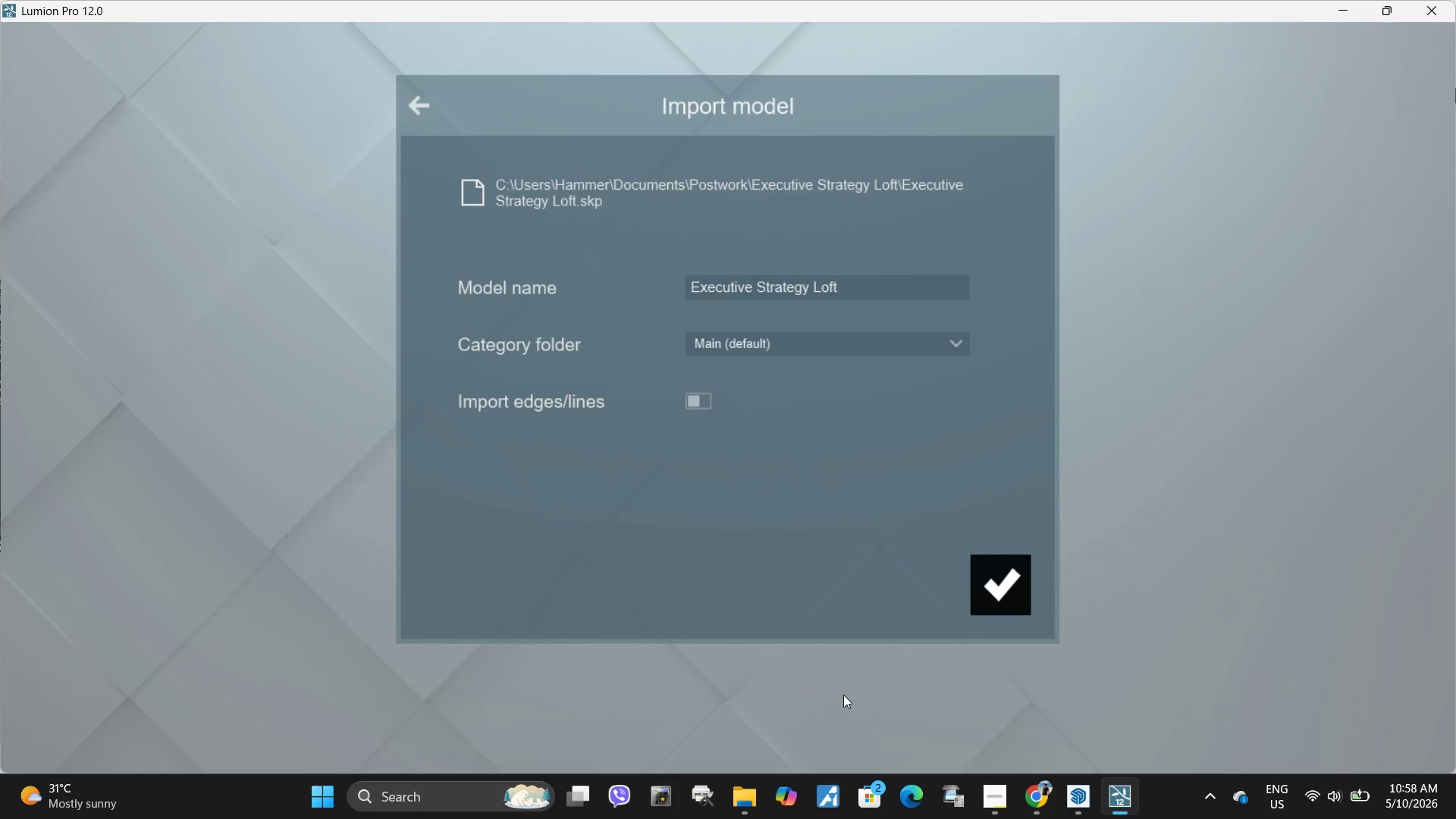 
left_click([1025, 584])
 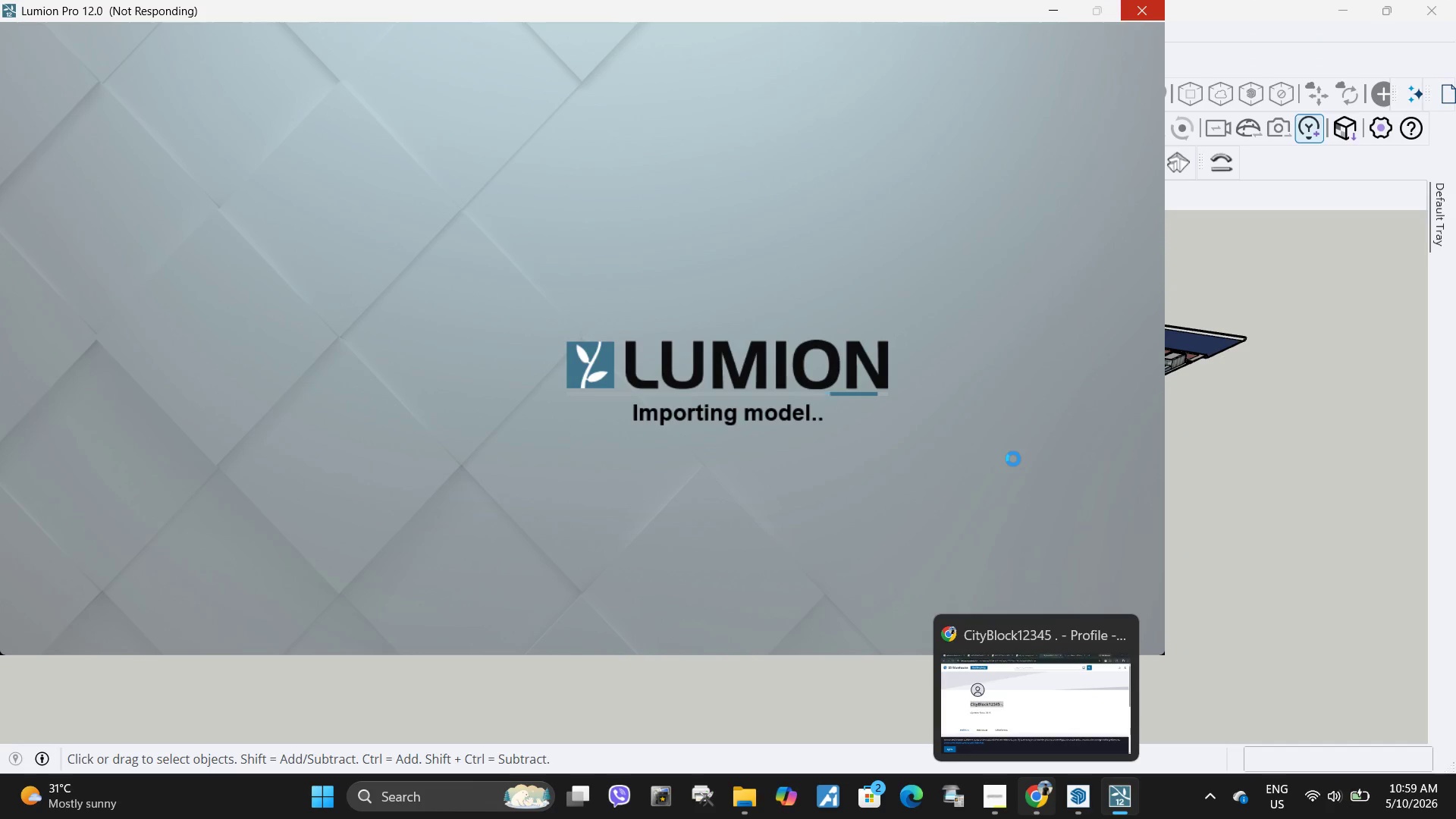 
wait(69.2)
 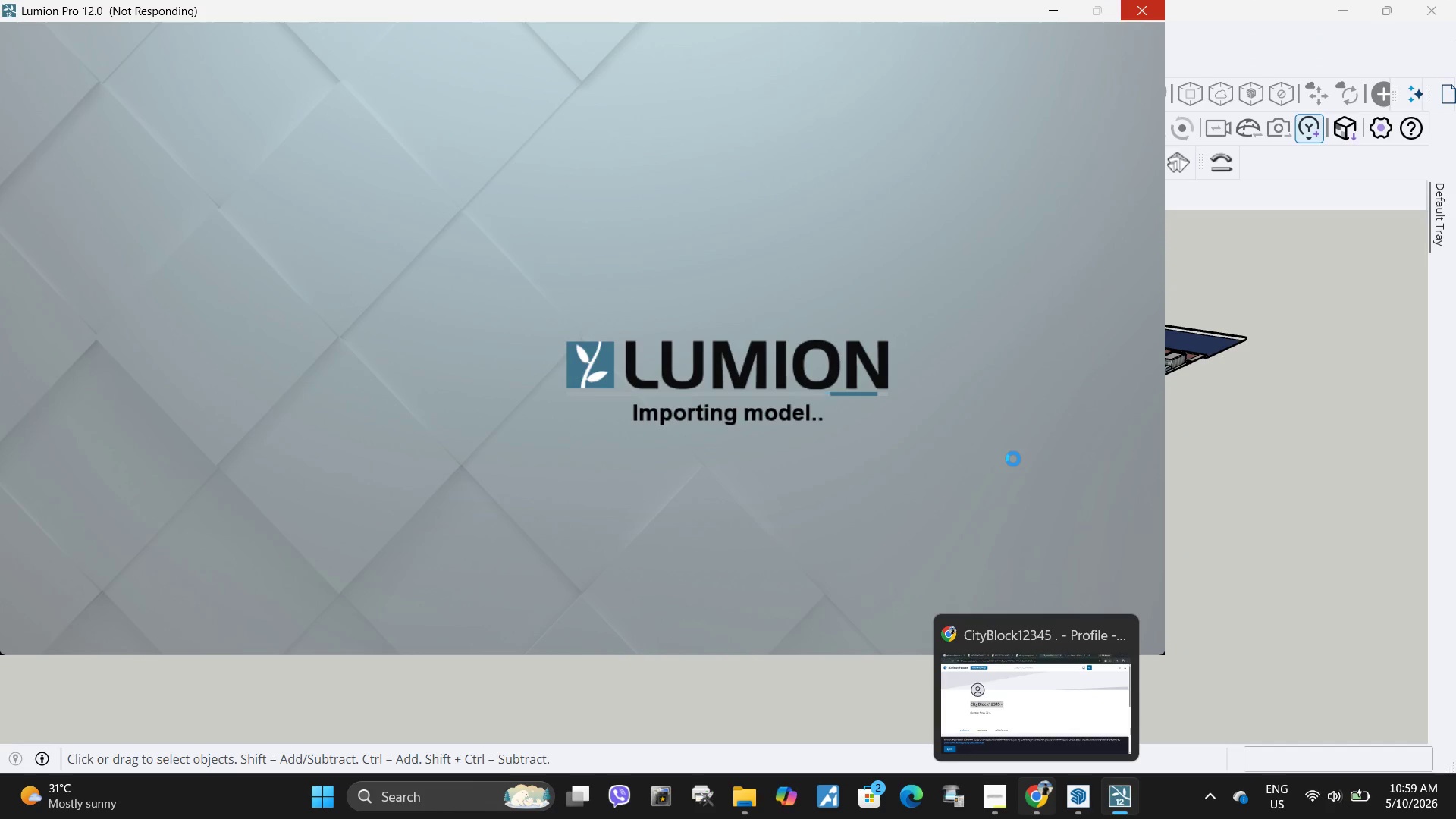 
left_click([631, 477])
 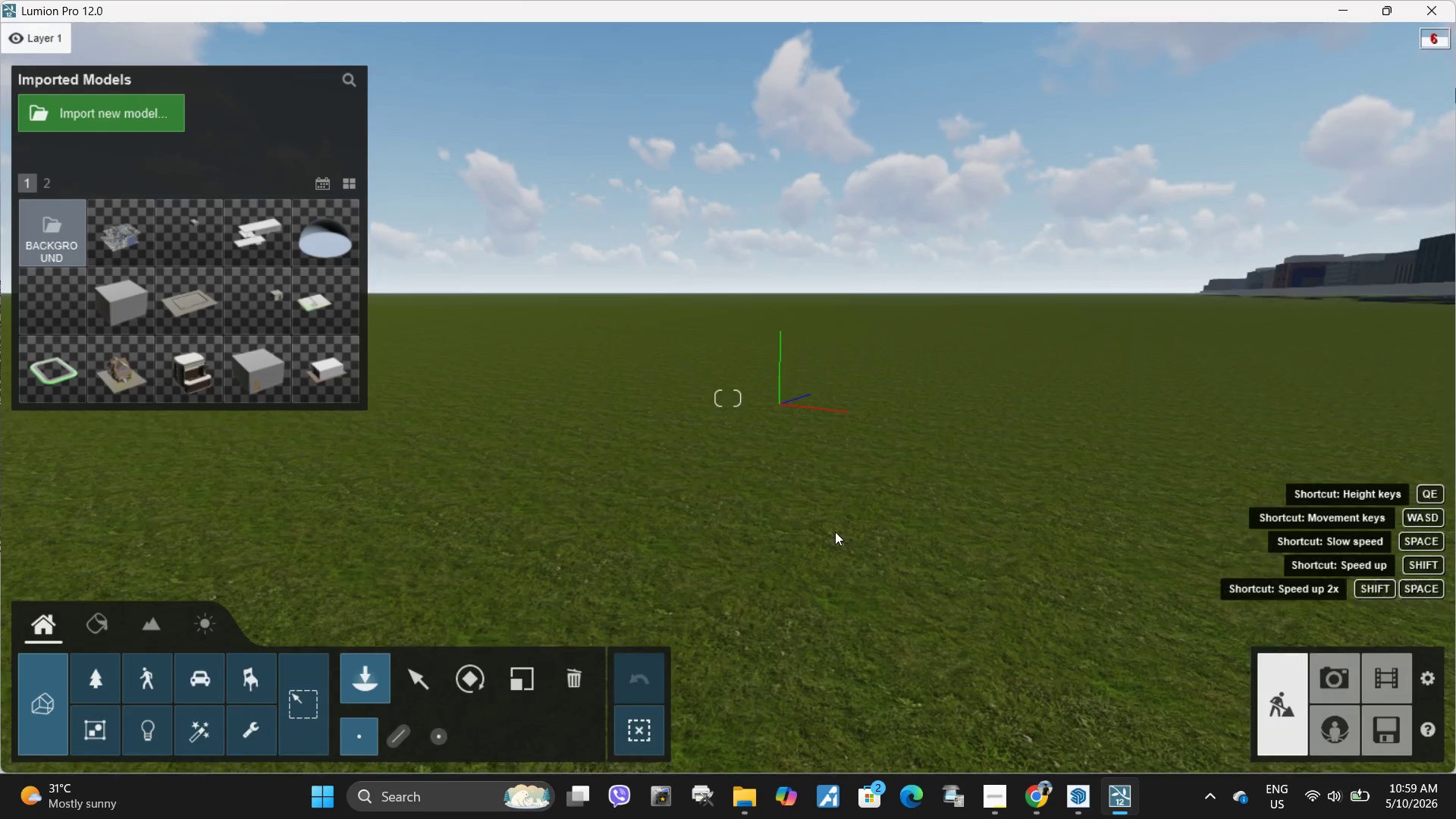 
hold_key(key=W, duration=3.34)
 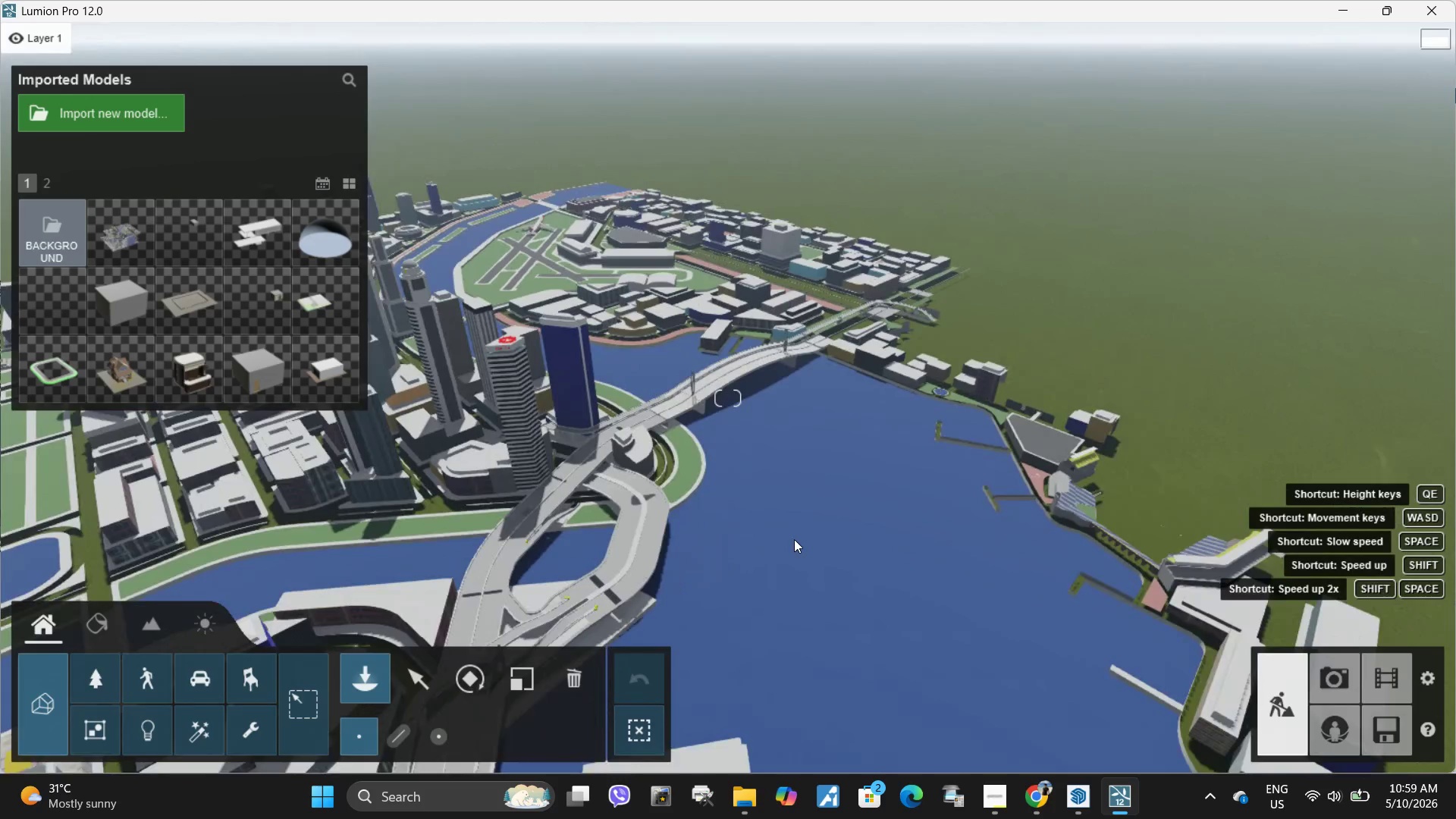 
hold_key(key=Q, duration=2.67)
 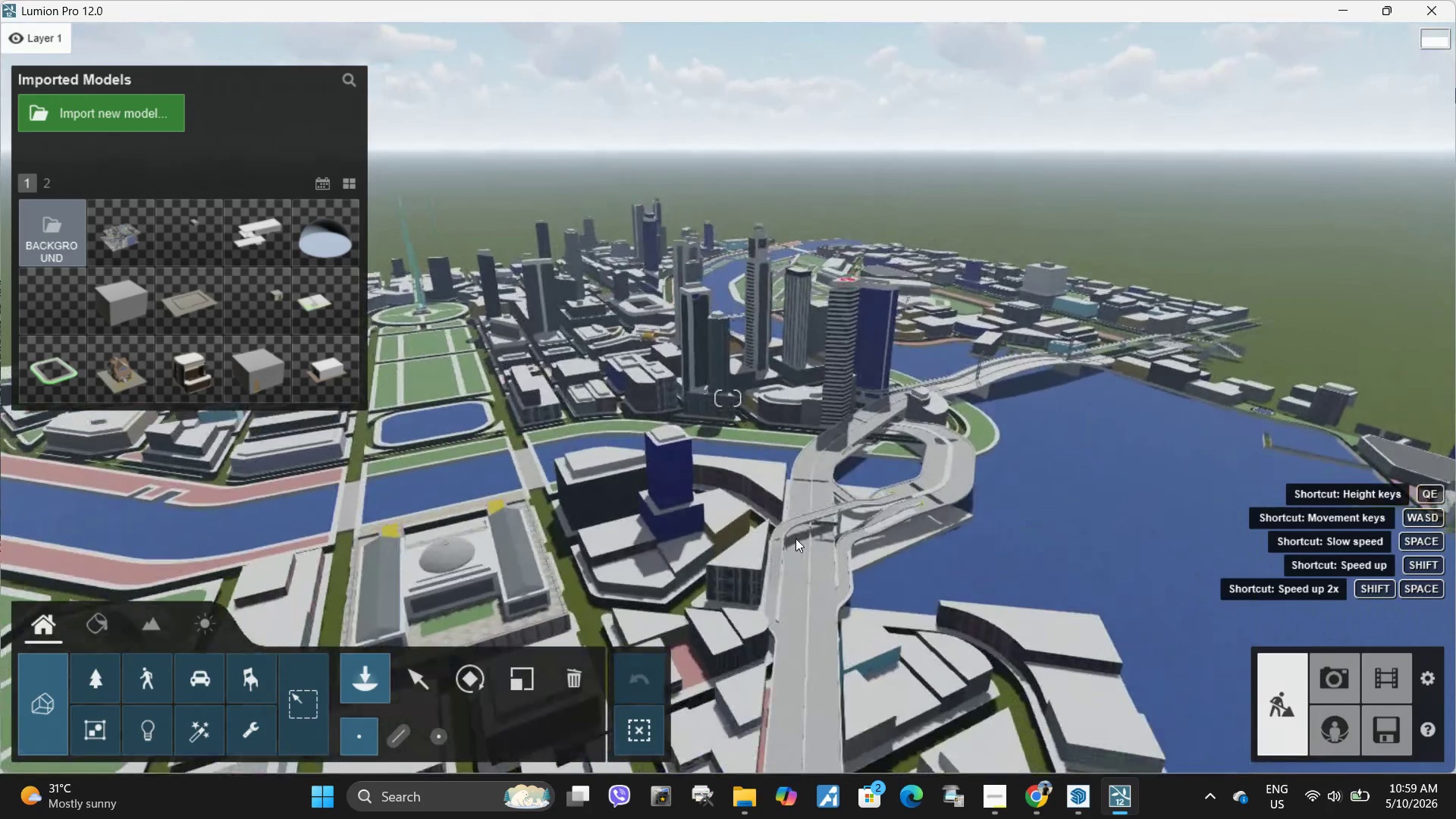 
hold_key(key=Space, duration=8.31)
 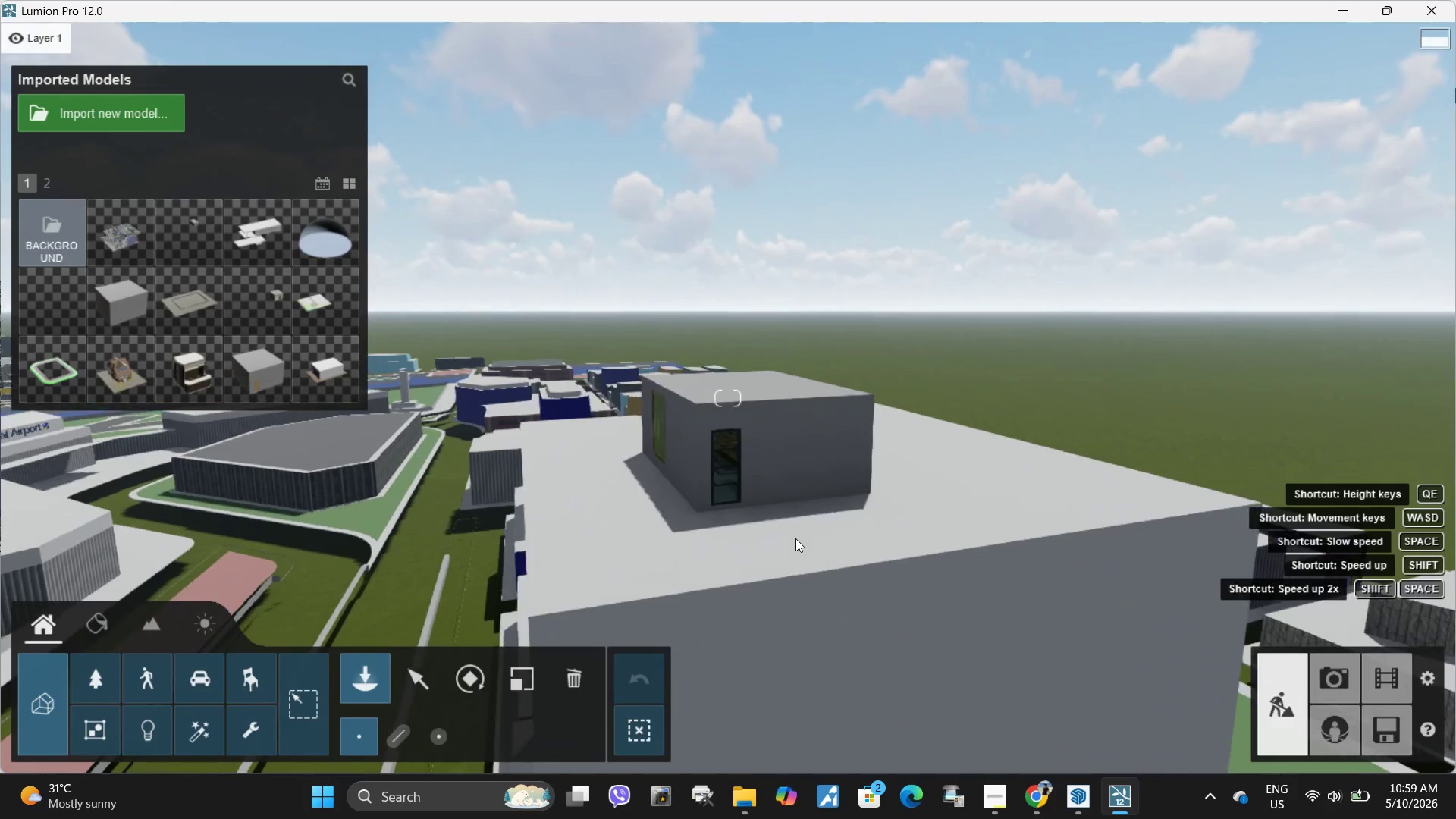 
hold_key(key=D, duration=0.56)
 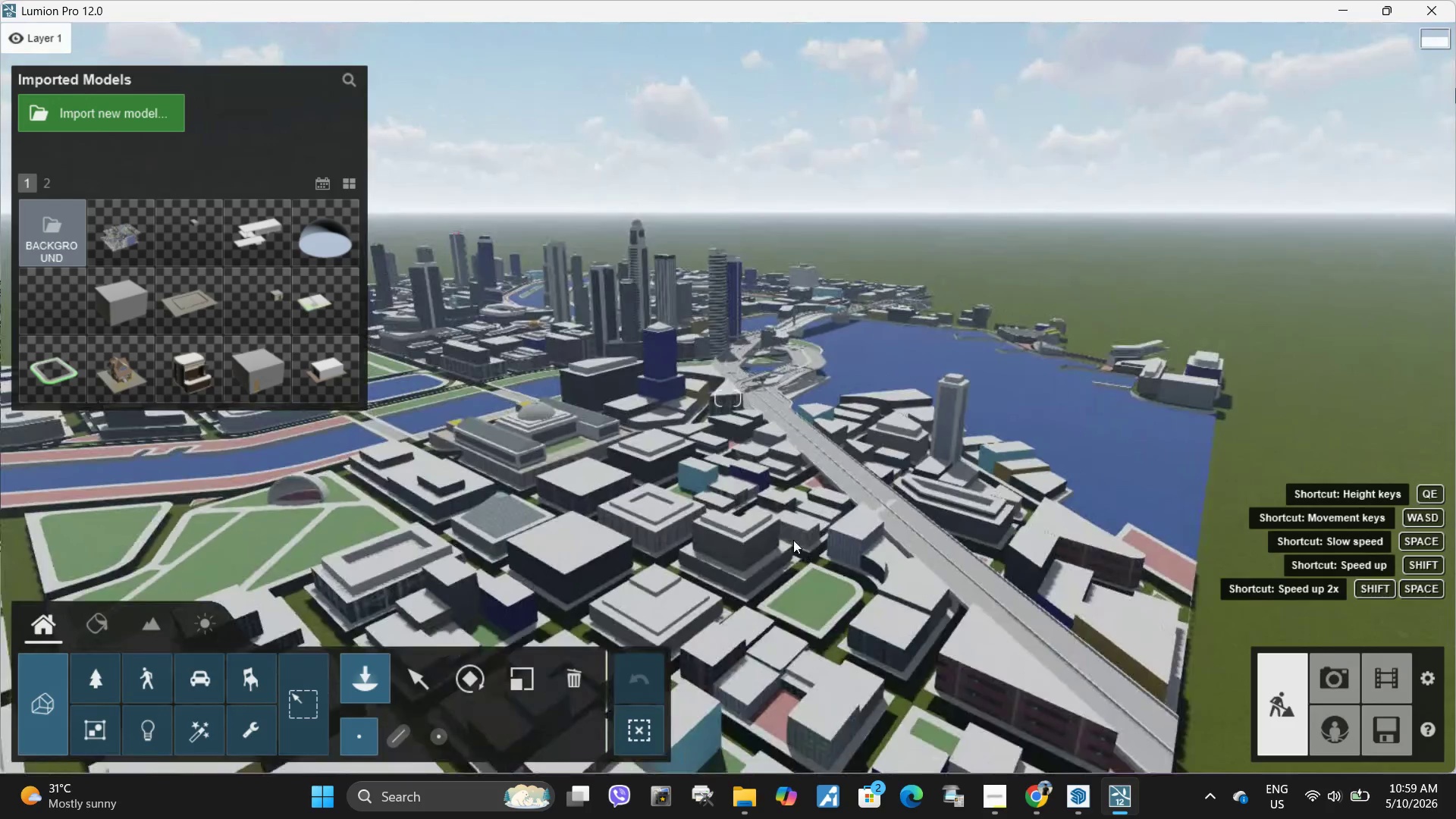 
hold_key(key=D, duration=2.06)
 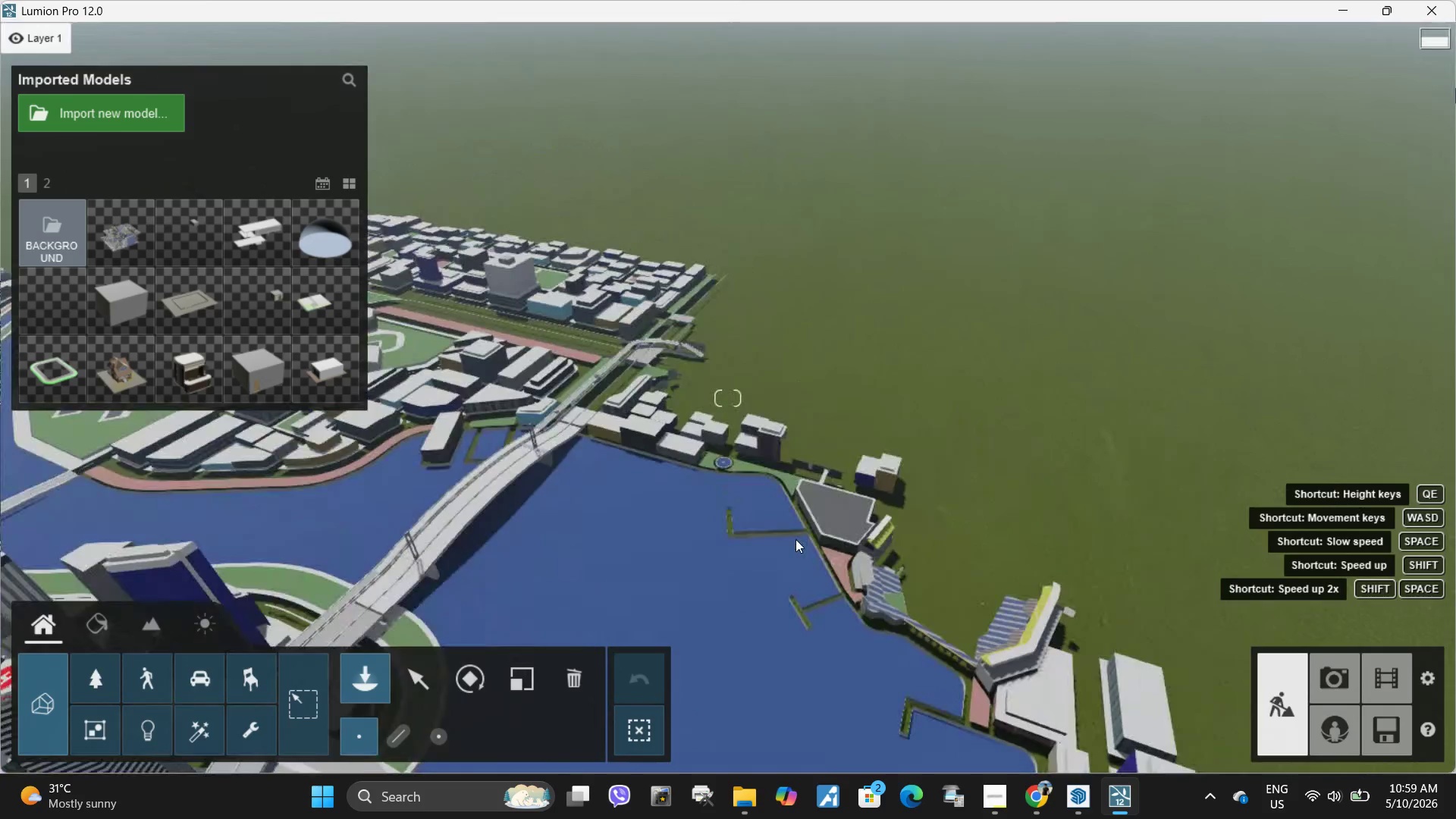 
hold_key(key=Q, duration=1.62)
 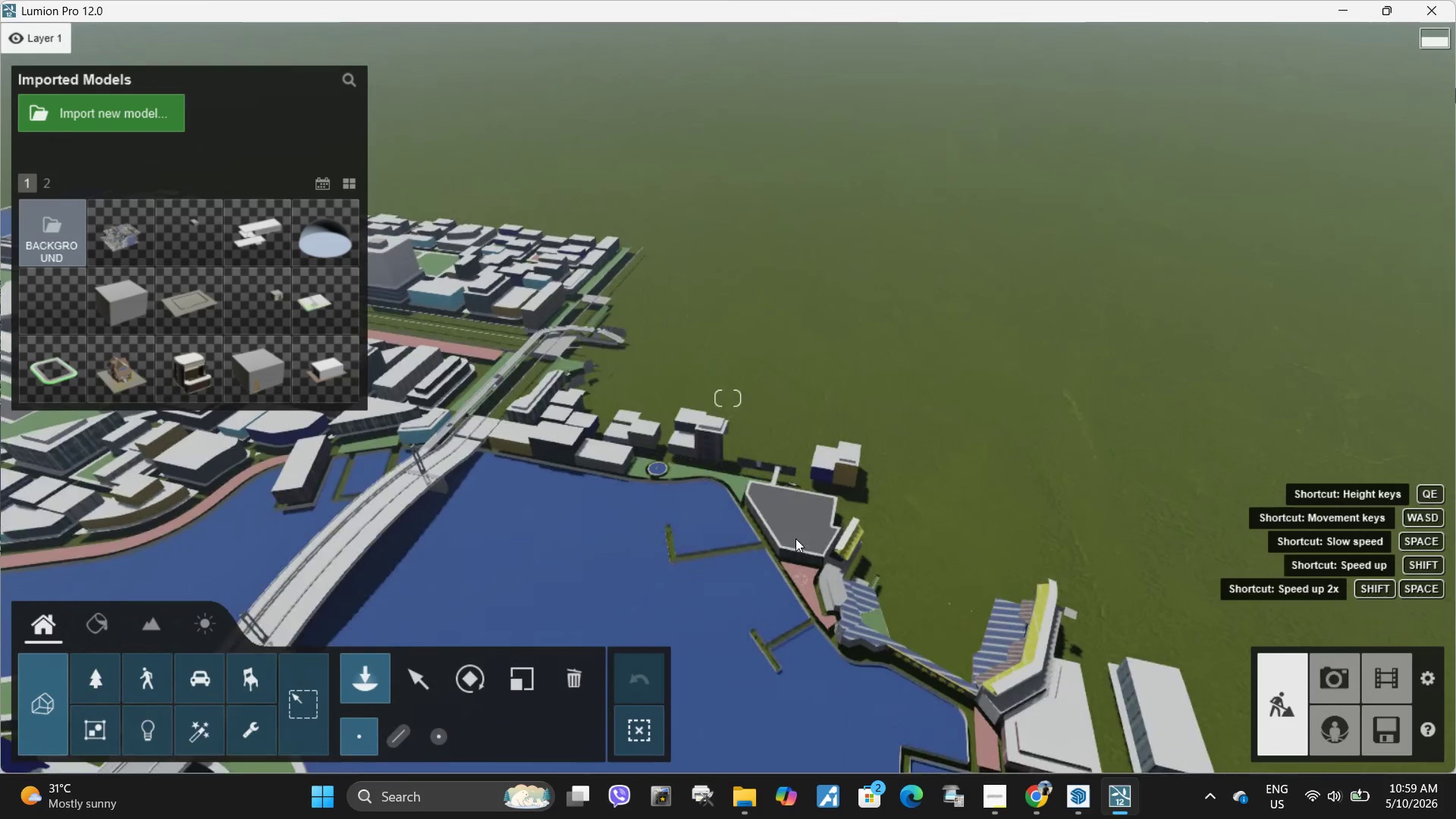 
hold_key(key=W, duration=1.52)
 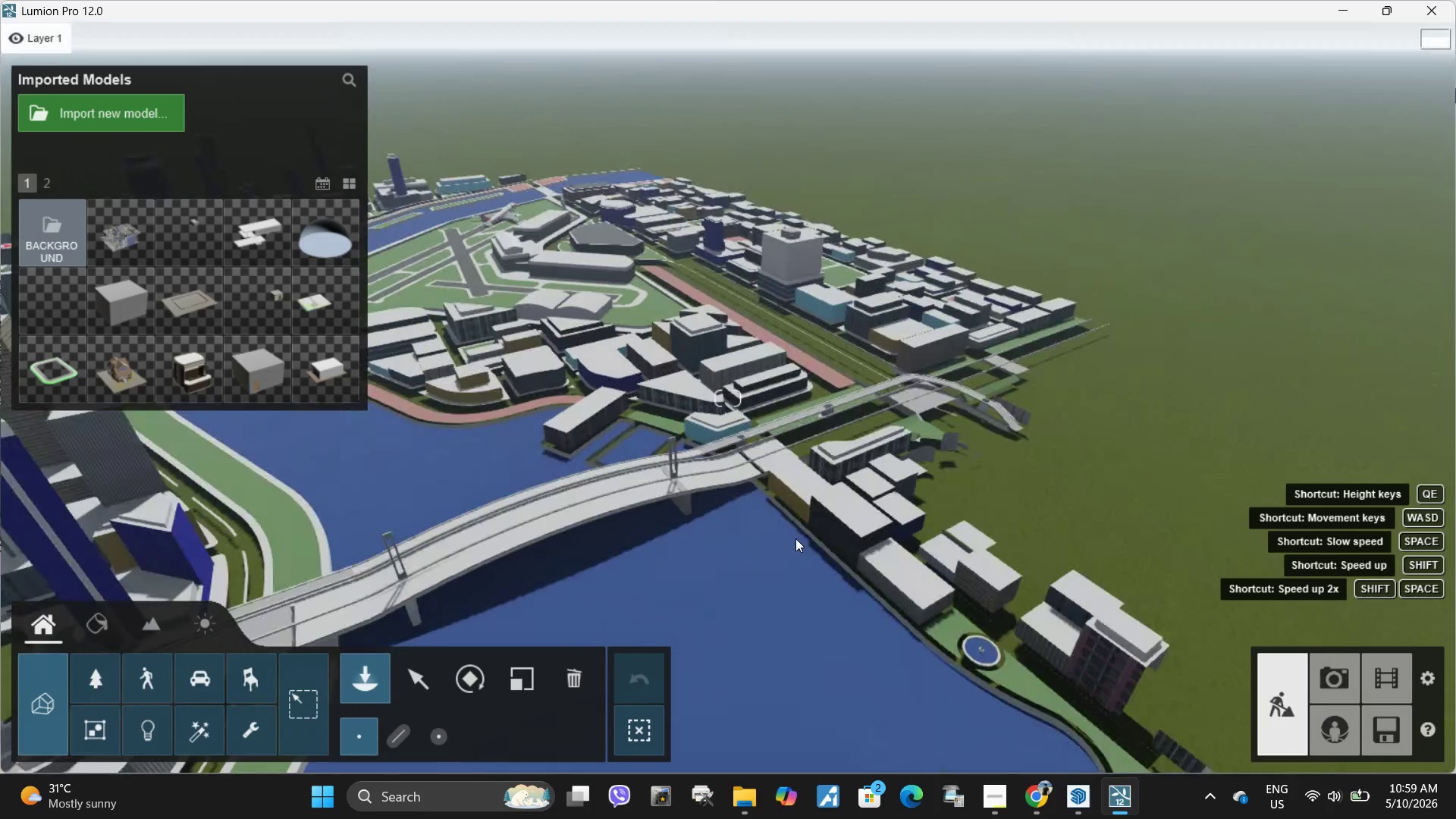 
hold_key(key=W, duration=0.47)
 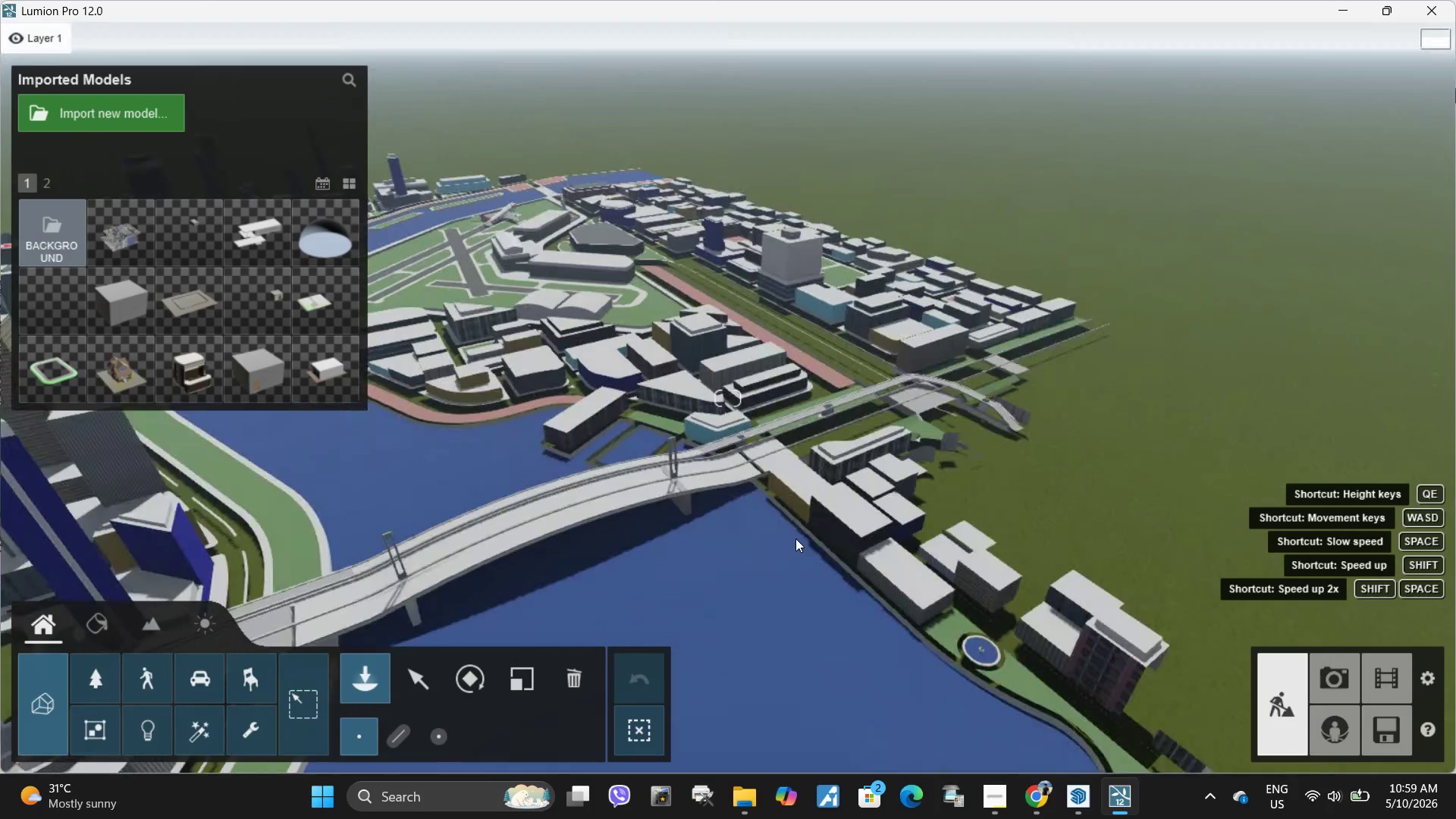 
key(Shift+D)
 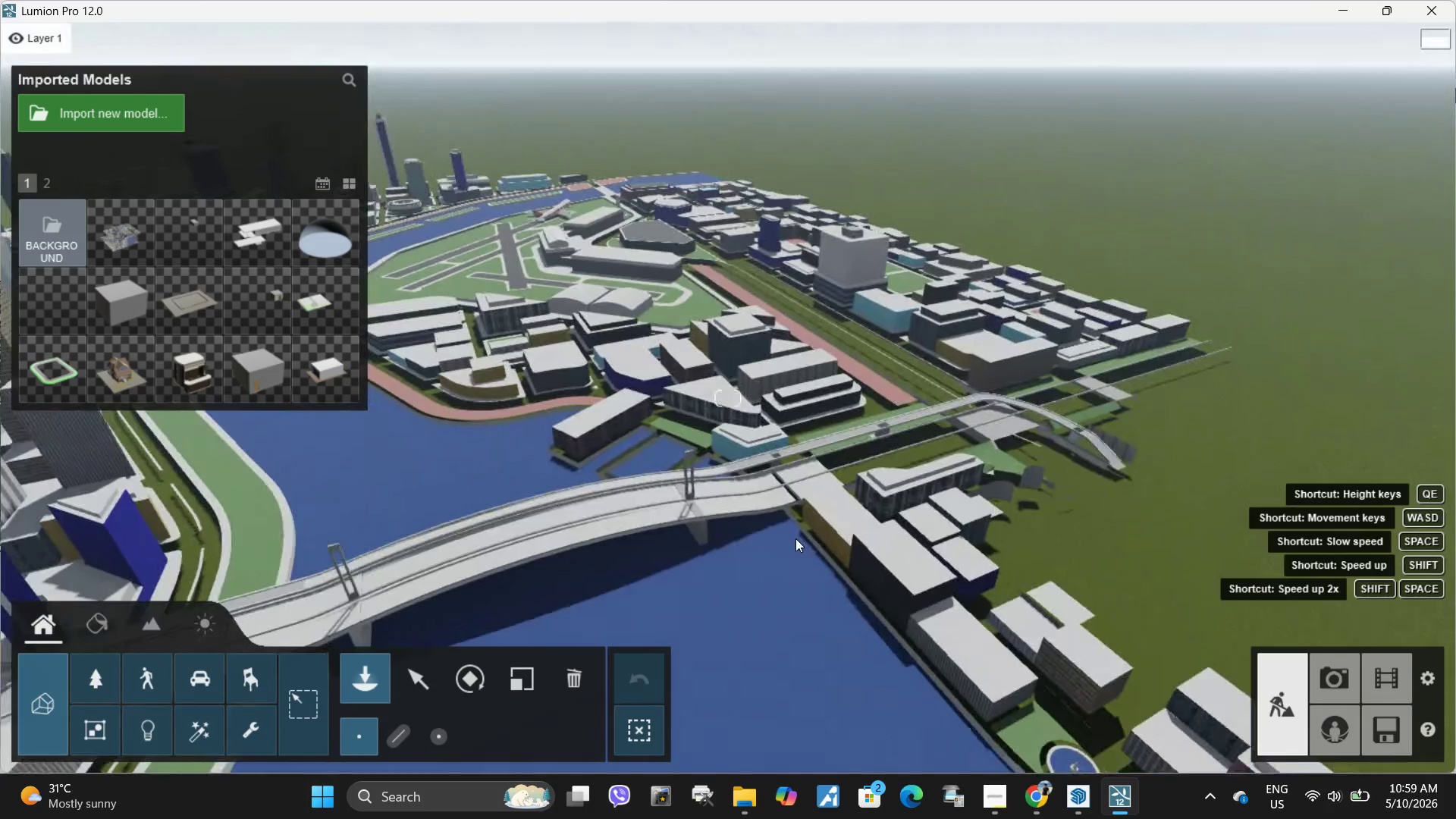 
hold_key(key=D, duration=0.56)
 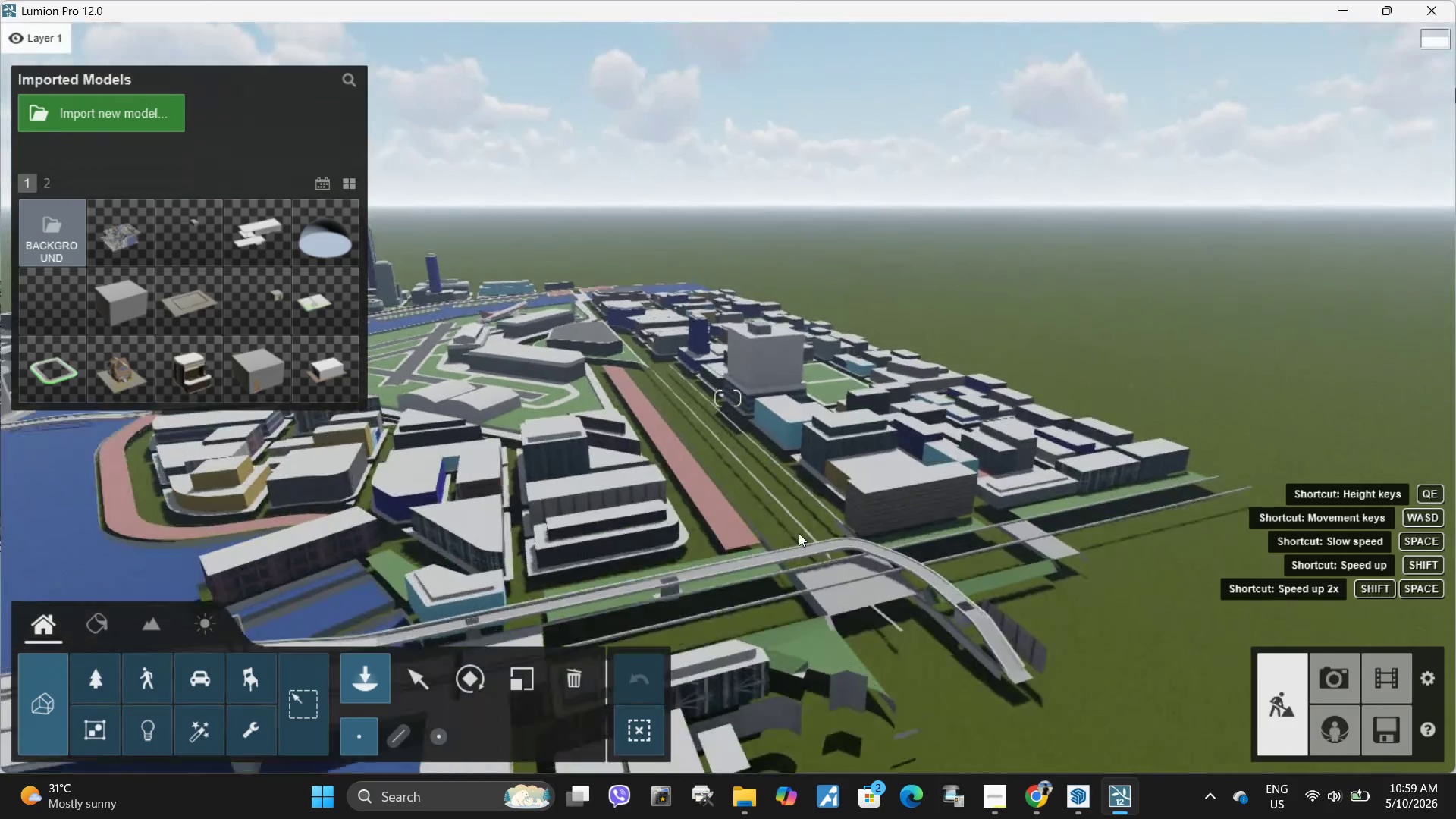 
hold_key(key=W, duration=1.5)
 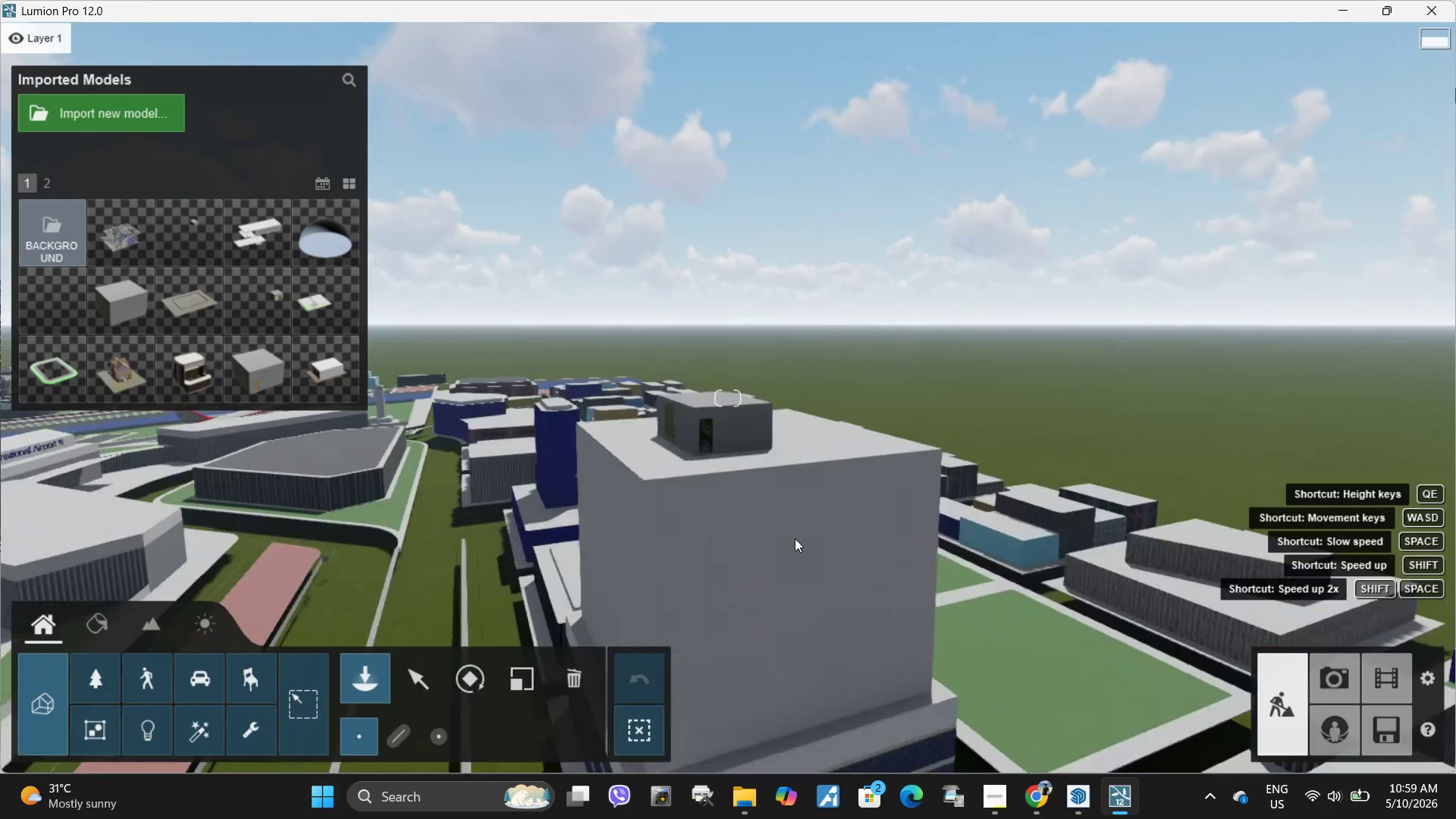 
hold_key(key=W, duration=0.64)
 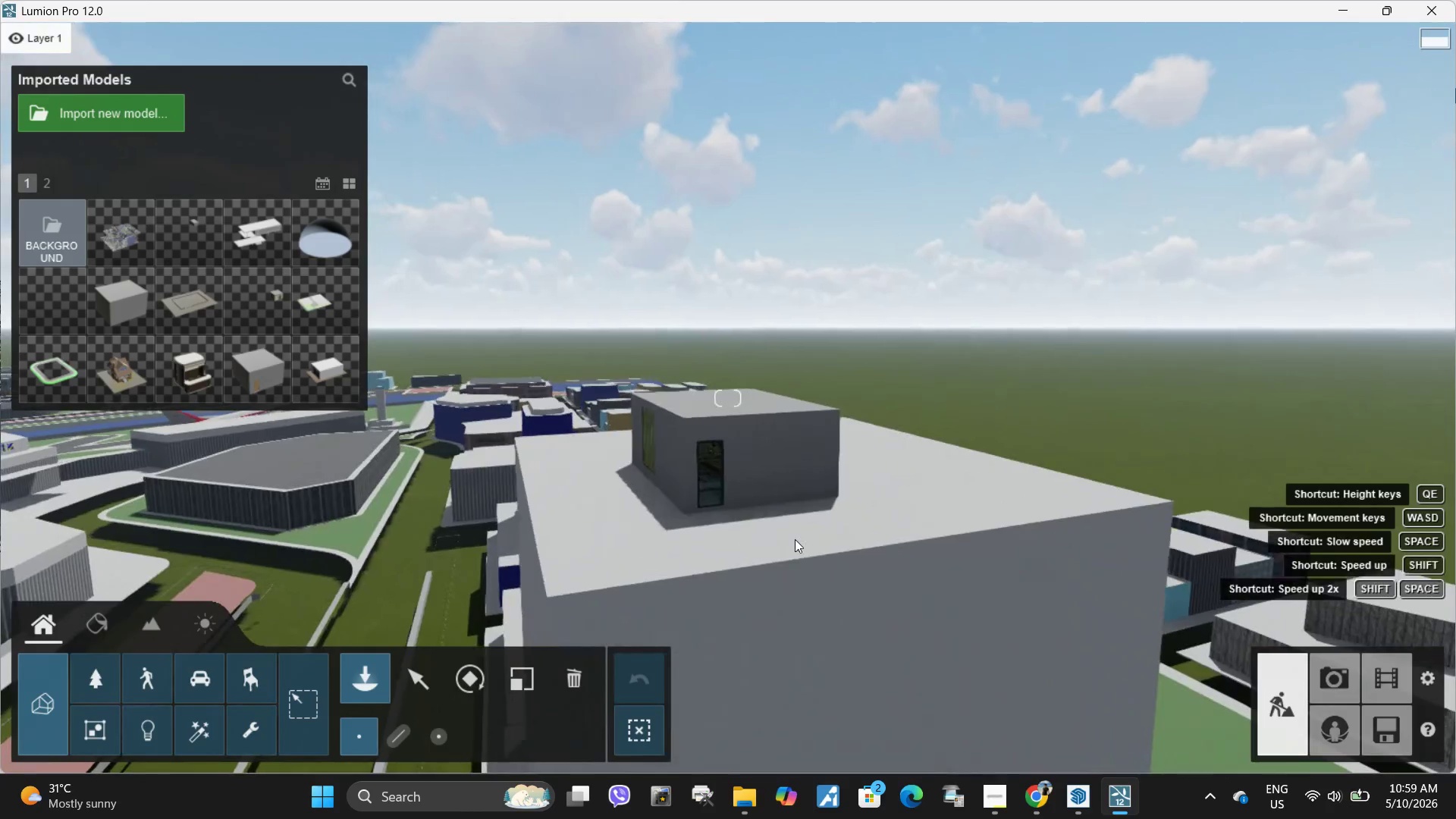 
key(Shift+W)
 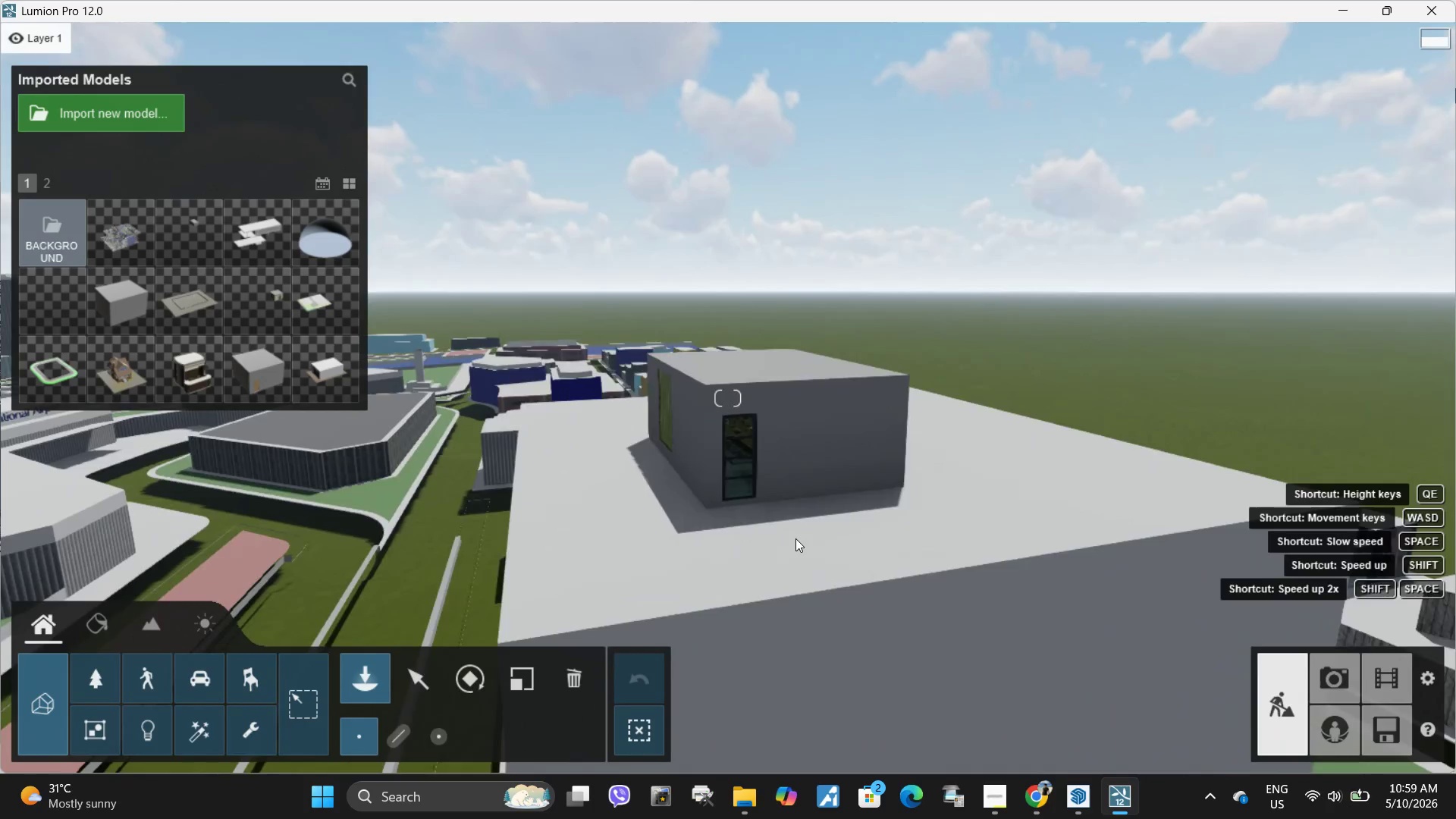 
hold_key(key=W, duration=0.8)
 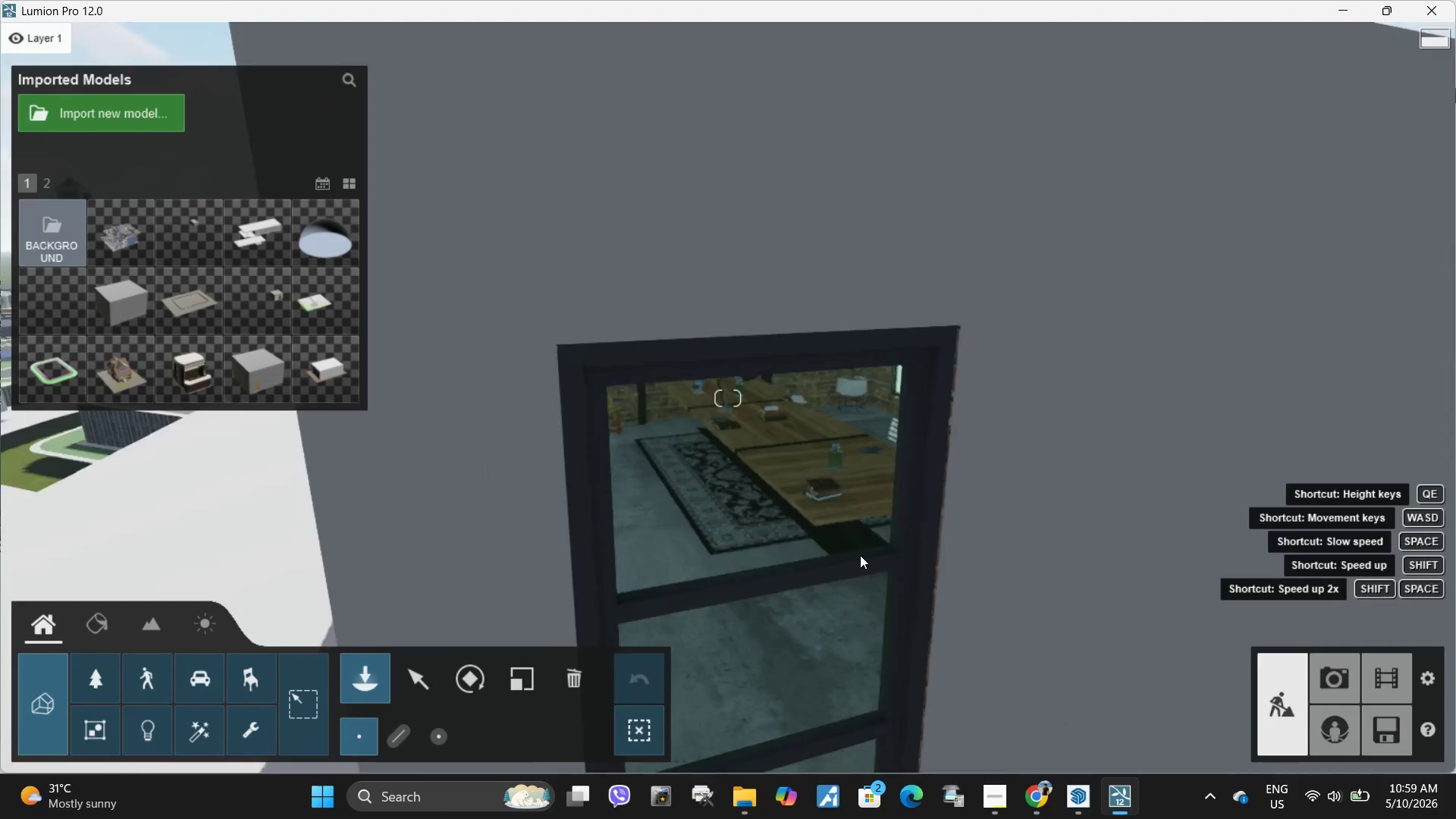 
type(WDEEQQDEE)
 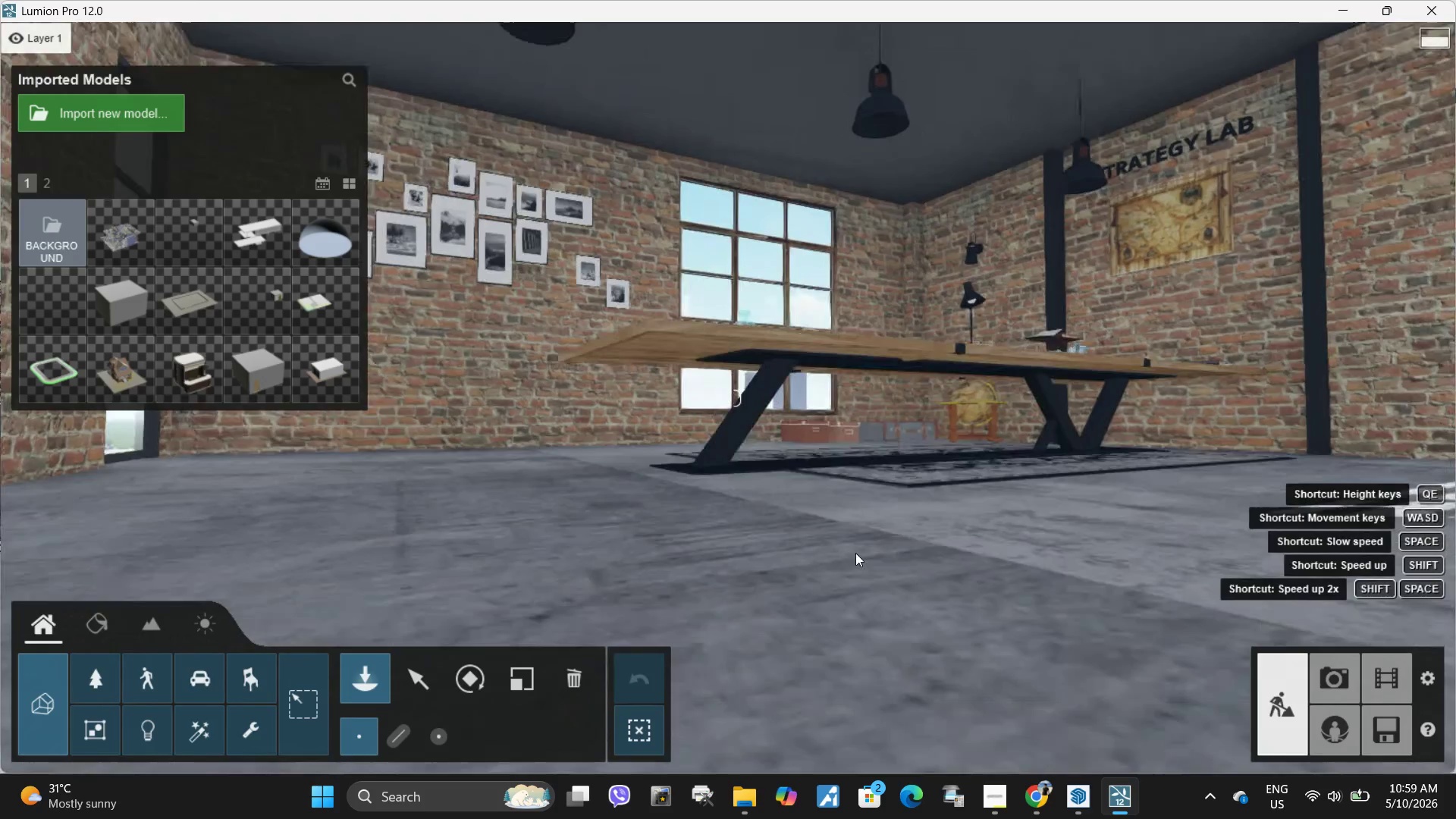 
type(QDQQQWEeeeeea)
 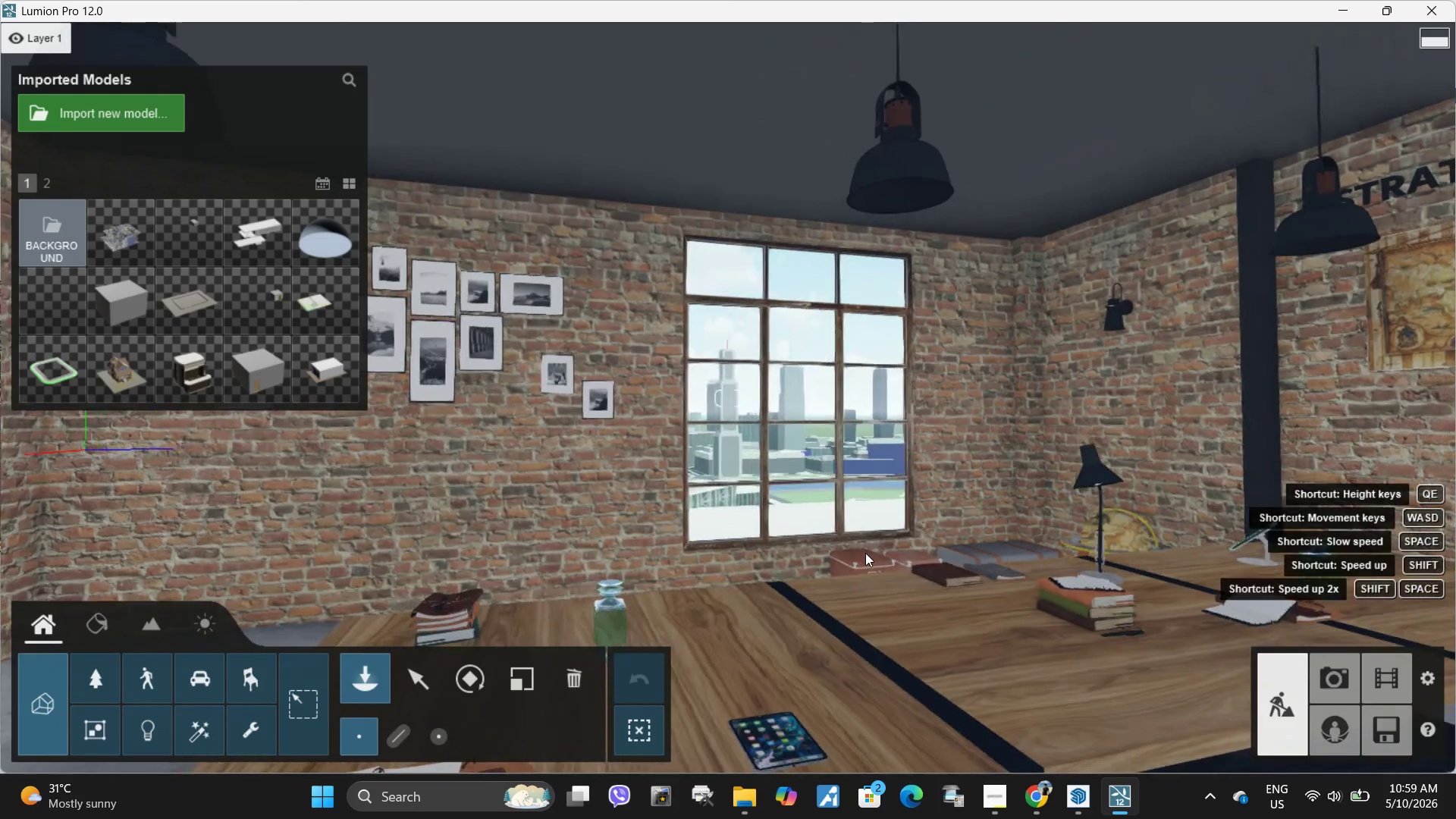 
type(saeqa)
 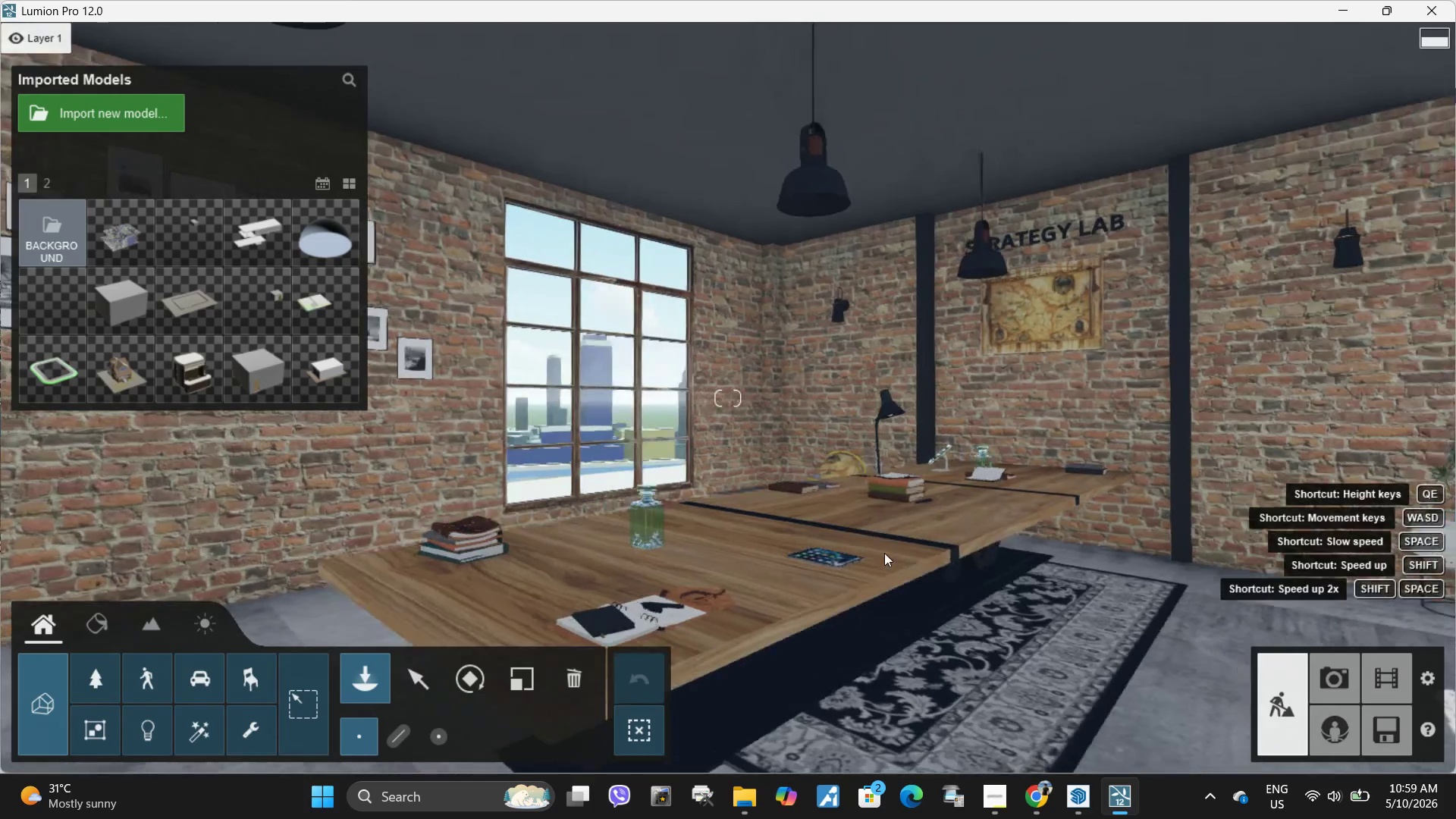 
type(swddd)
 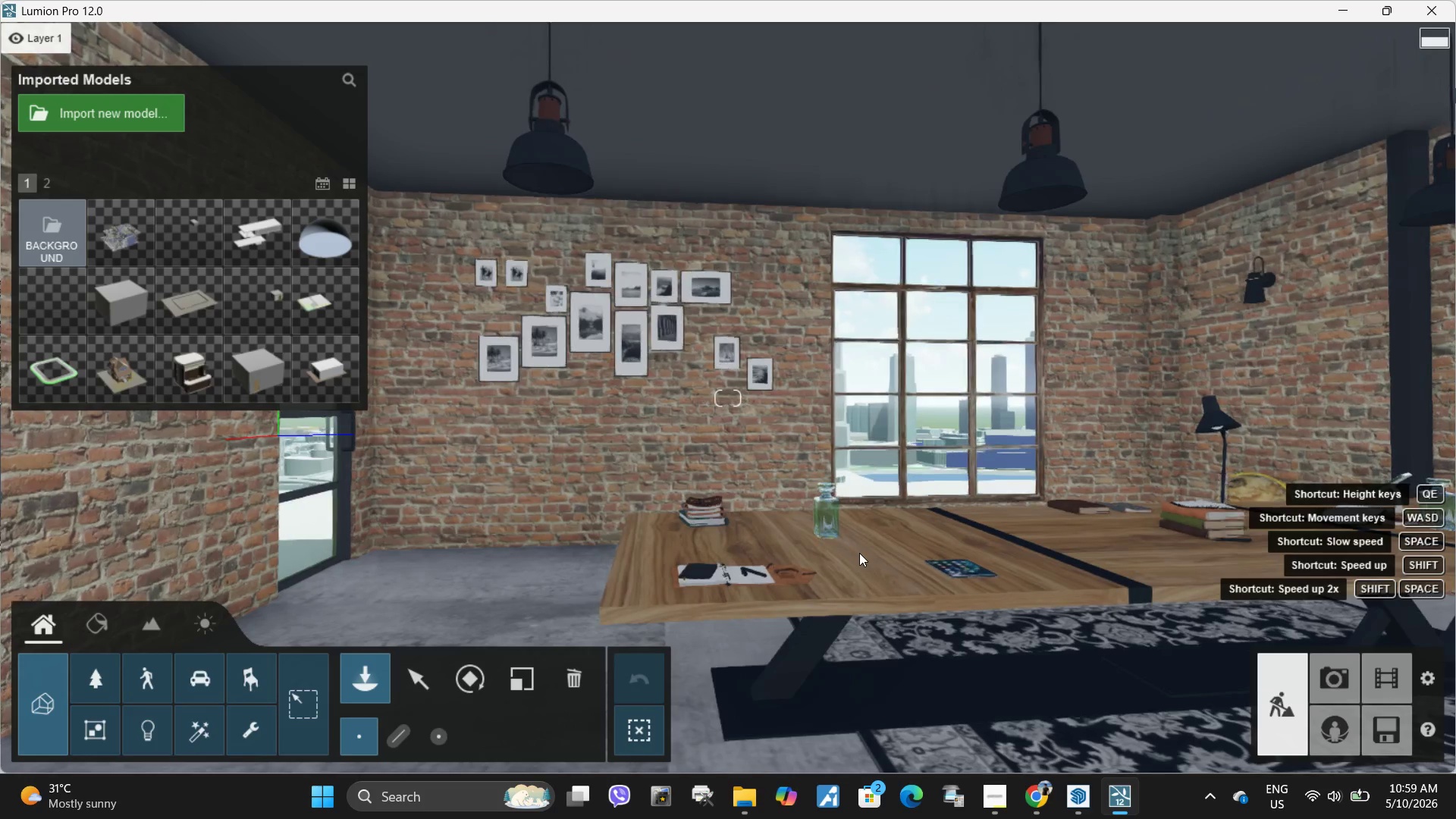 
type(ddea)
 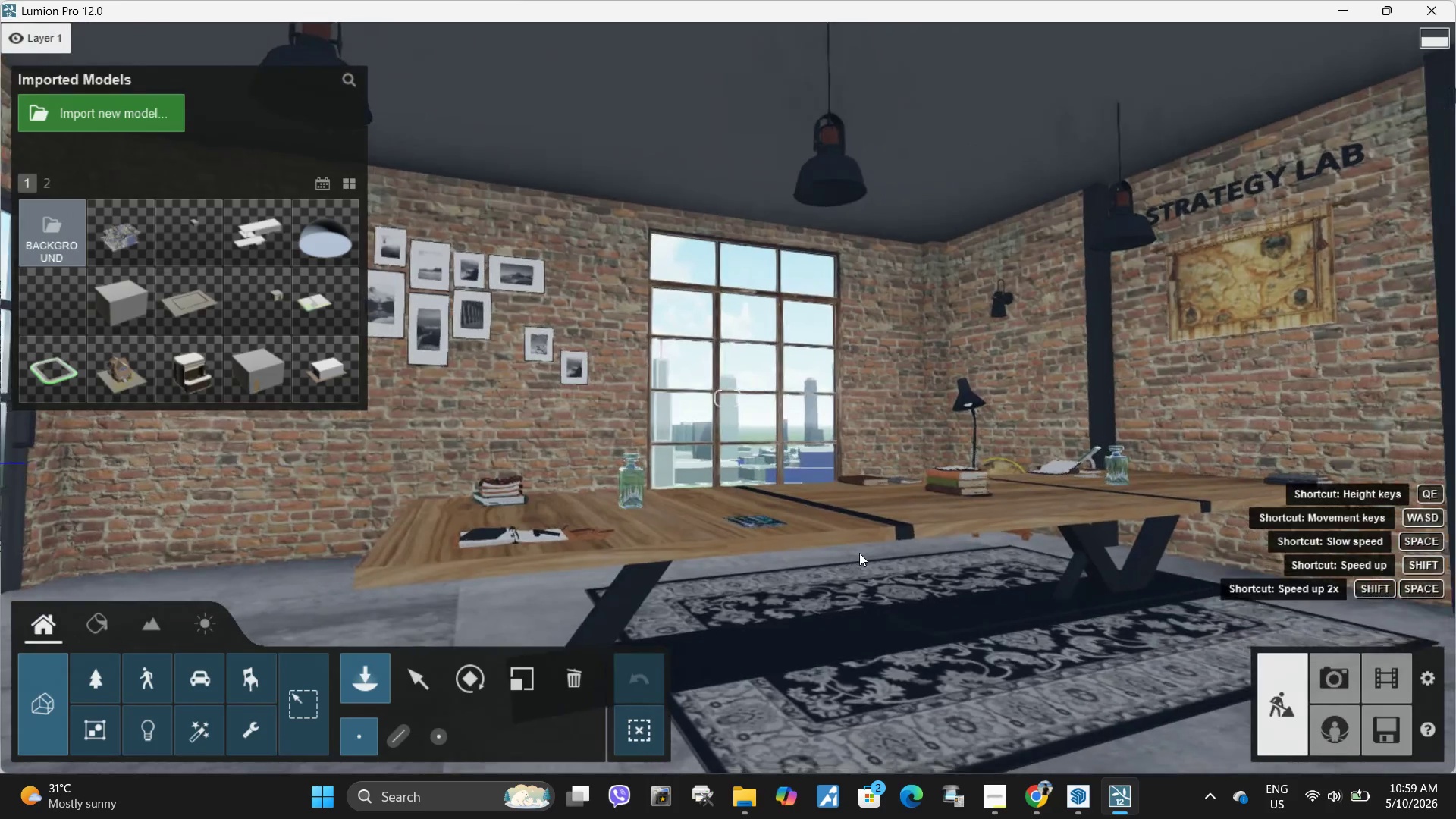 
key(D)
 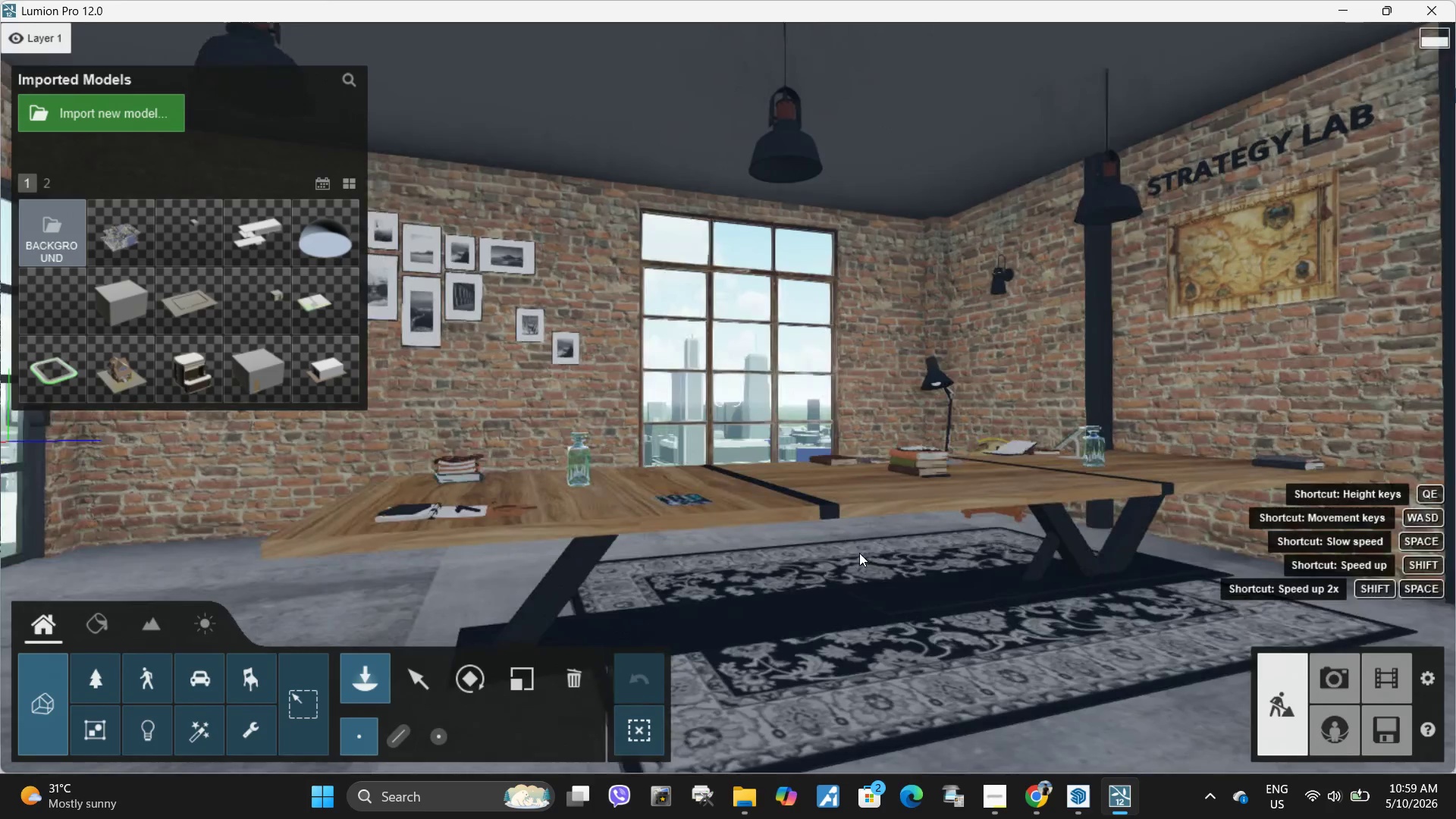 
type(dd)
 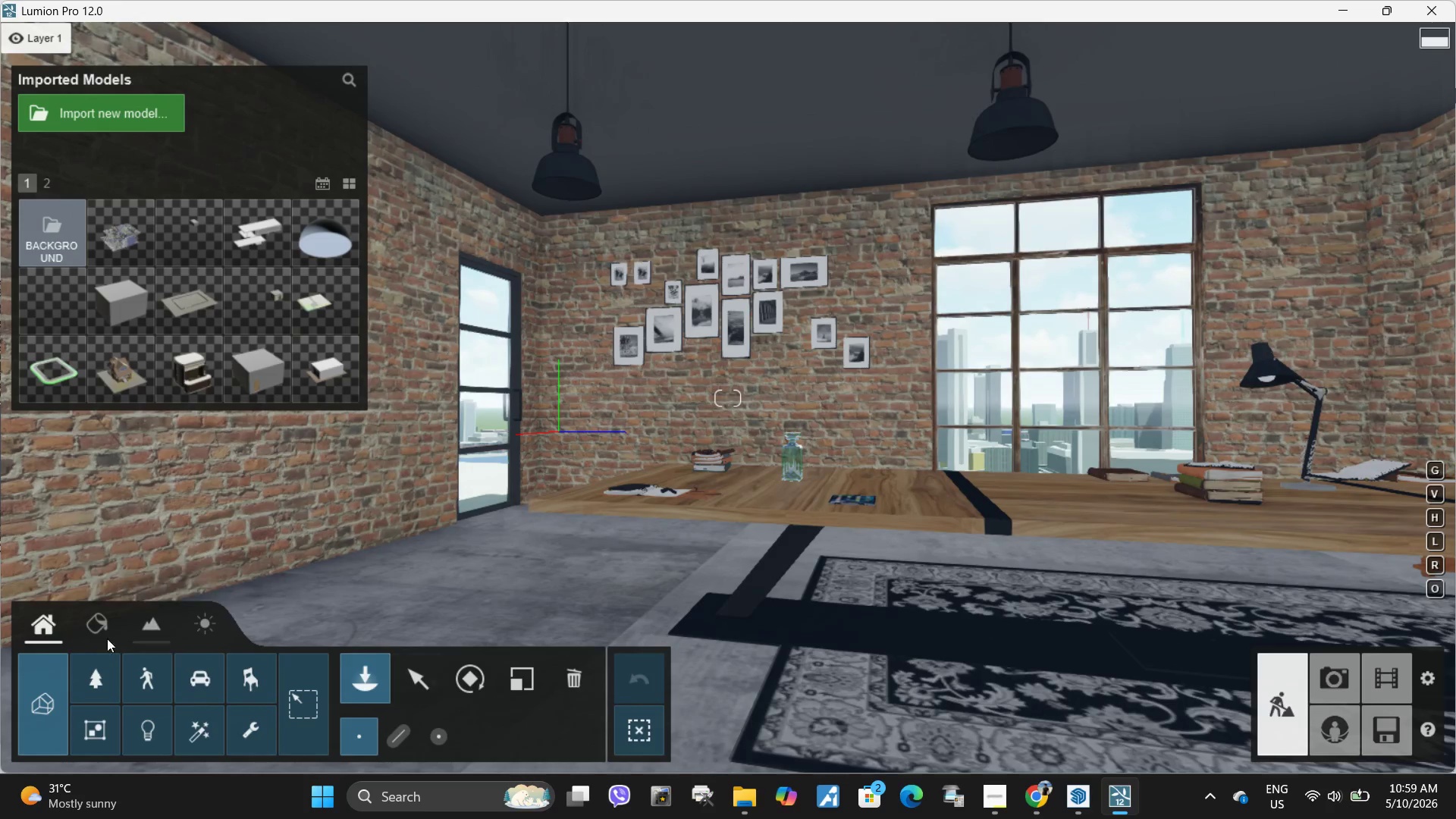 
type(aa)
 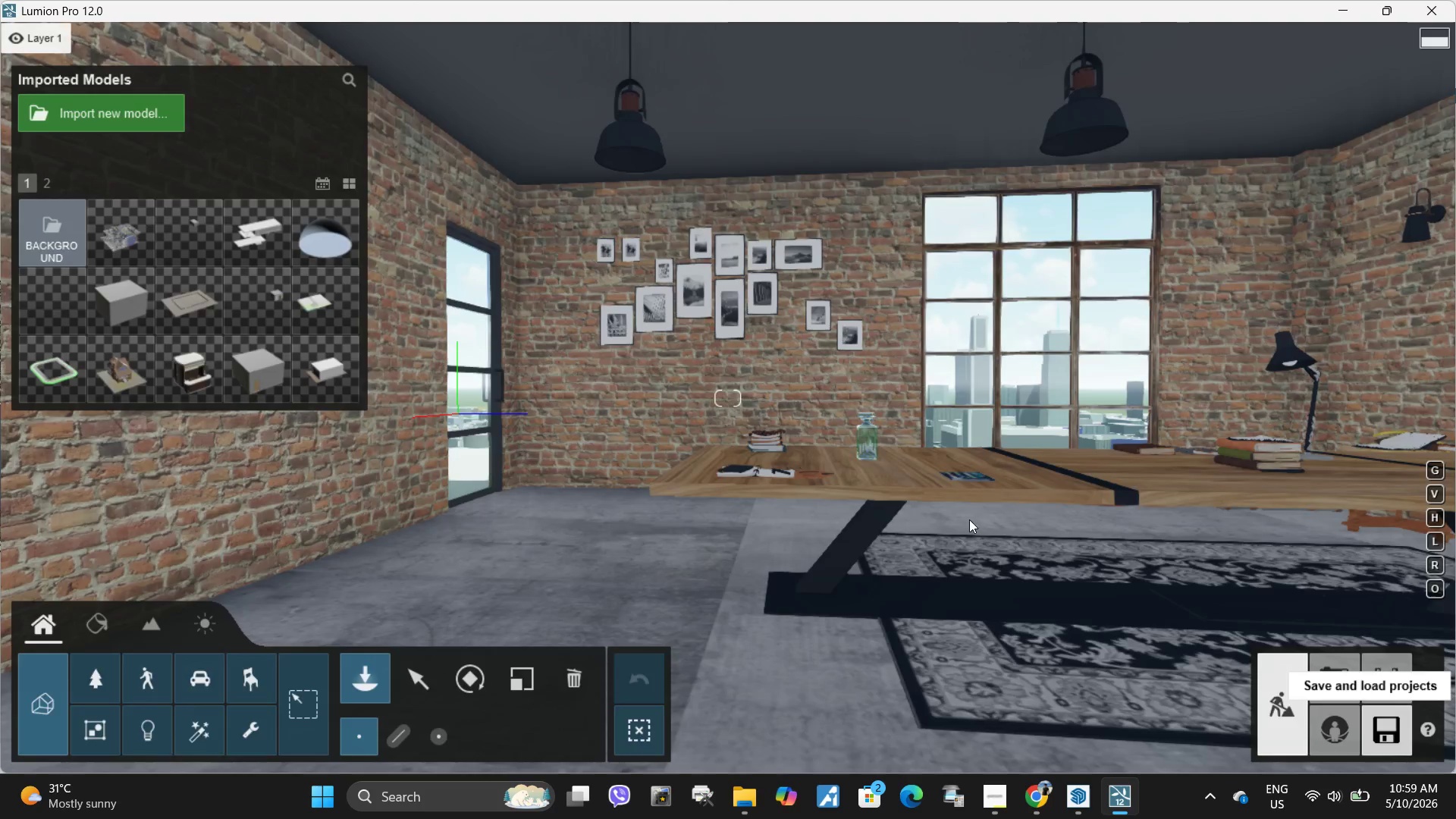 
left_click([984, 392])
 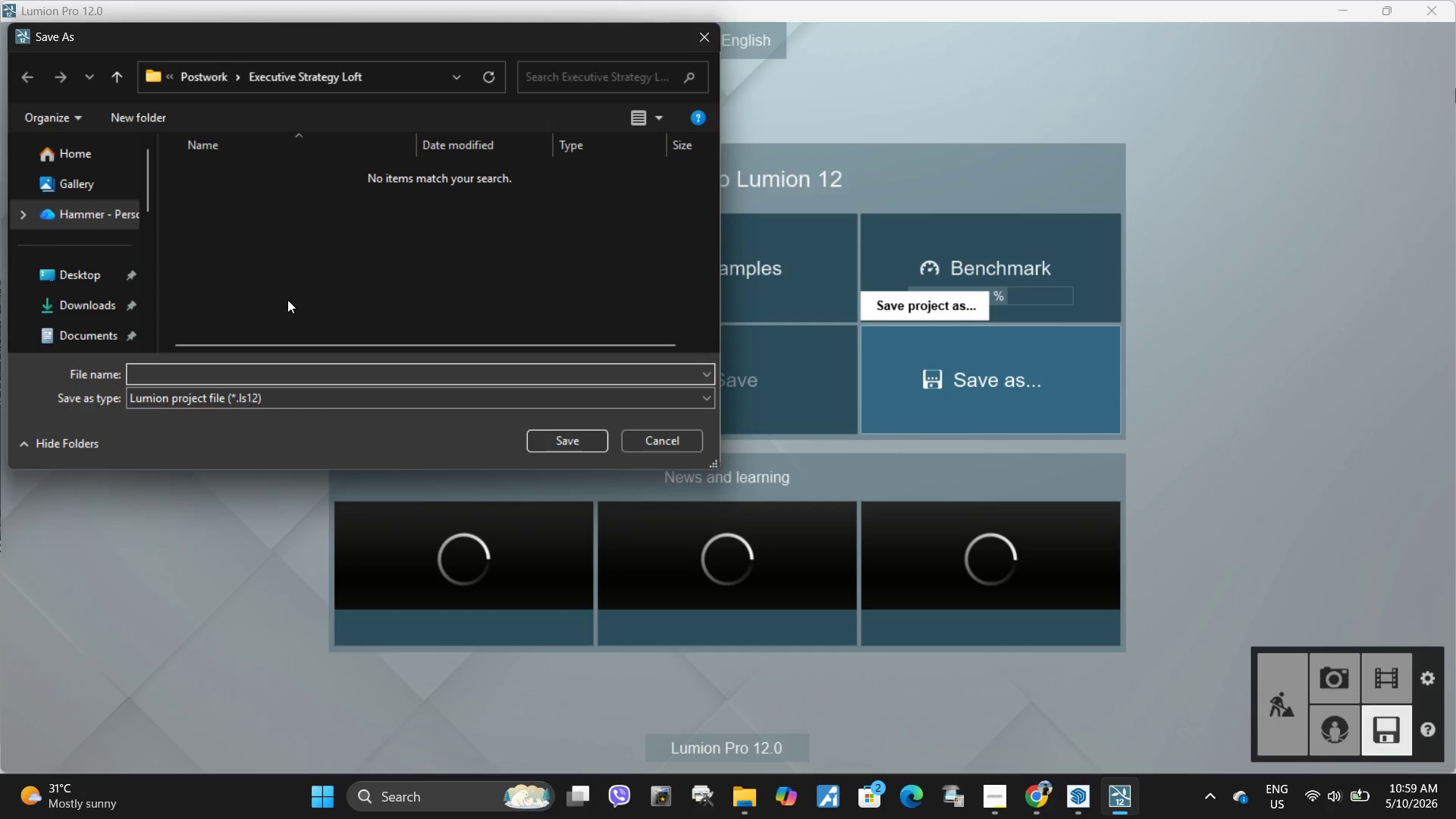 
type(ex)
 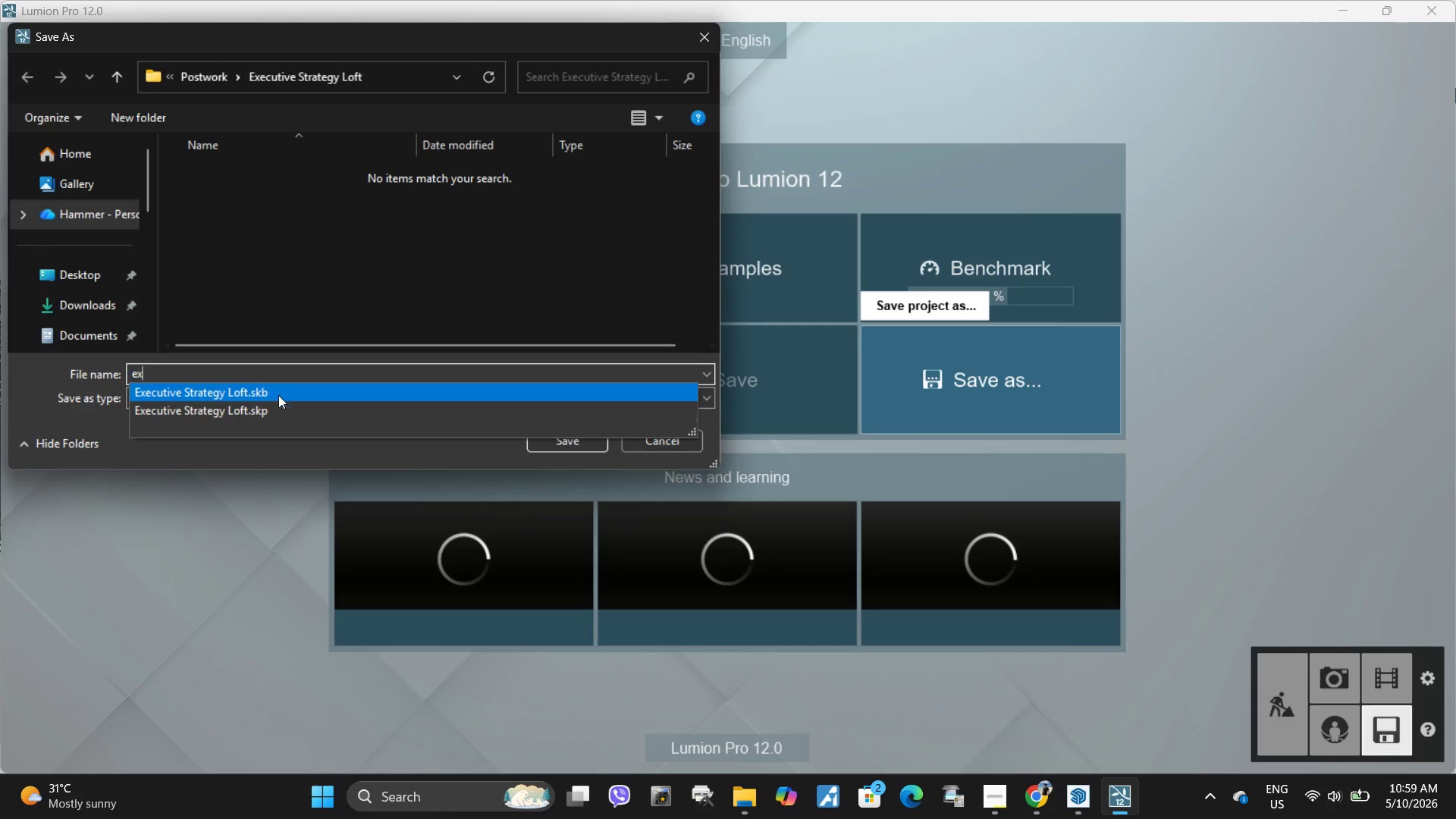 
left_click([278, 395])
 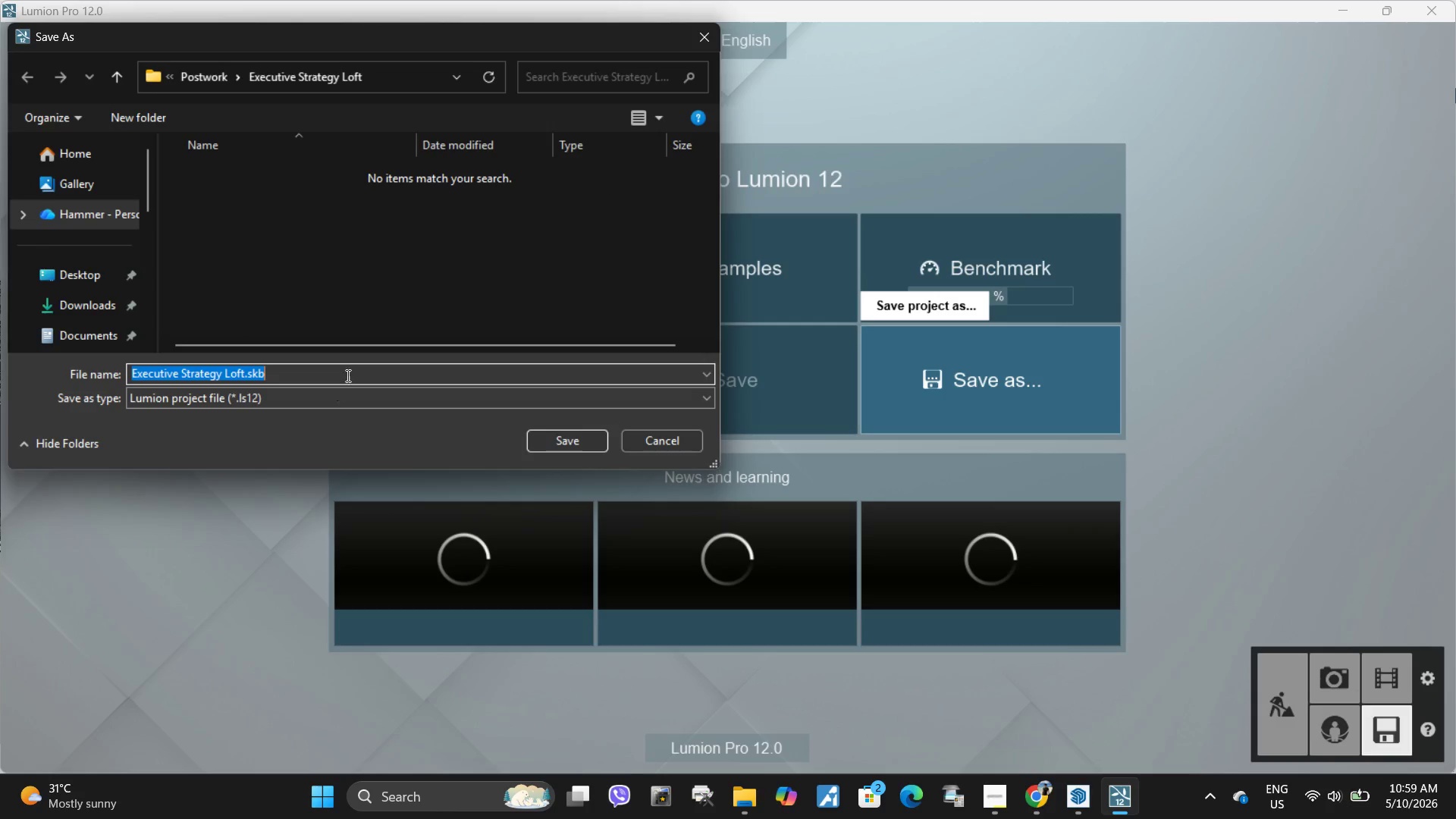 
left_click([344, 376])
 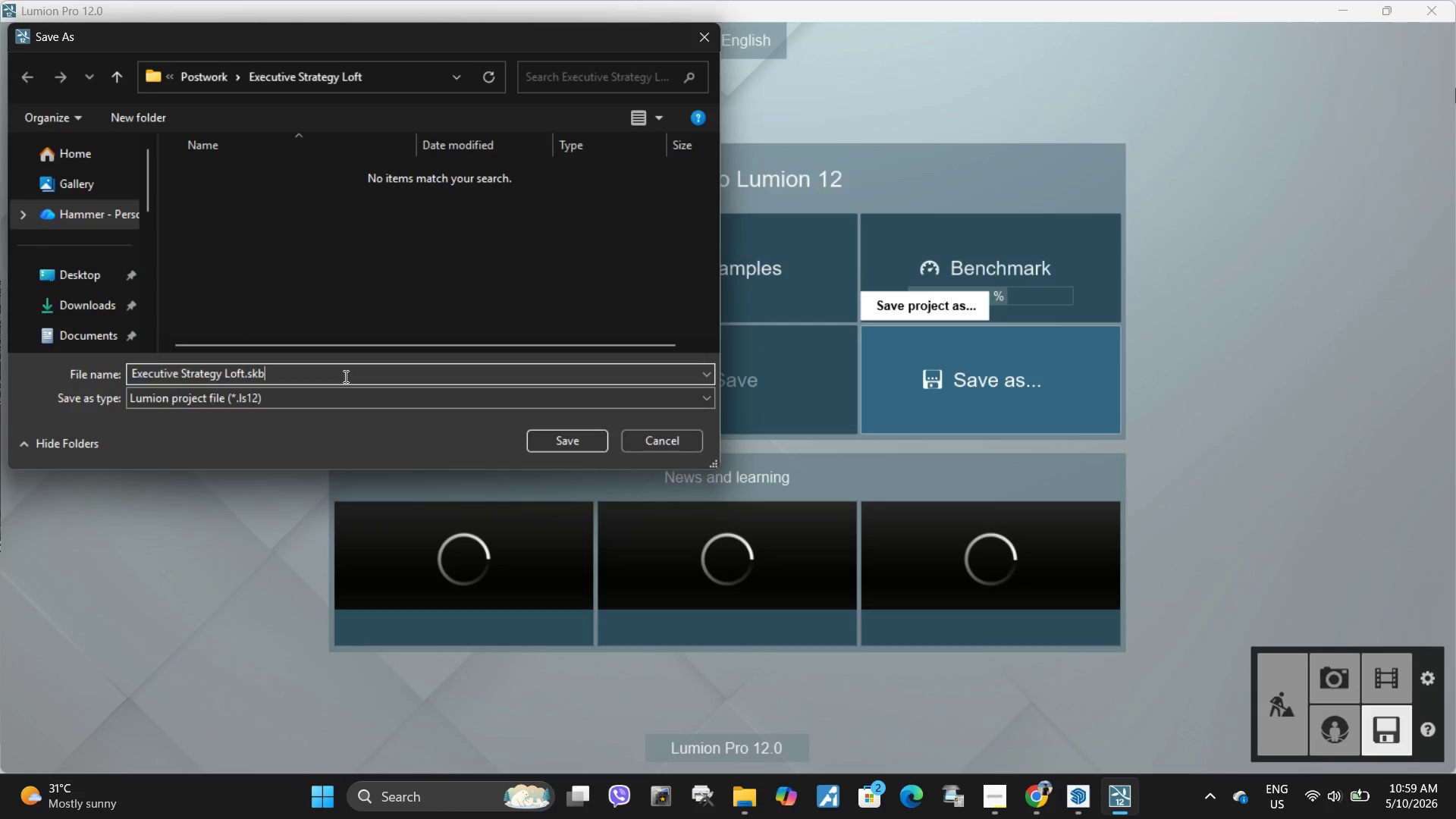 
key(Backspace)
 